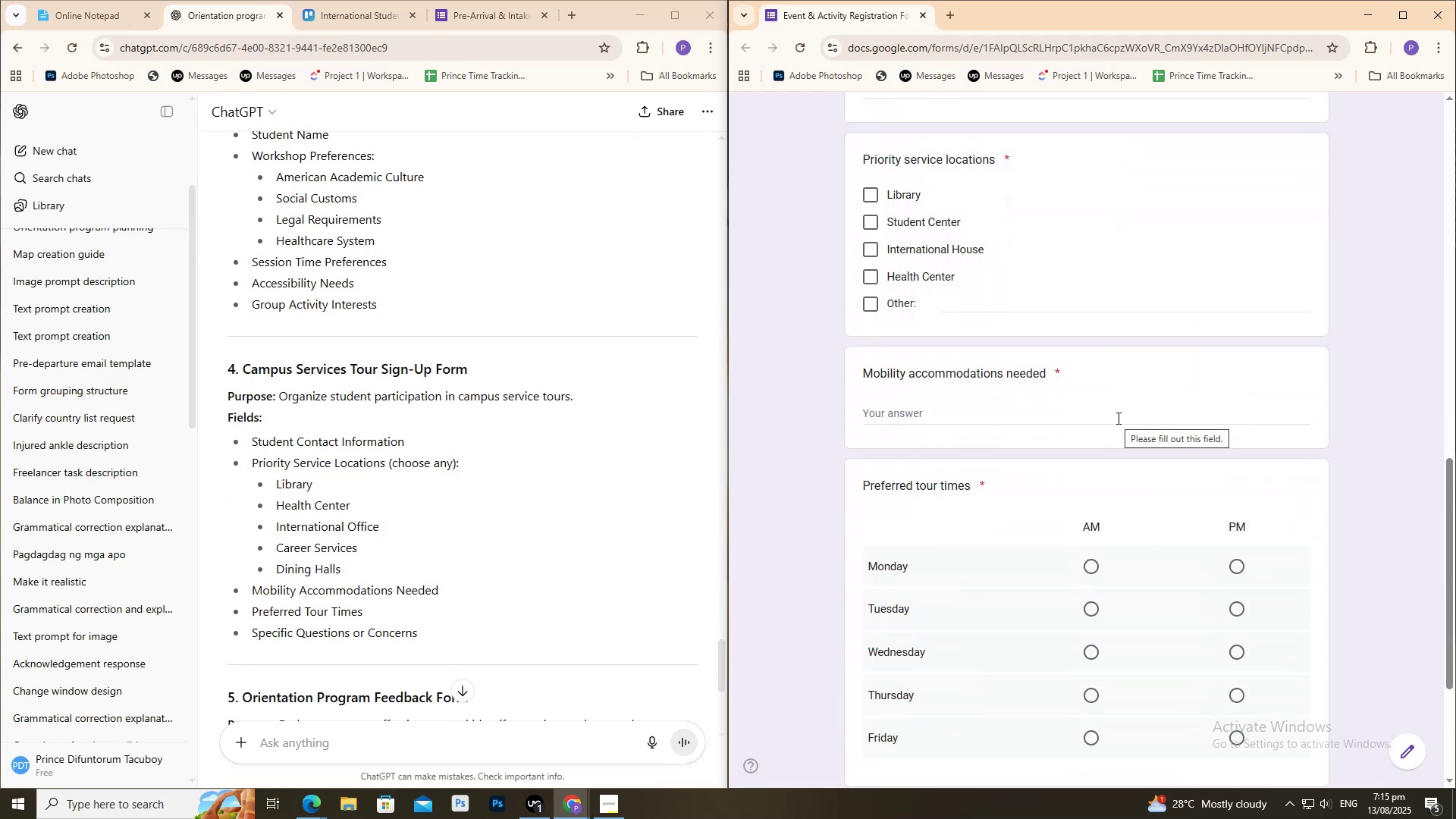 
scroll: coordinate [1106, 378], scroll_direction: up, amount: 5.0
 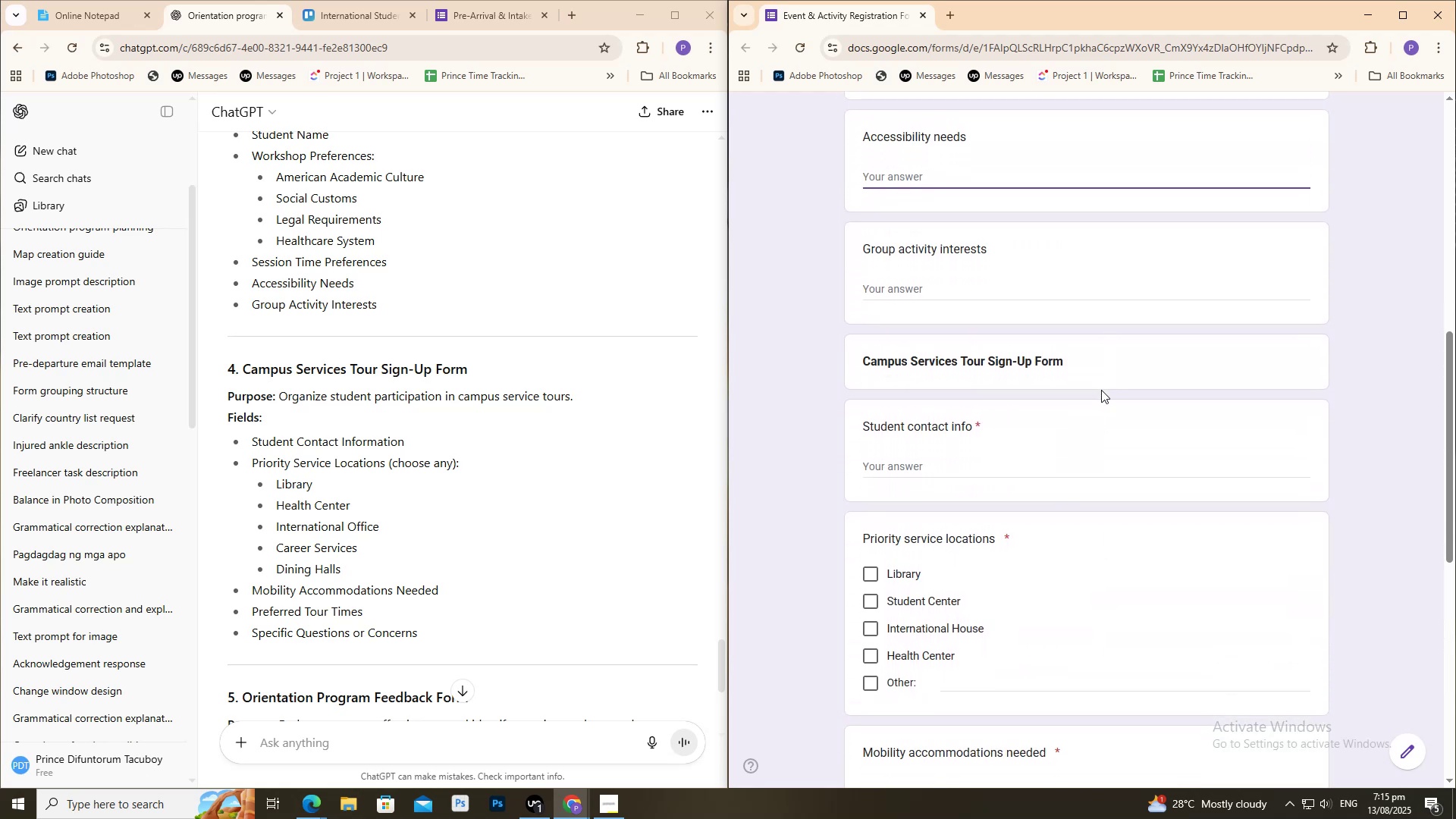 
scroll: coordinate [1098, 396], scroll_direction: down, amount: 1.0
 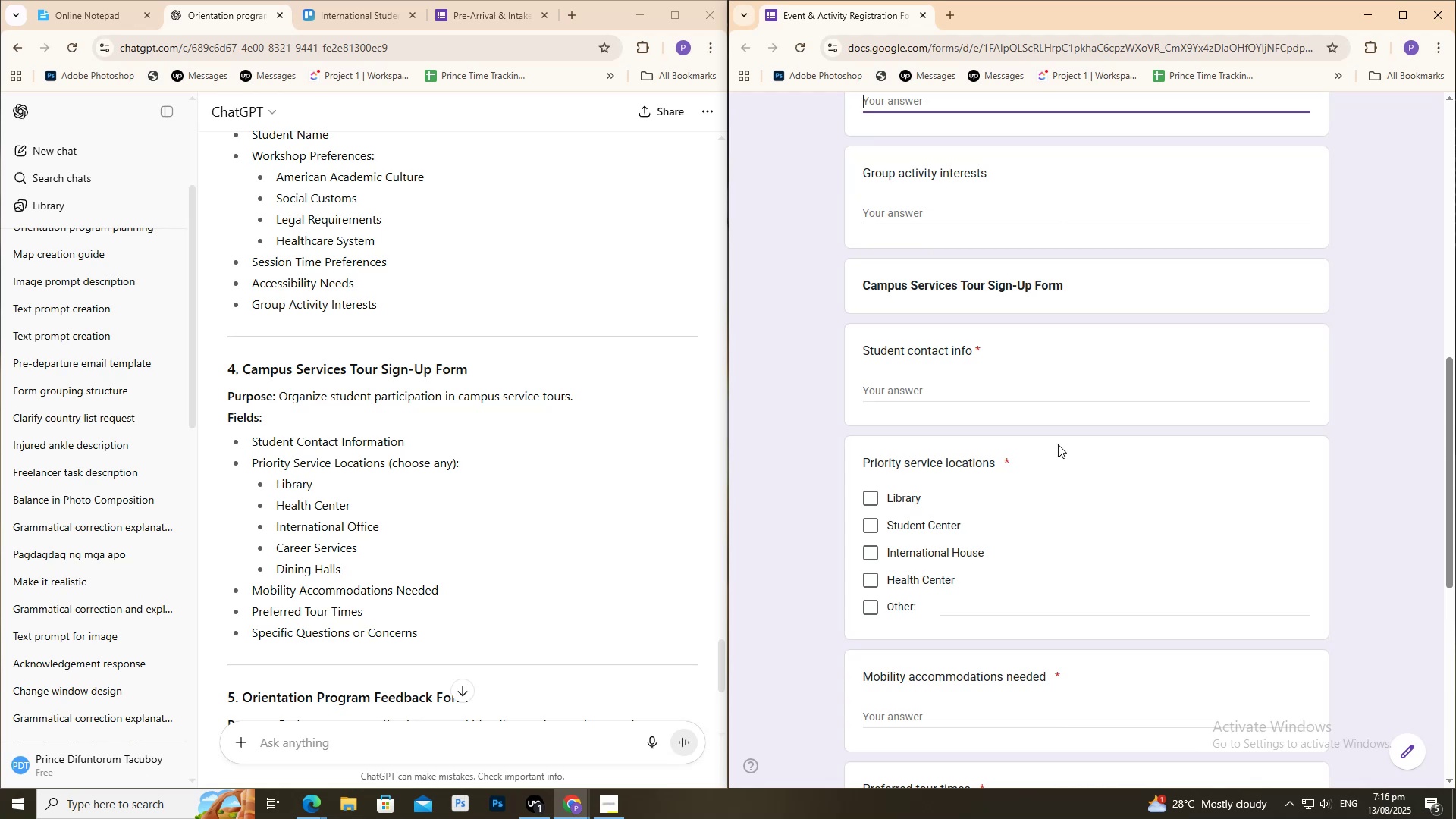 
wait(61.51)
 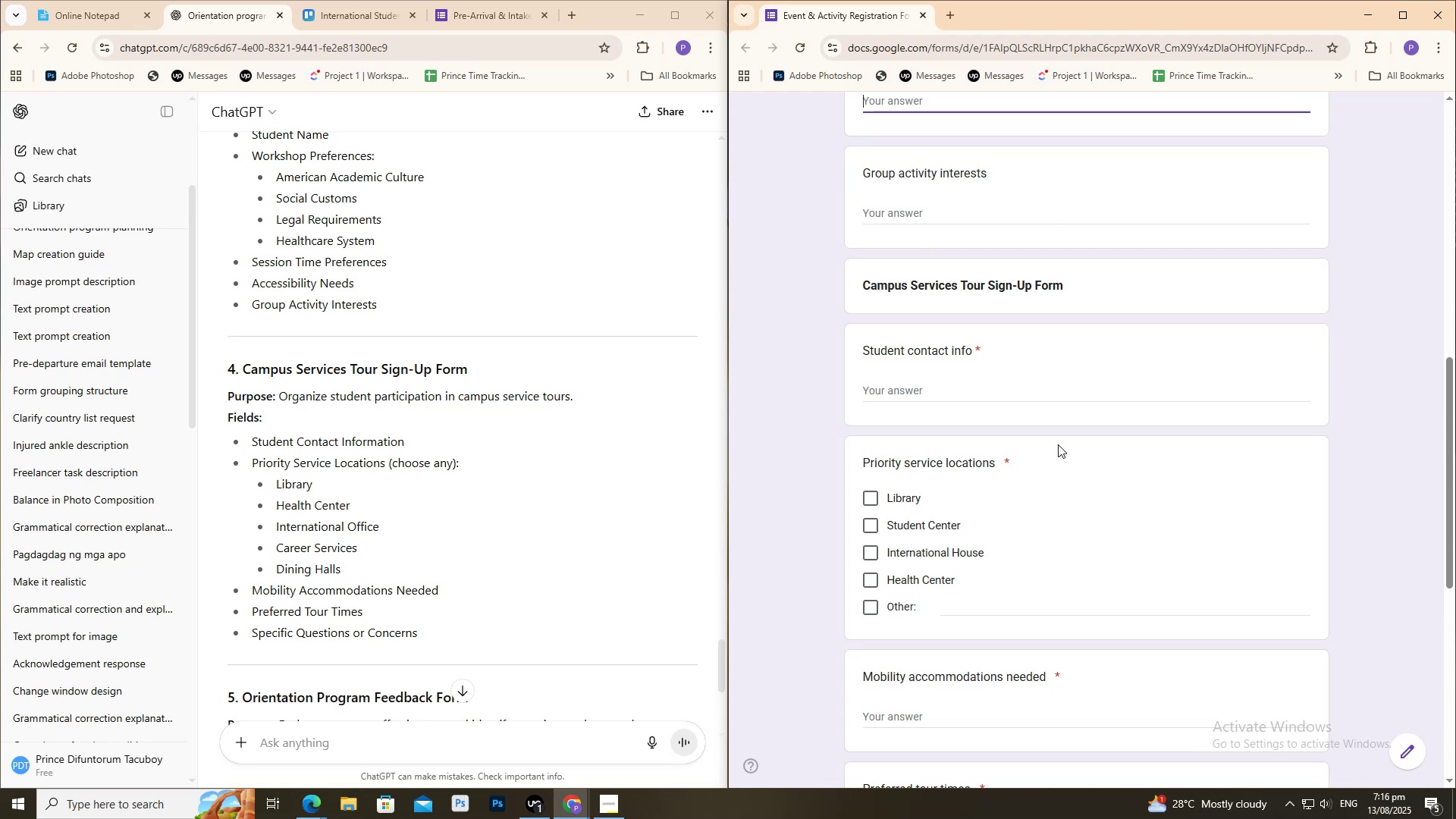 
scroll: coordinate [1075, 441], scroll_direction: up, amount: 1.0
 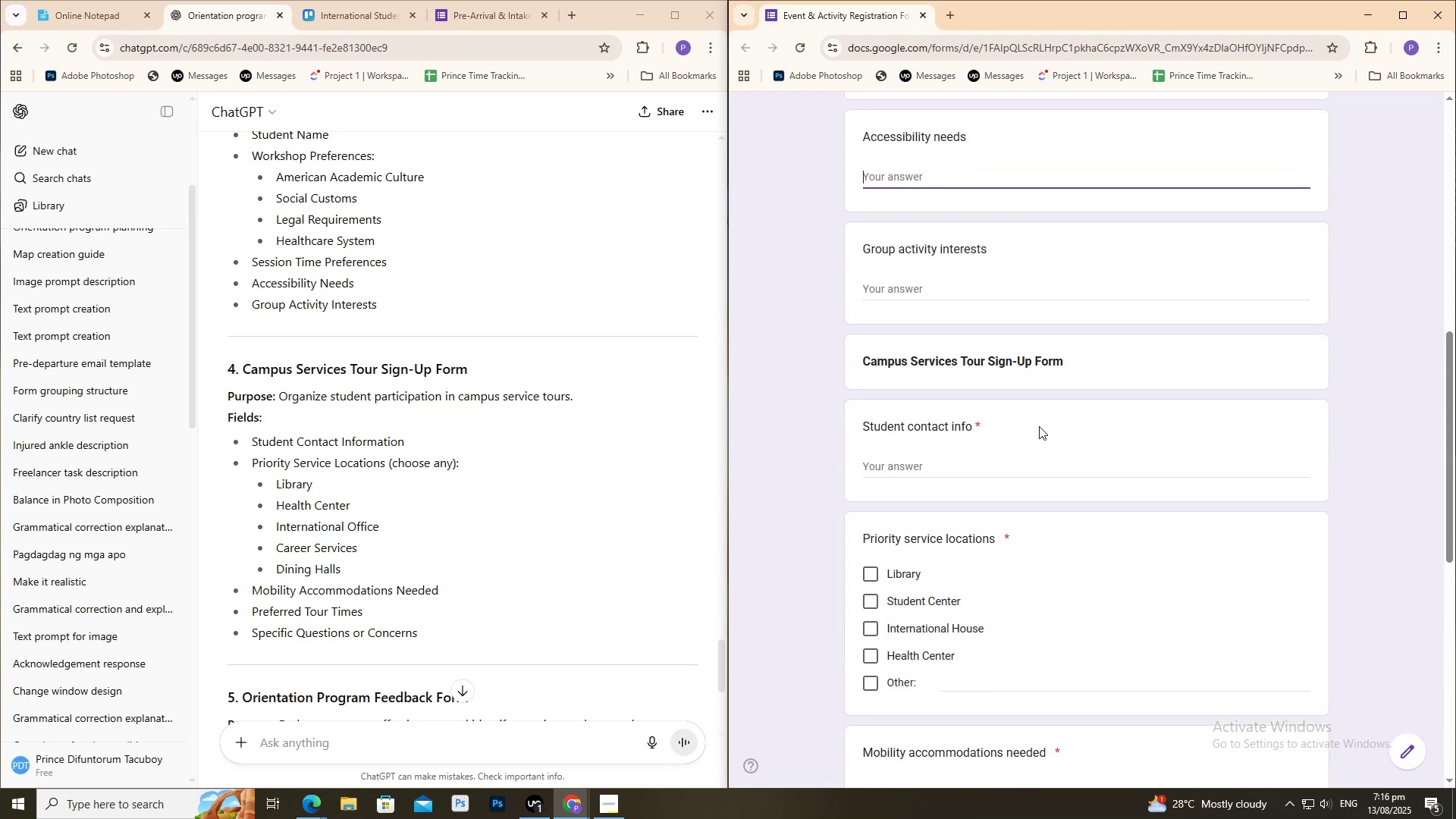 
scroll: coordinate [1039, 426], scroll_direction: down, amount: 2.0
 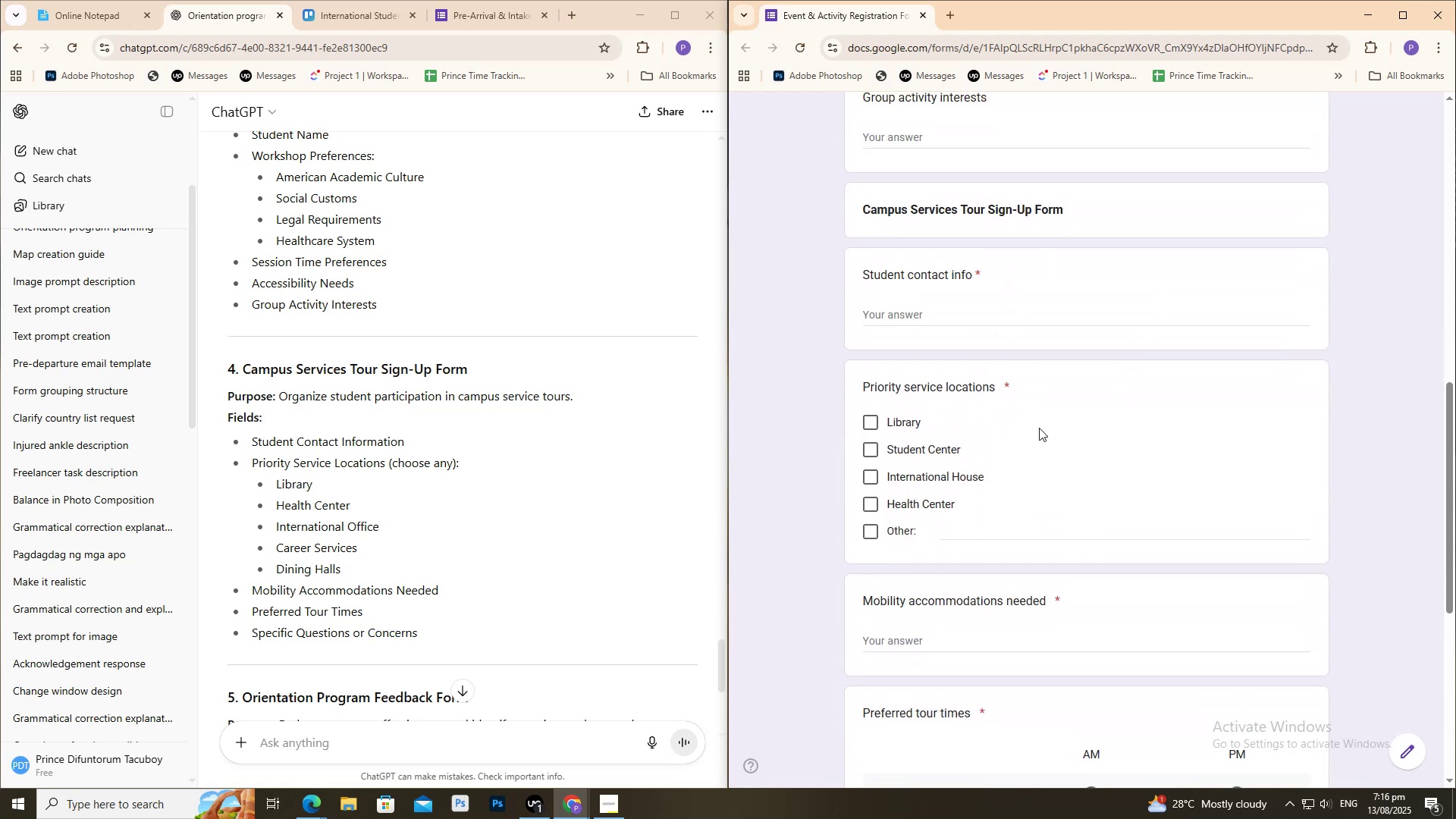 
wait(9.43)
 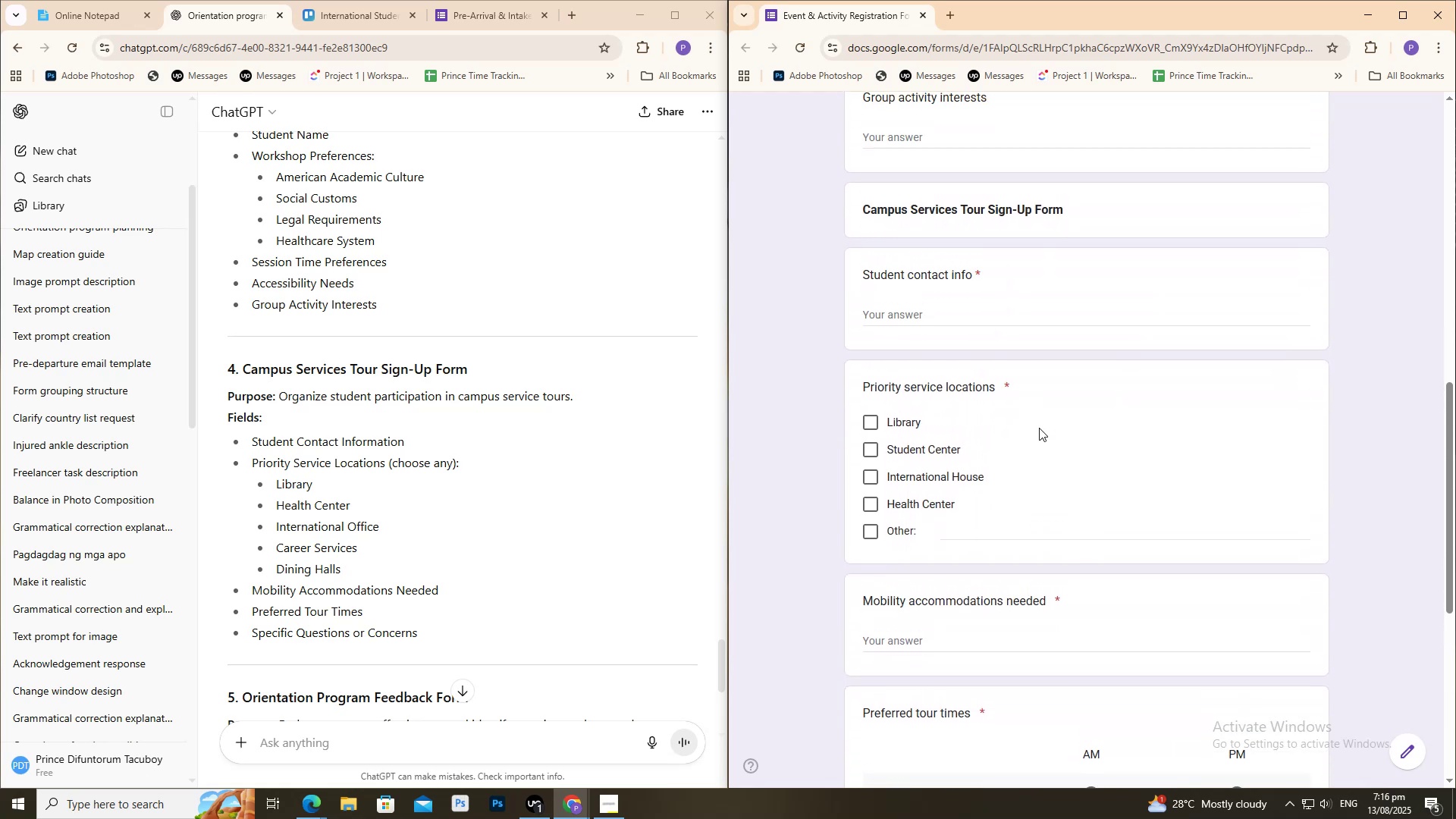 
scroll: coordinate [1131, 519], scroll_direction: down, amount: 5.0
 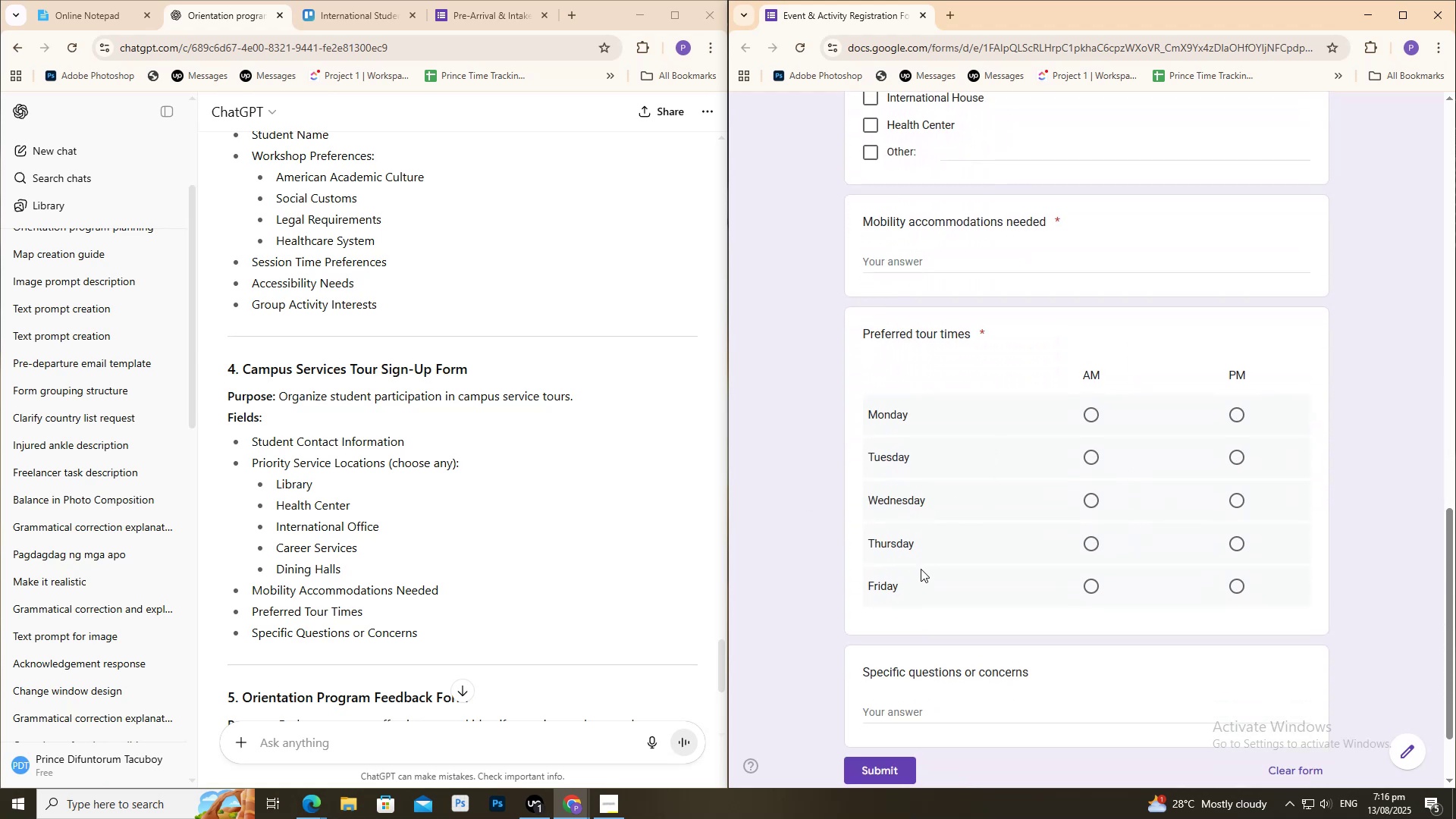 
scroll: coordinate [1062, 628], scroll_direction: none, amount: 0.0
 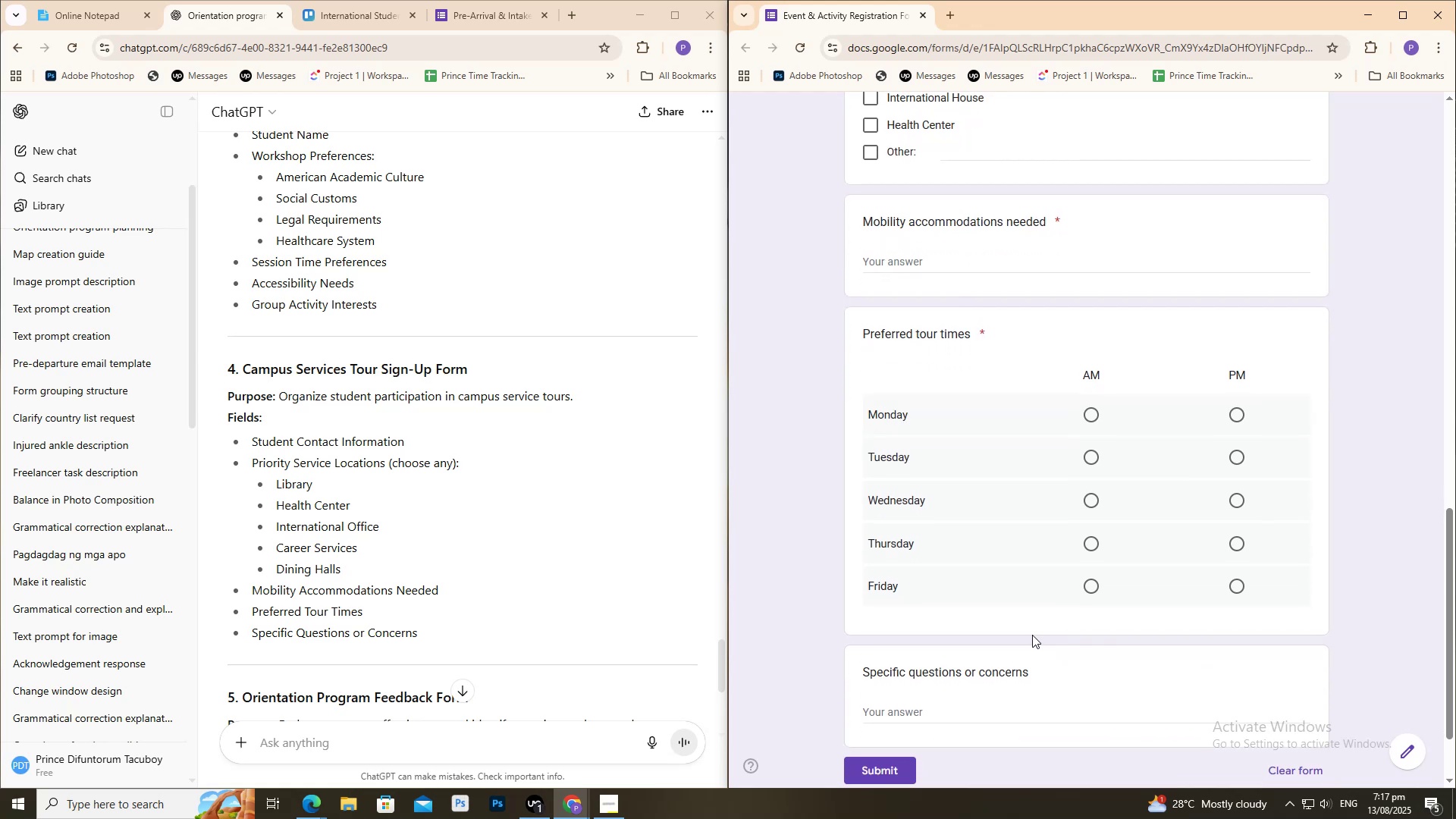 
scroll: coordinate [1032, 634], scroll_direction: down, amount: 3.0
 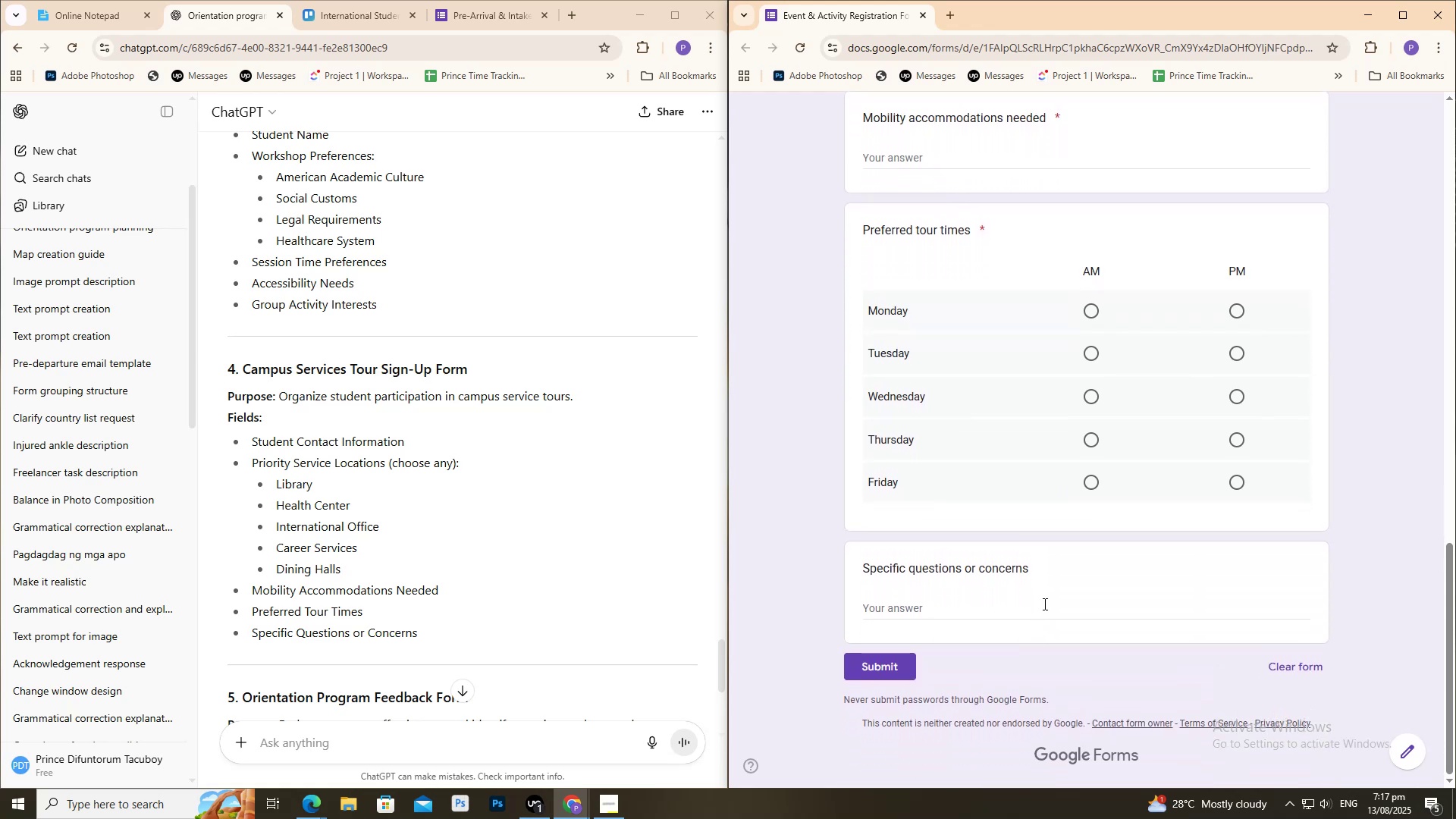 
scroll: coordinate [997, 617], scroll_direction: up, amount: 19.0
 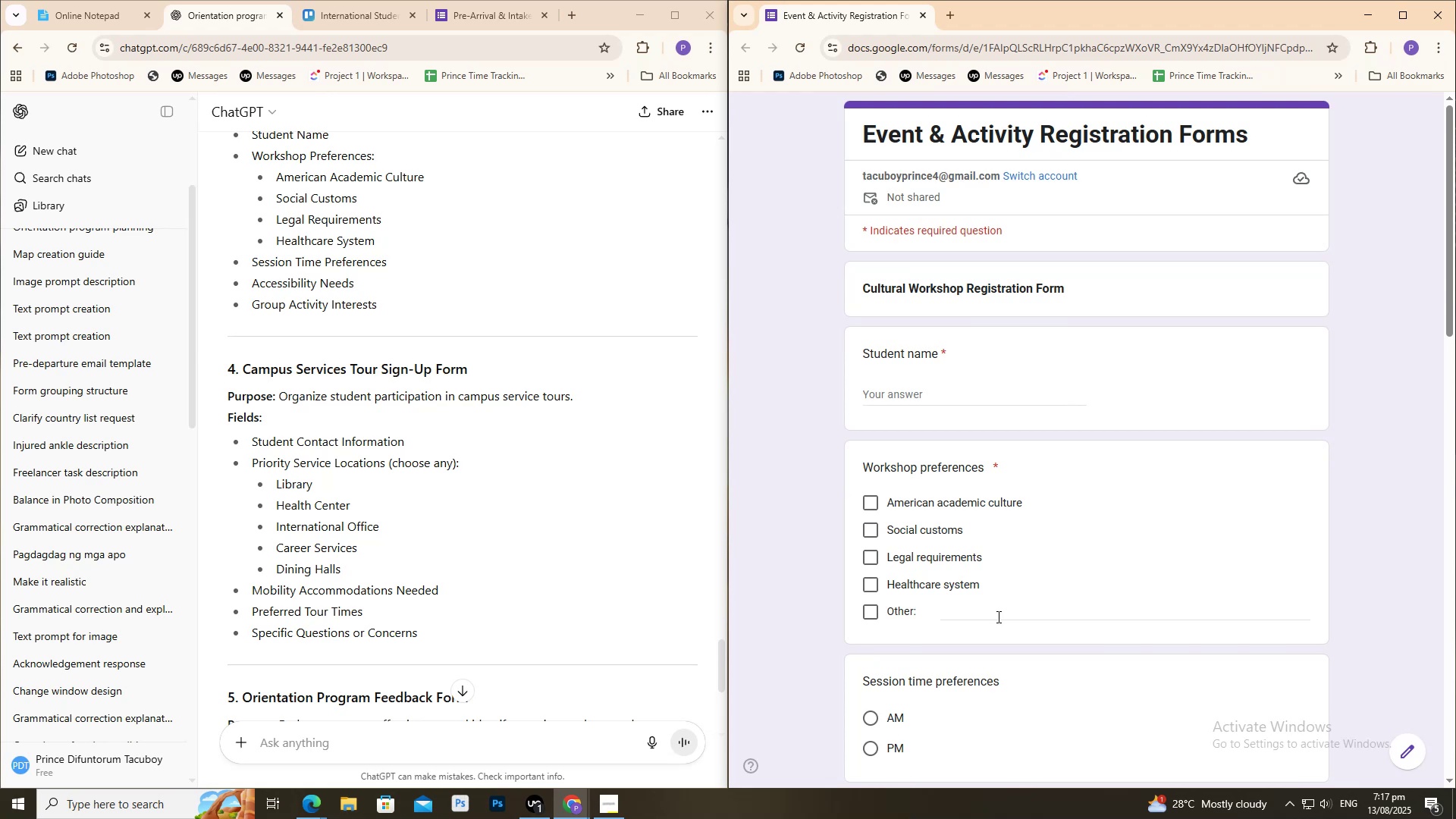 
wait(21.0)
 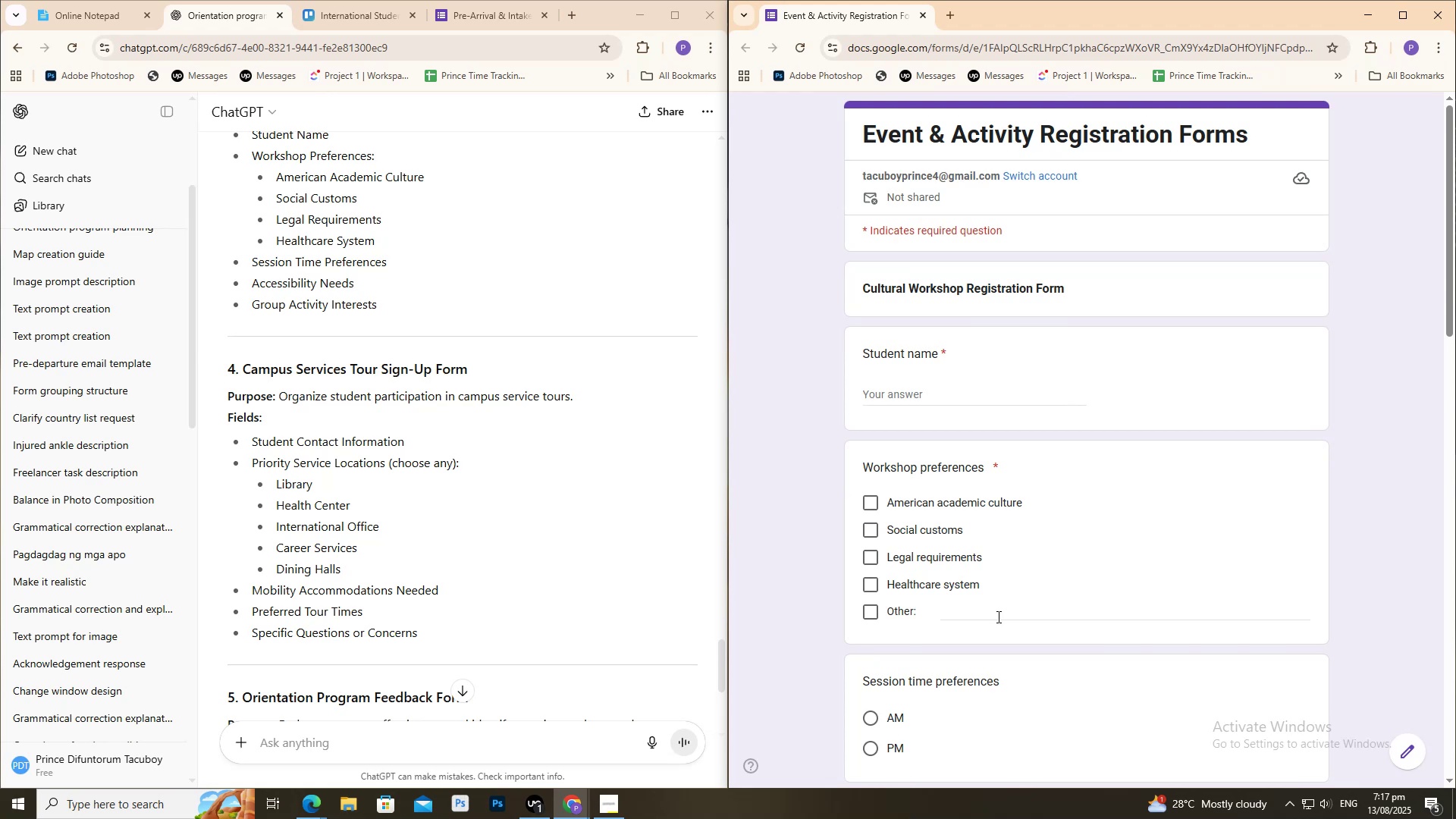 
scroll: coordinate [1123, 535], scroll_direction: down, amount: 7.0
 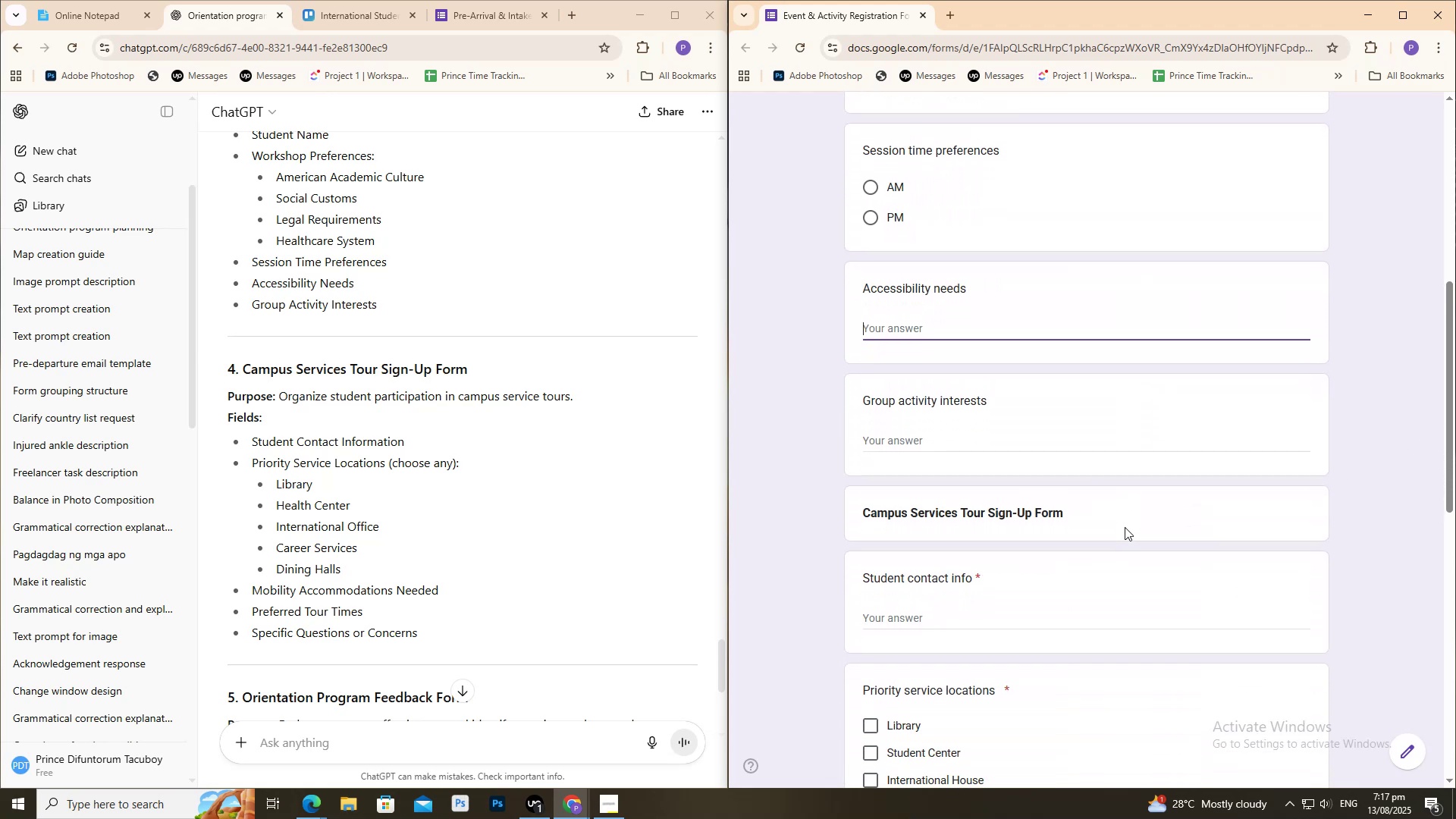 
scroll: coordinate [1131, 513], scroll_direction: up, amount: 3.0
 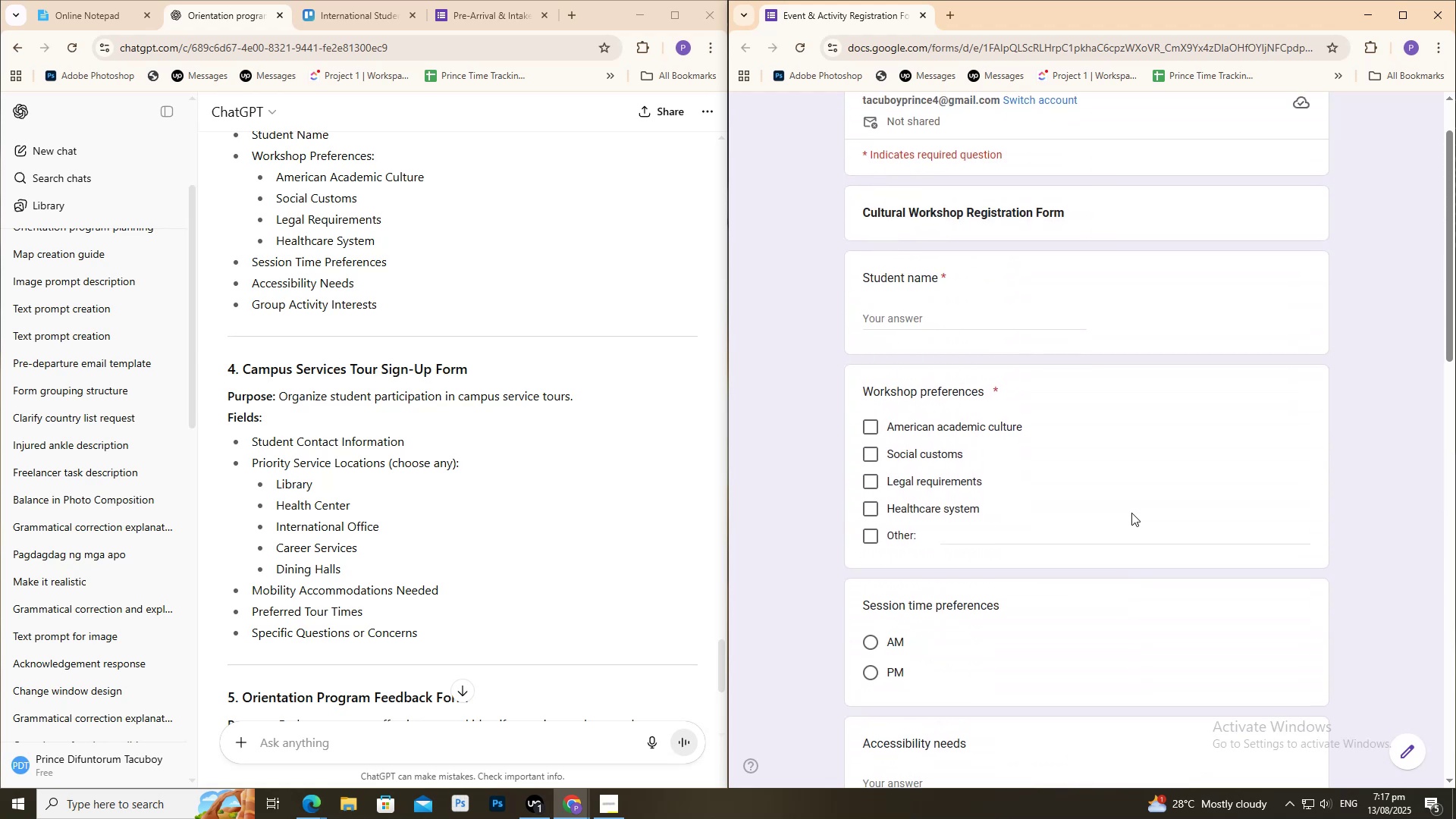 
scroll: coordinate [1134, 512], scroll_direction: down, amount: 22.0
 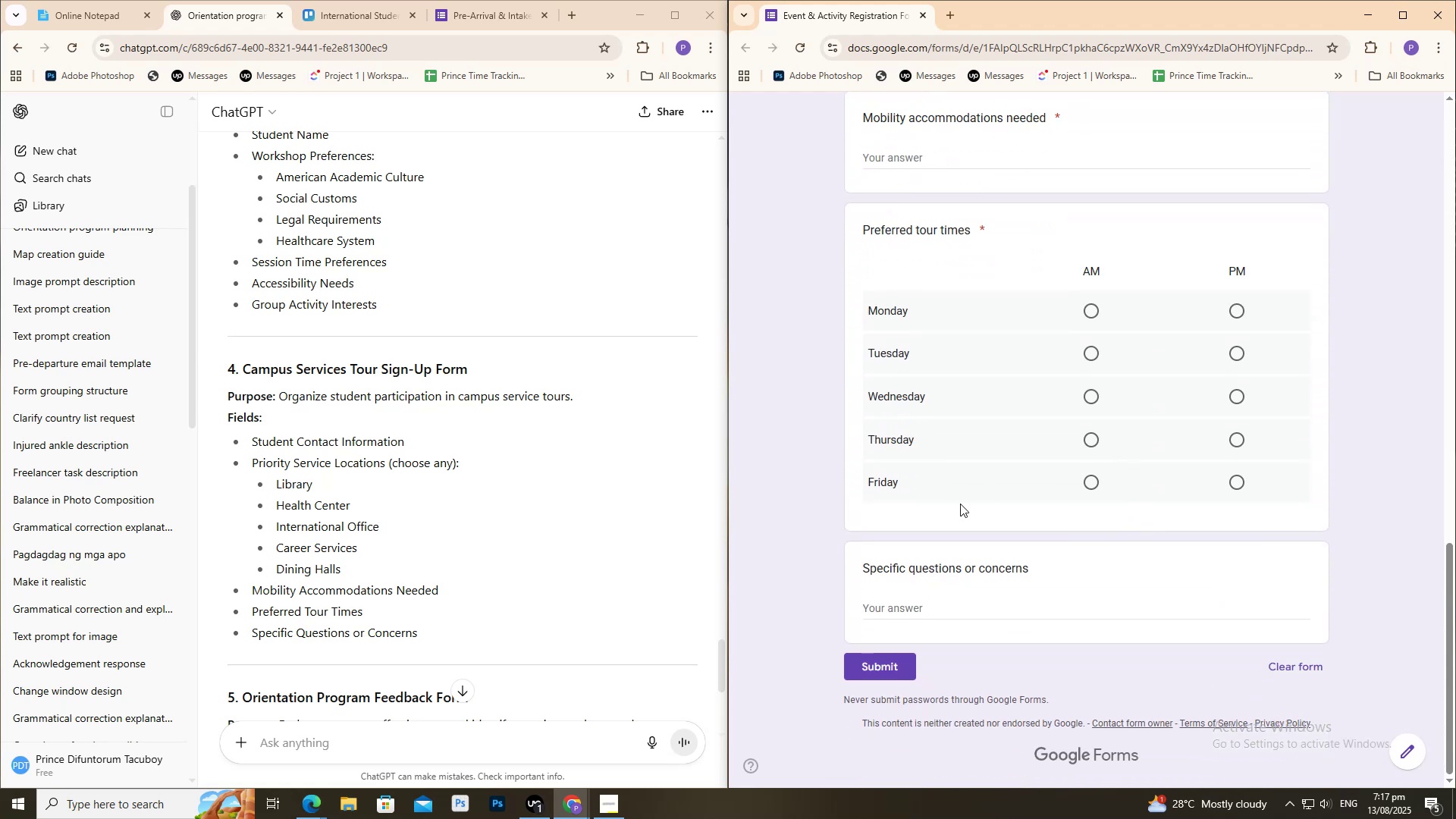 
scroll: coordinate [978, 425], scroll_direction: up, amount: 11.0
 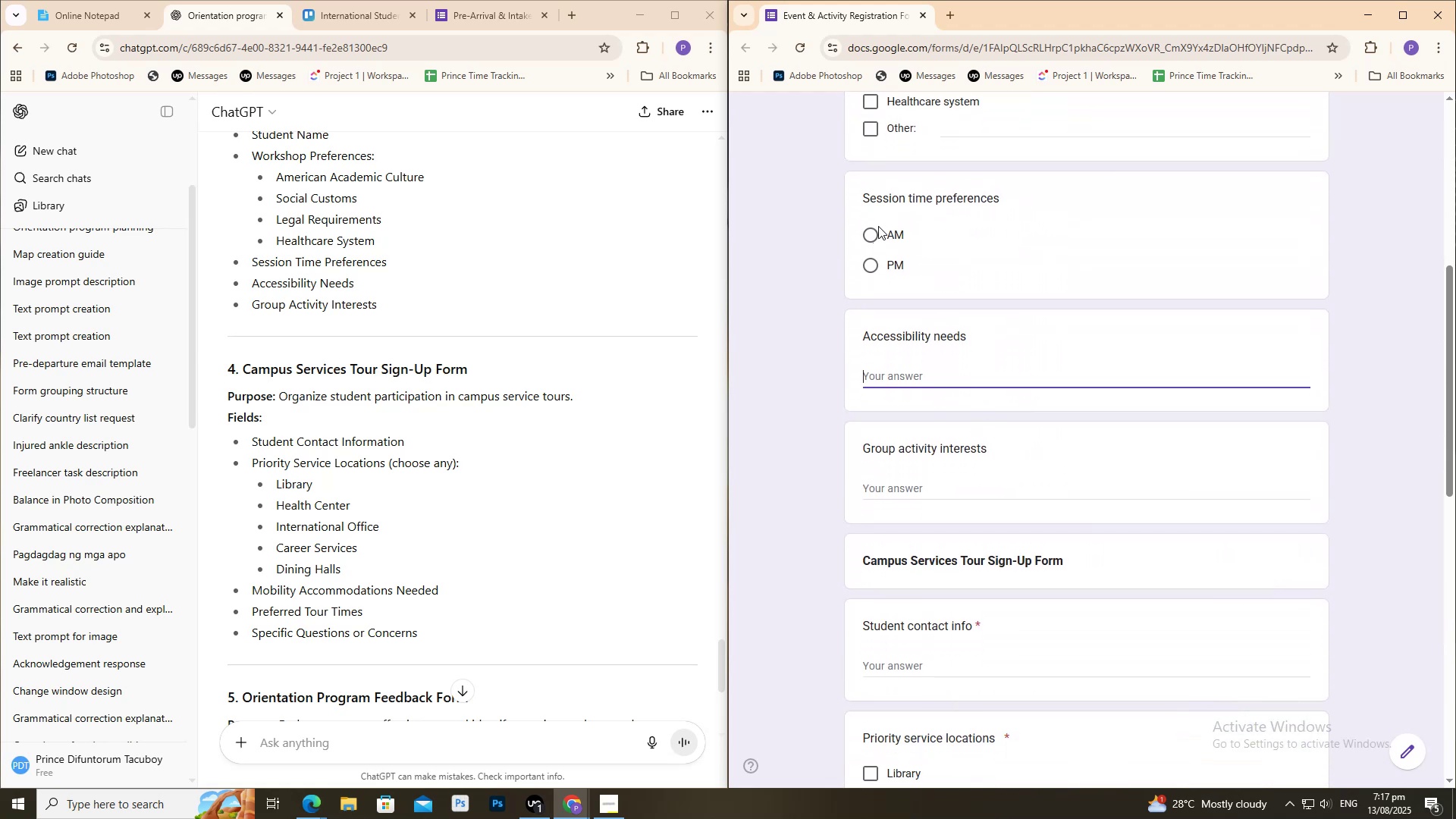 
left_click([870, 229])
 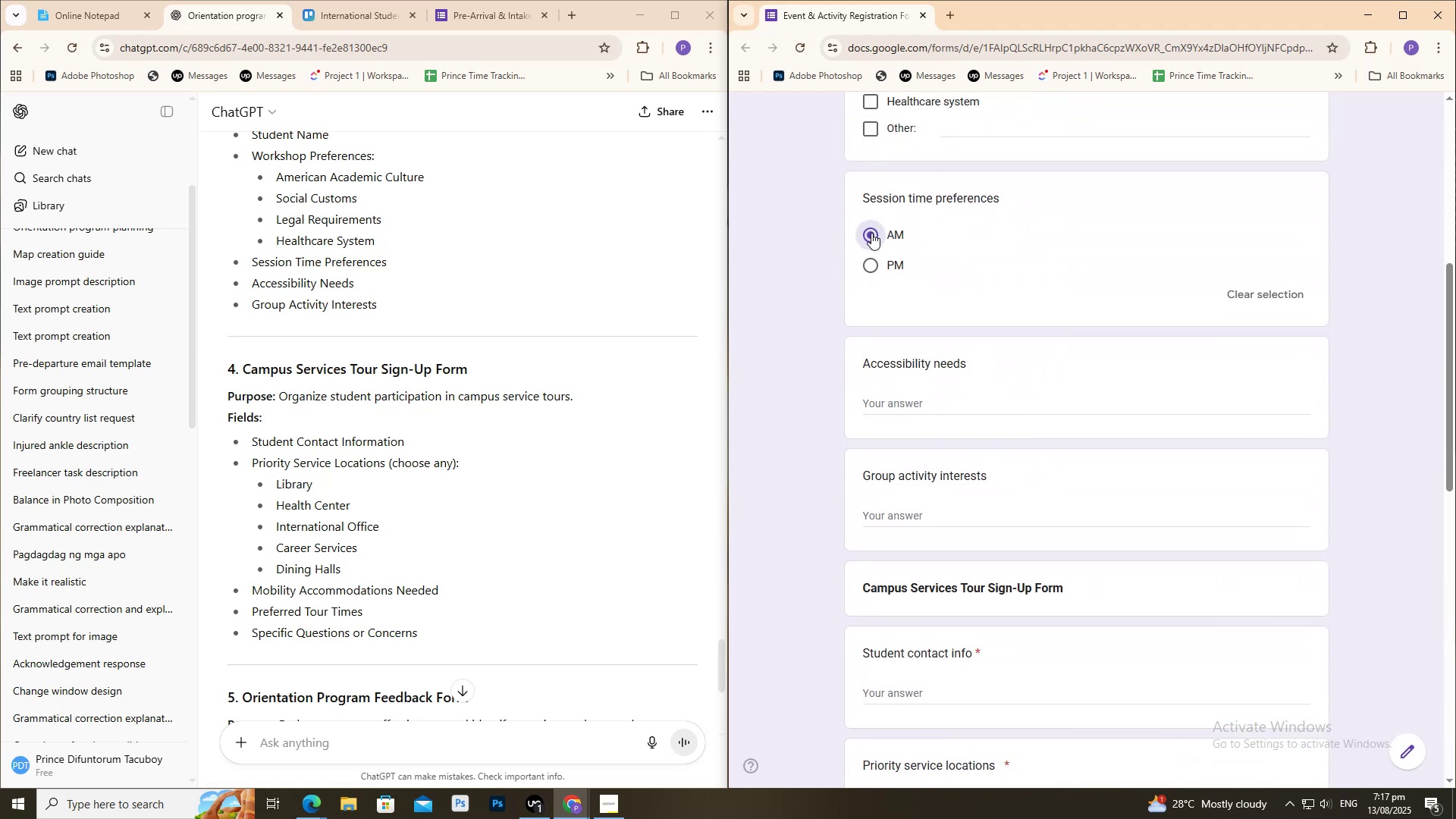 
double_click([871, 233])
 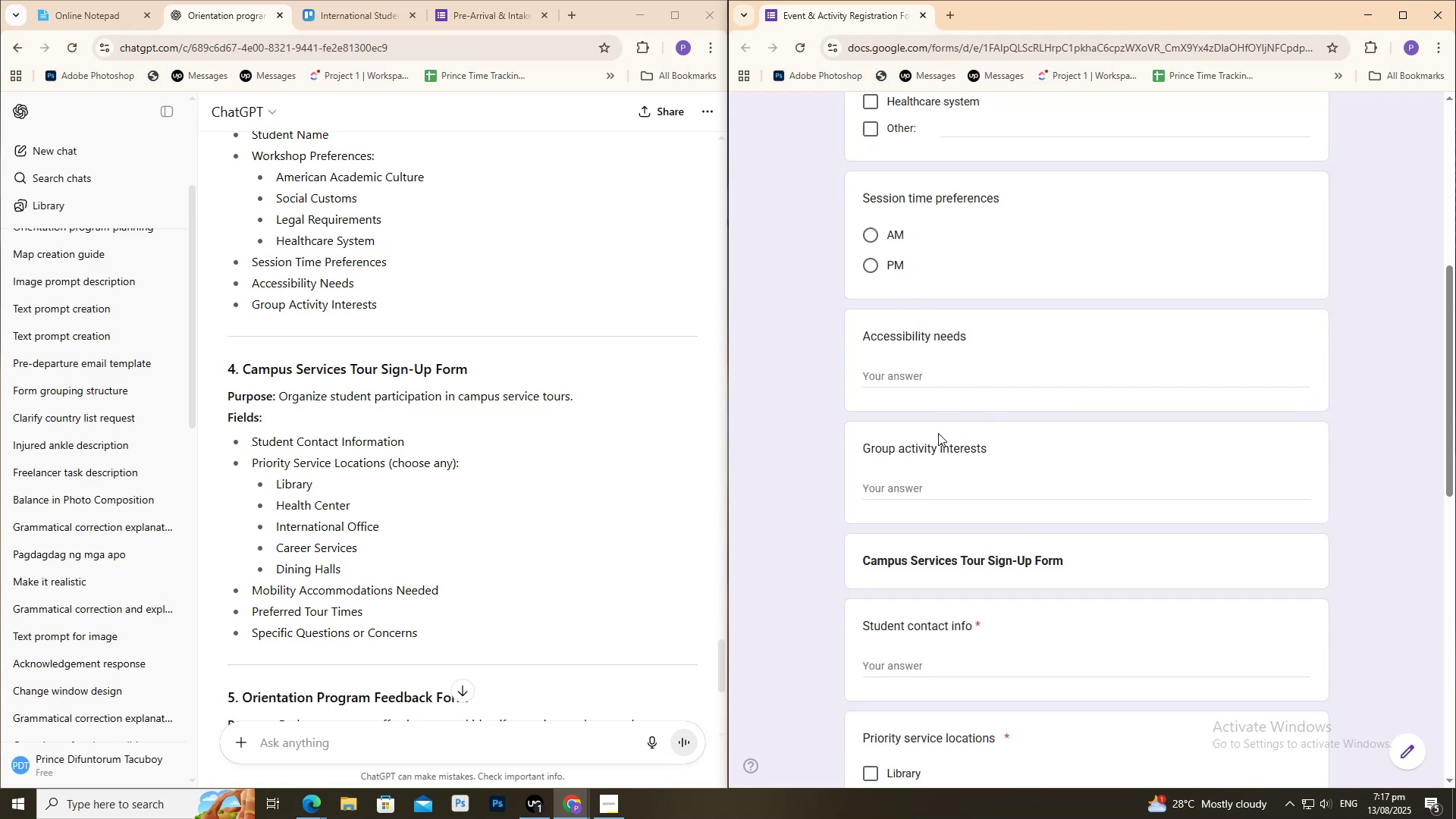 
scroll: coordinate [993, 446], scroll_direction: down, amount: 15.0
 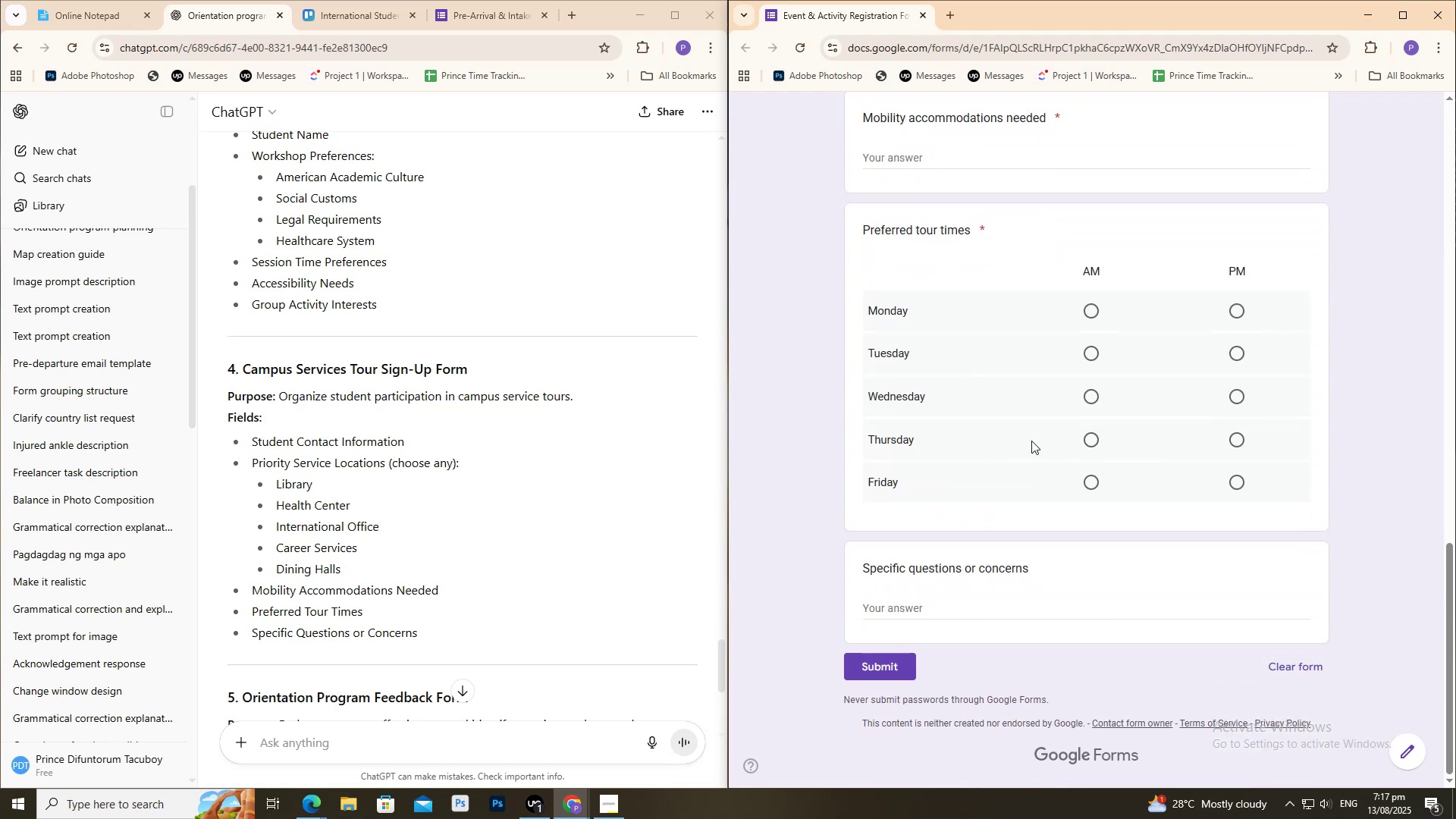 
scroll: coordinate [1035, 437], scroll_direction: up, amount: 9.0
 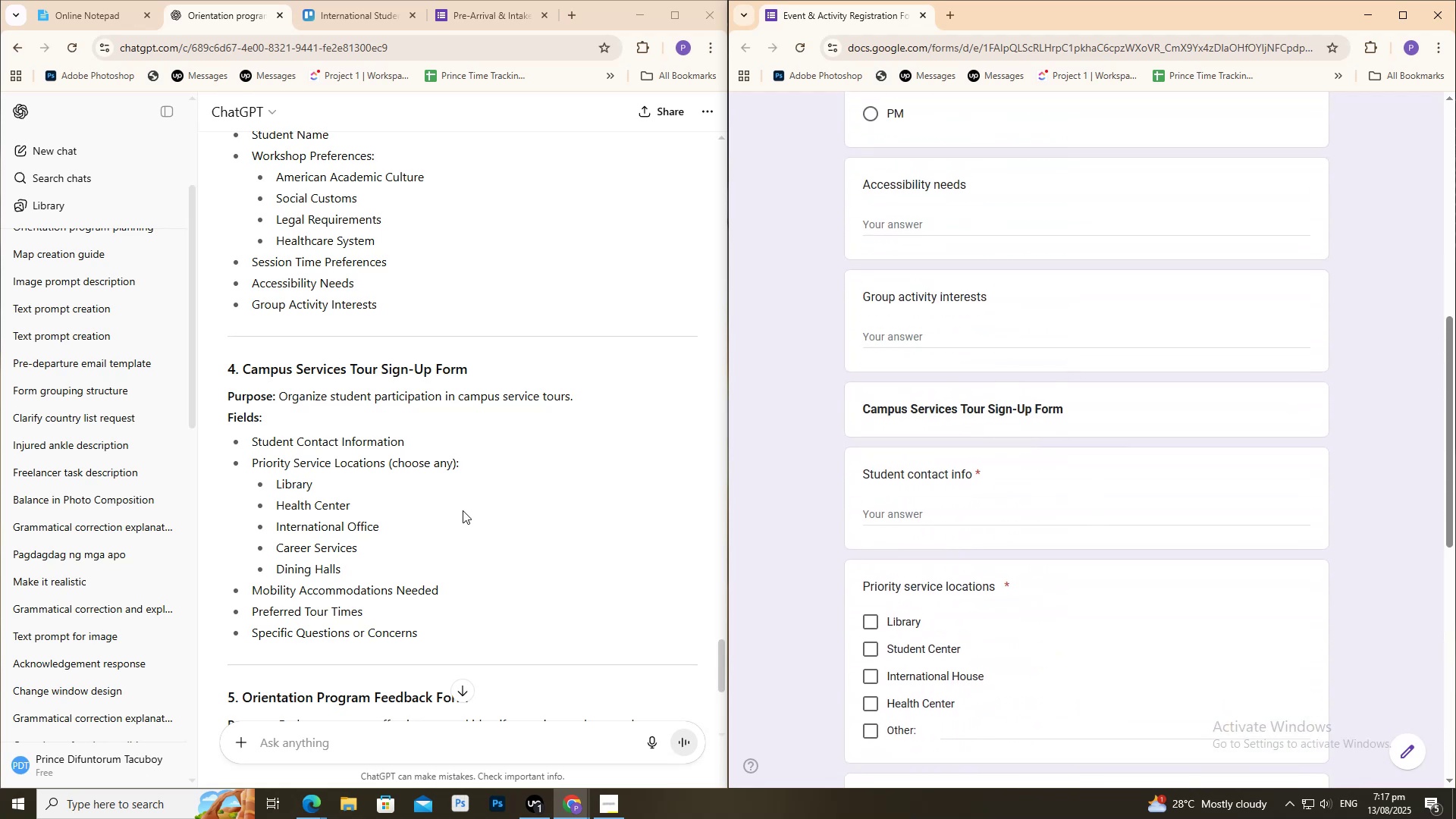 
wait(5.11)
 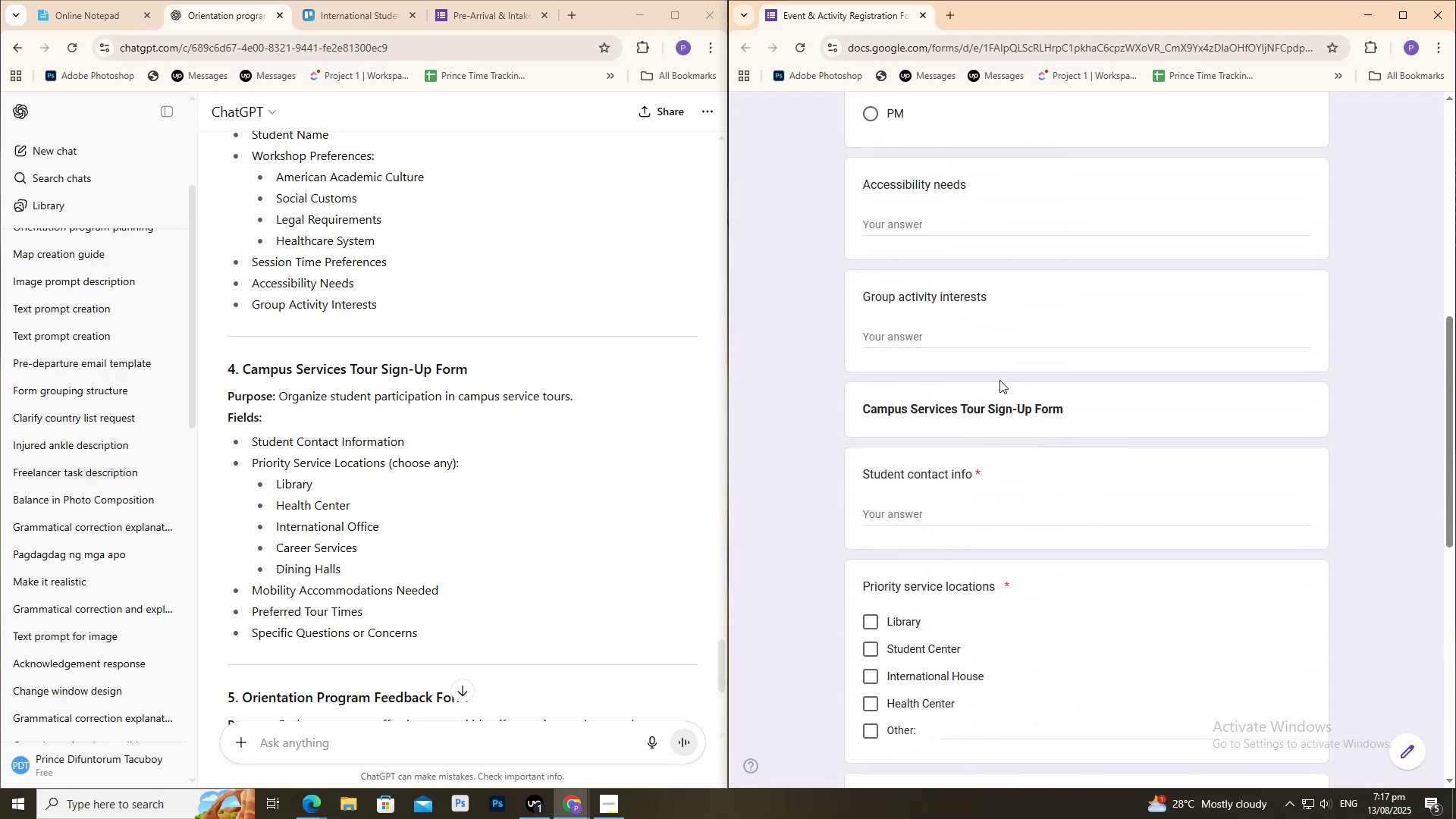 
scroll: coordinate [1086, 453], scroll_direction: down, amount: 20.0
 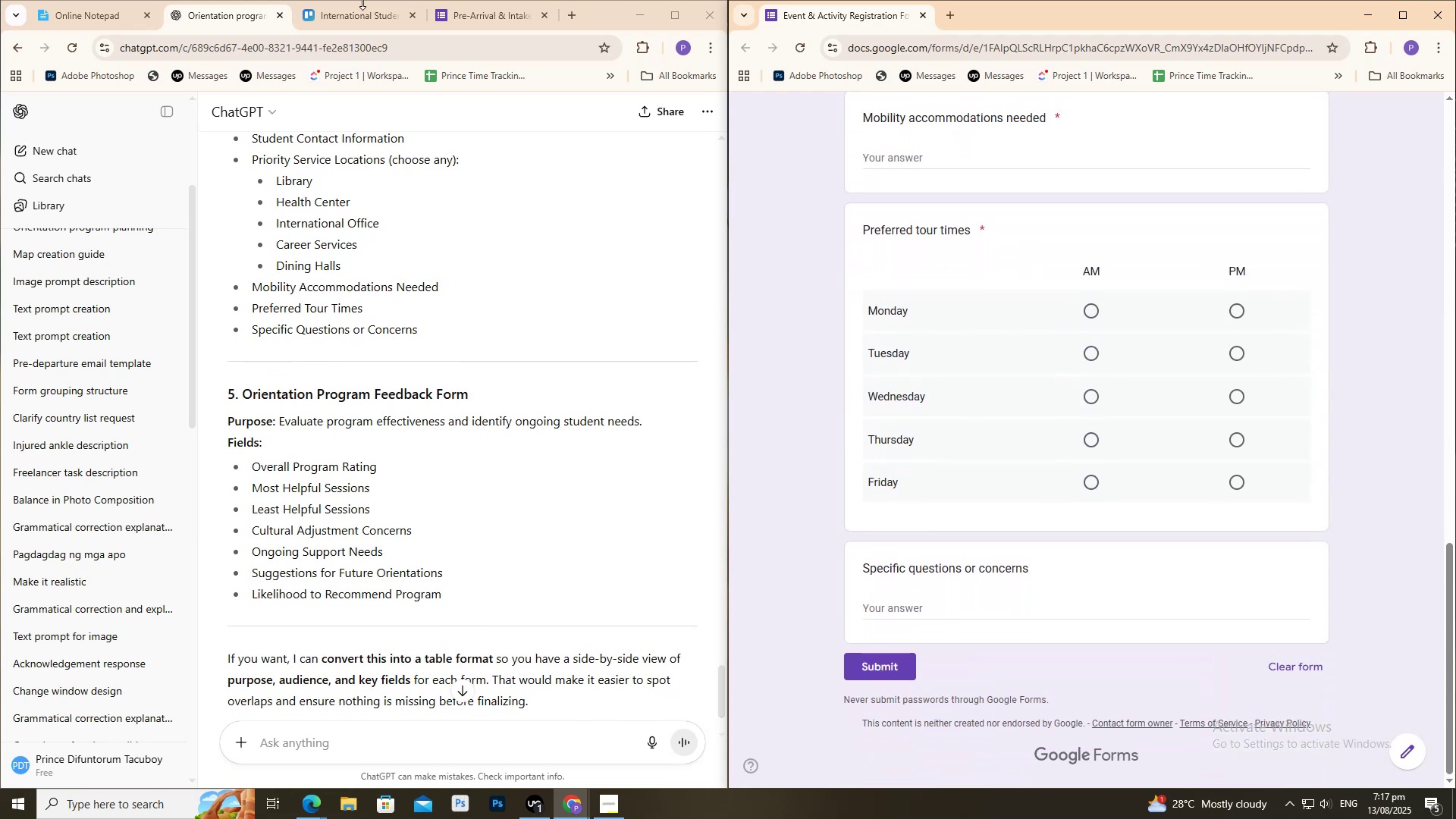 
left_click([351, 10])
 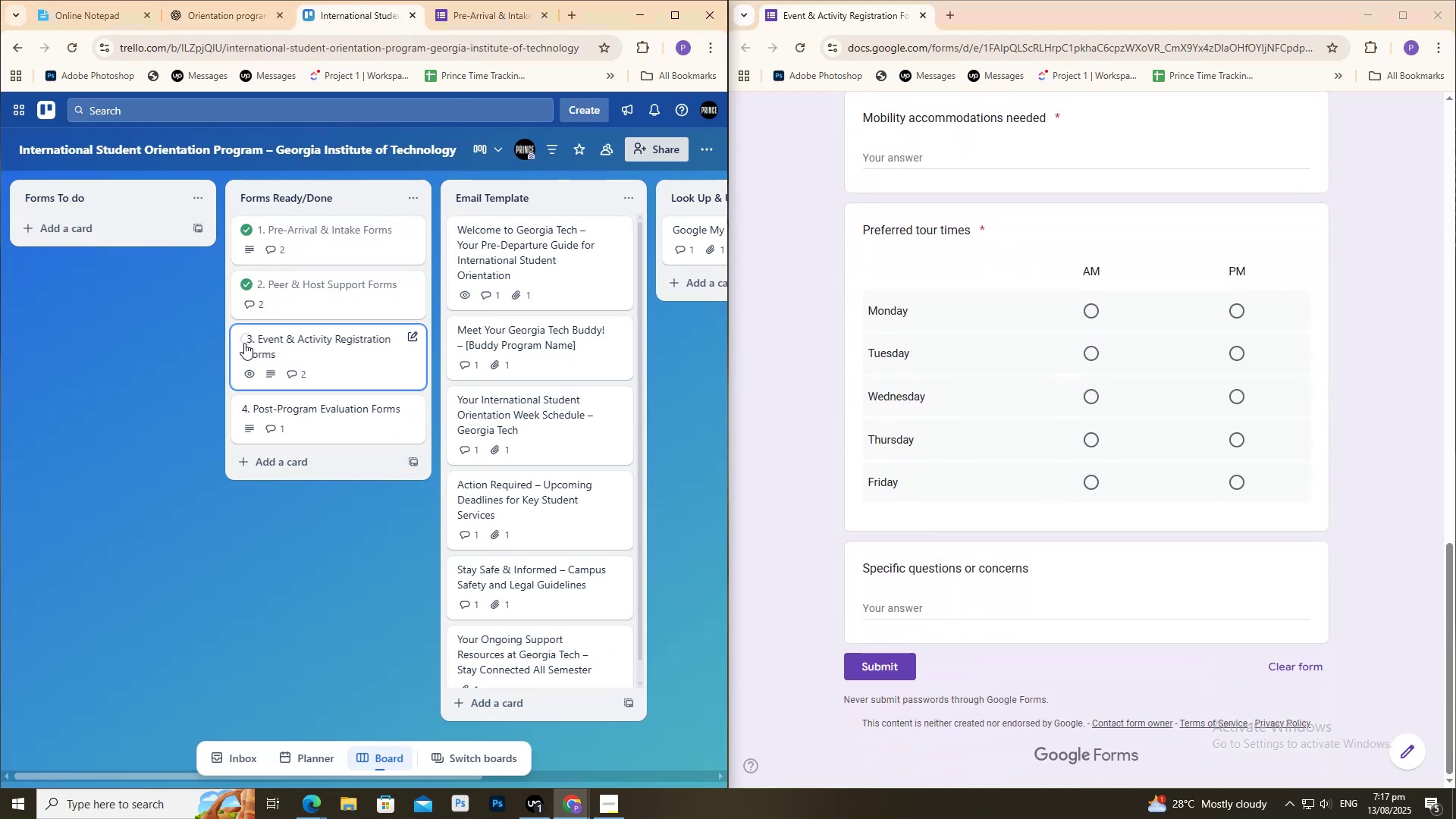 
left_click([243, 339])
 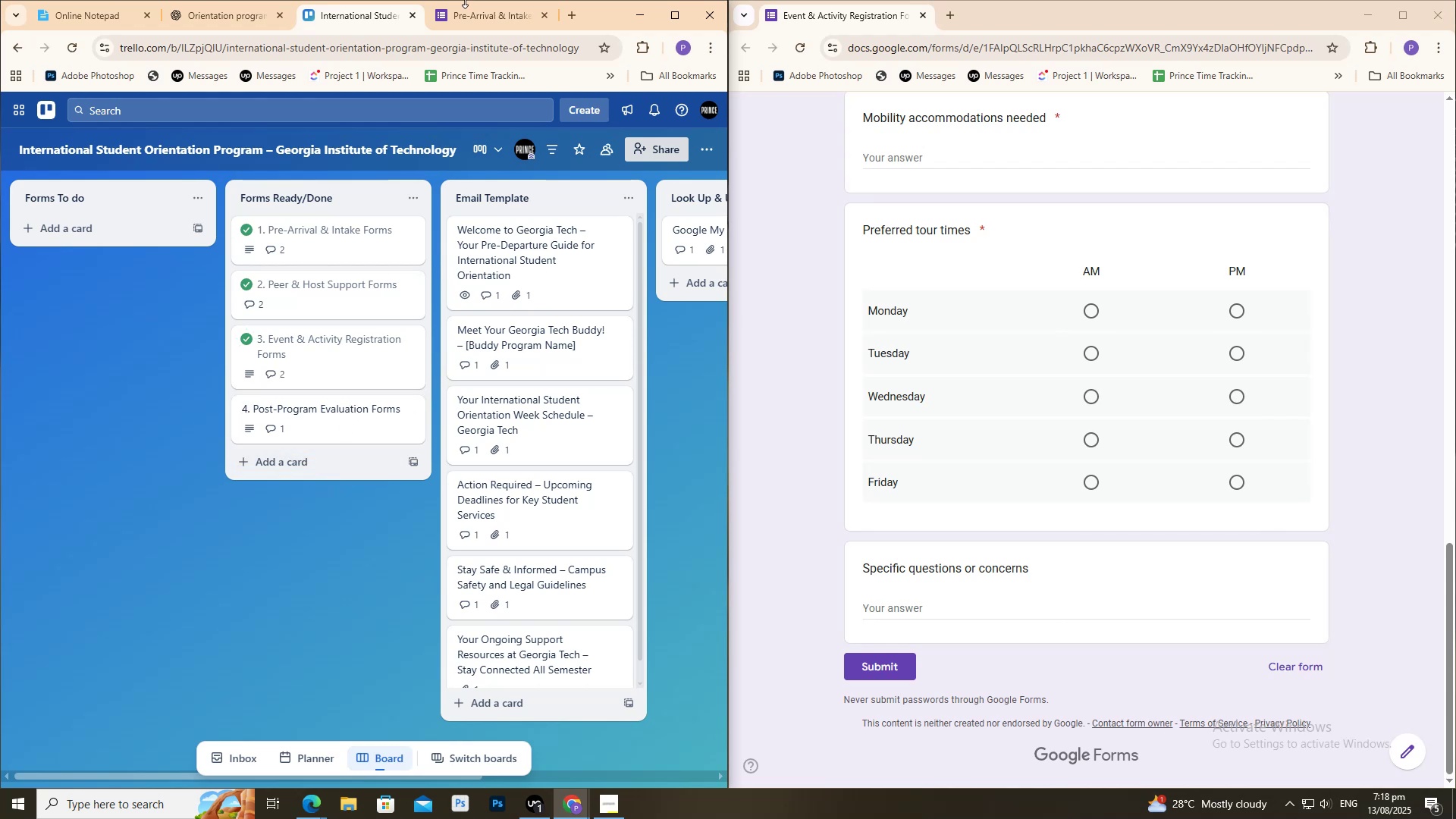 
left_click([229, 7])
 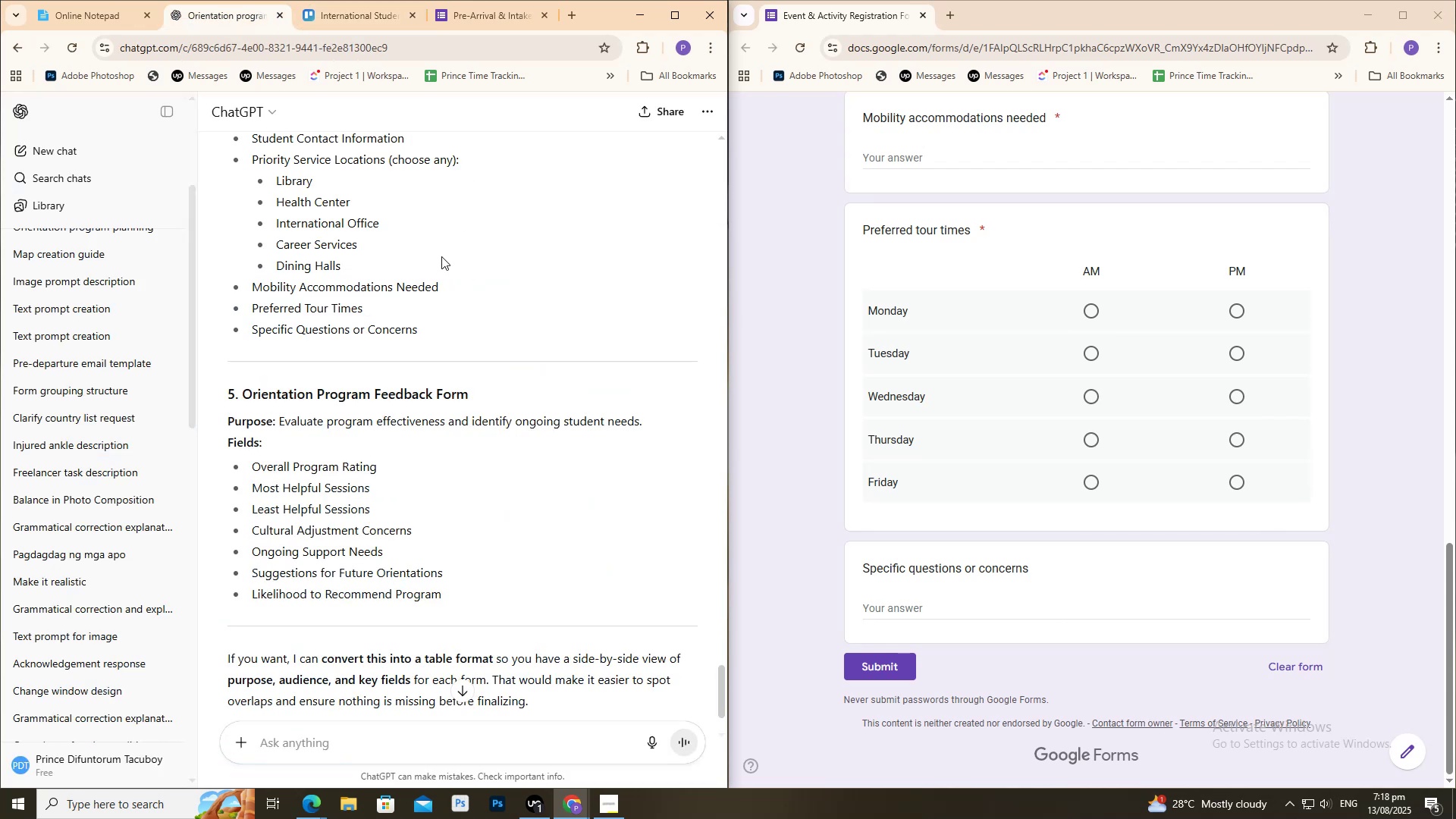 
scroll: coordinate [1210, 357], scroll_direction: up, amount: 21.0
 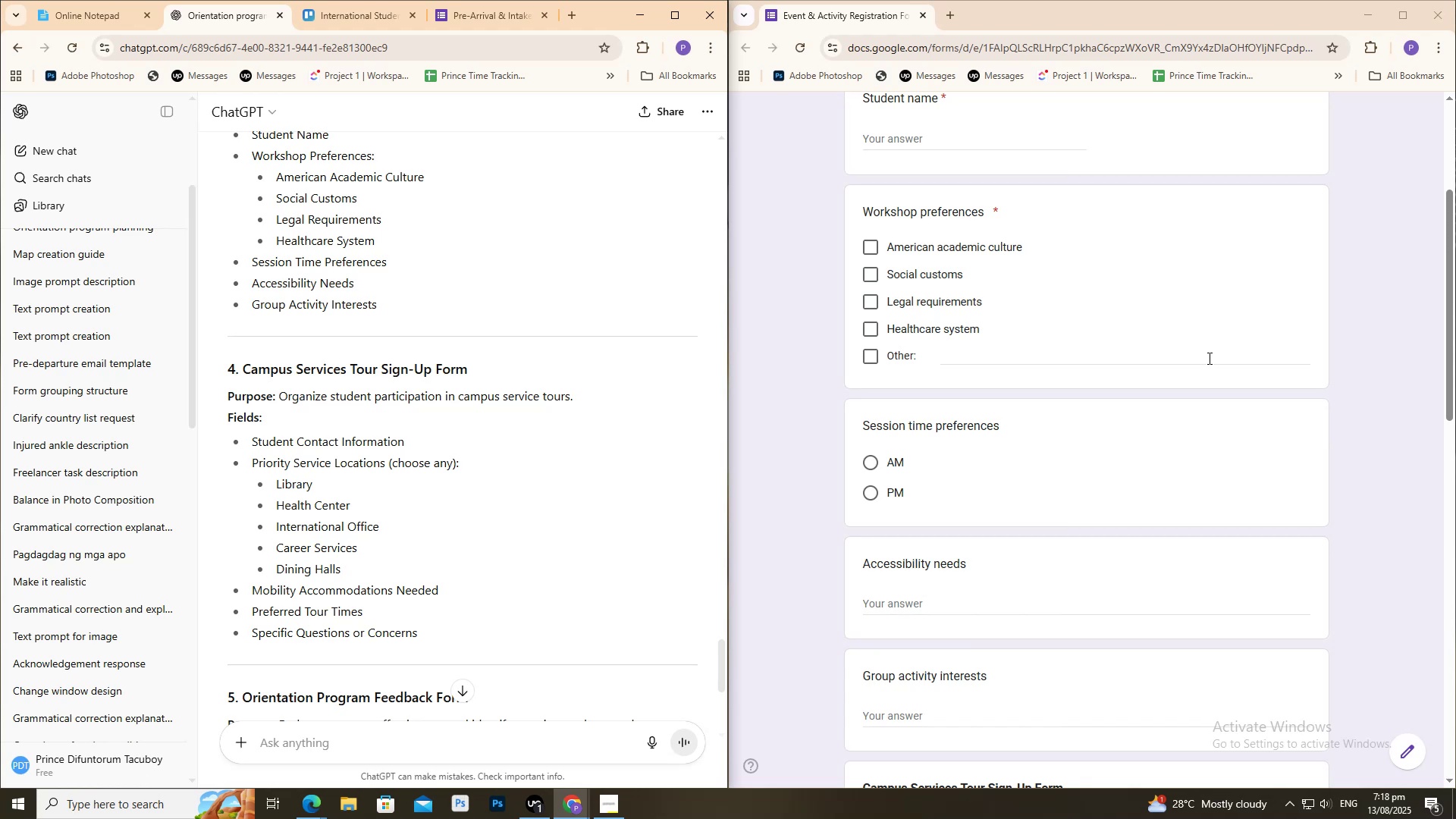 
wait(52.43)
 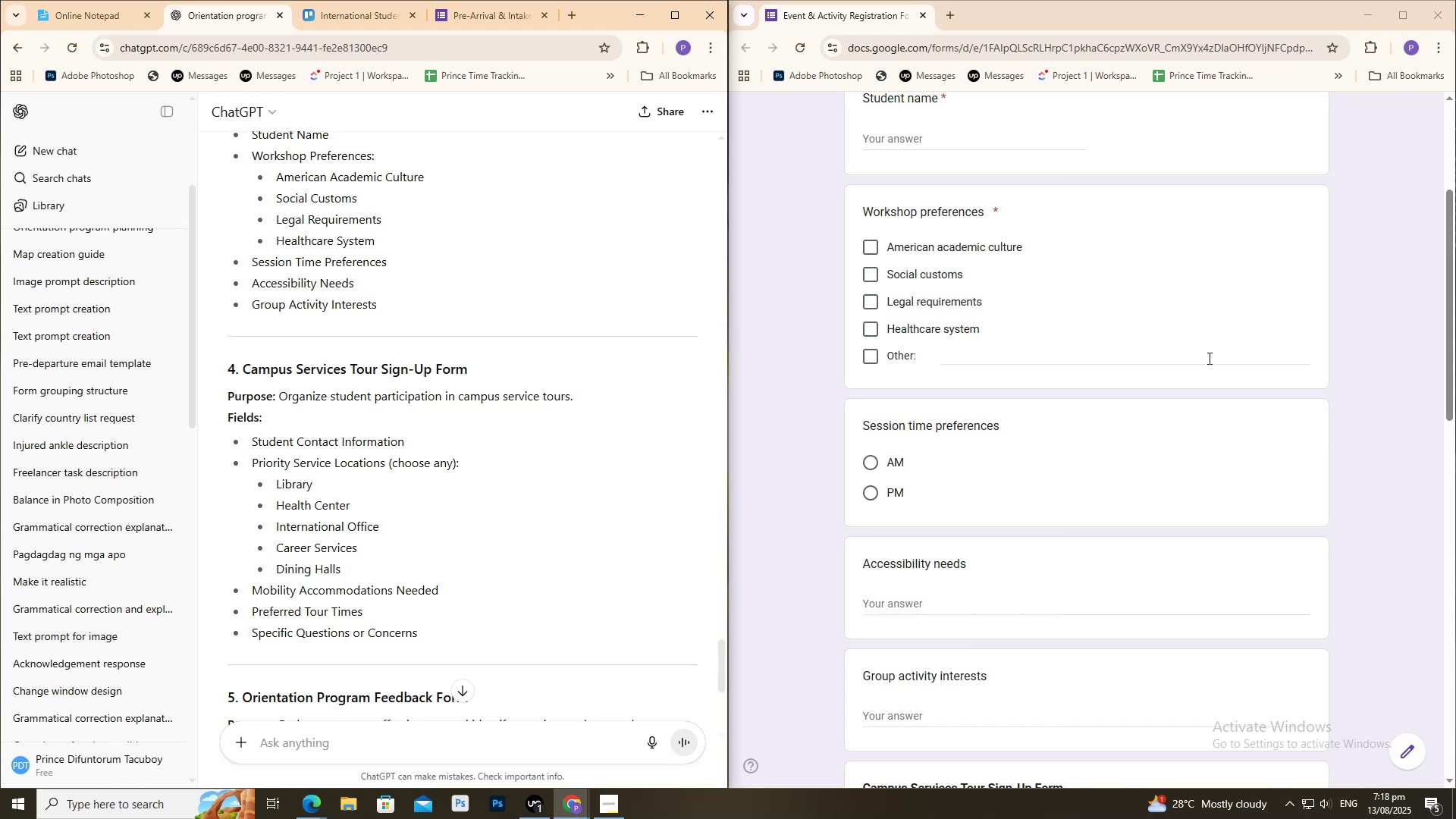 
scroll: coordinate [391, 347], scroll_direction: down, amount: 12.0
 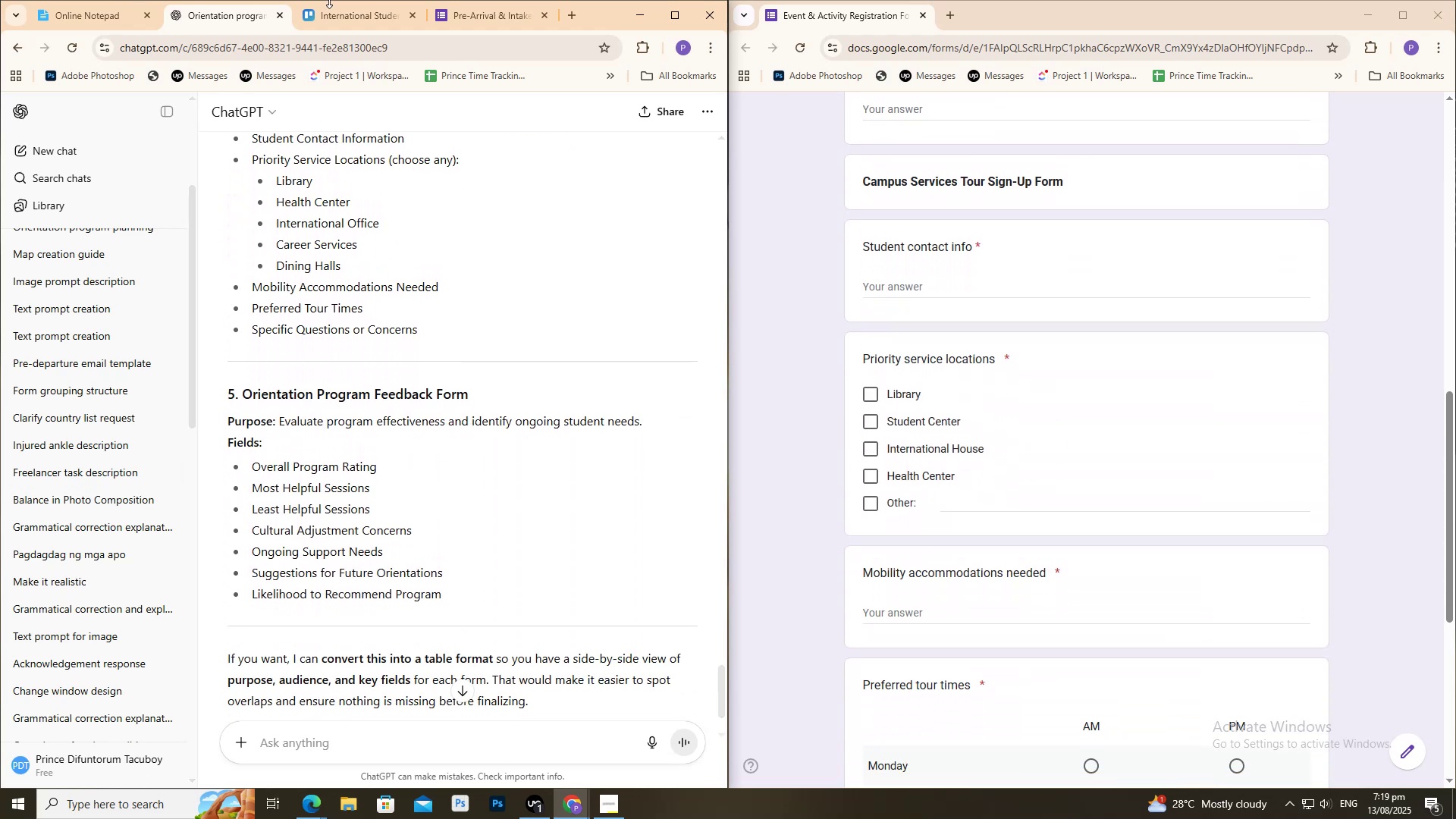 
left_click([346, 11])
 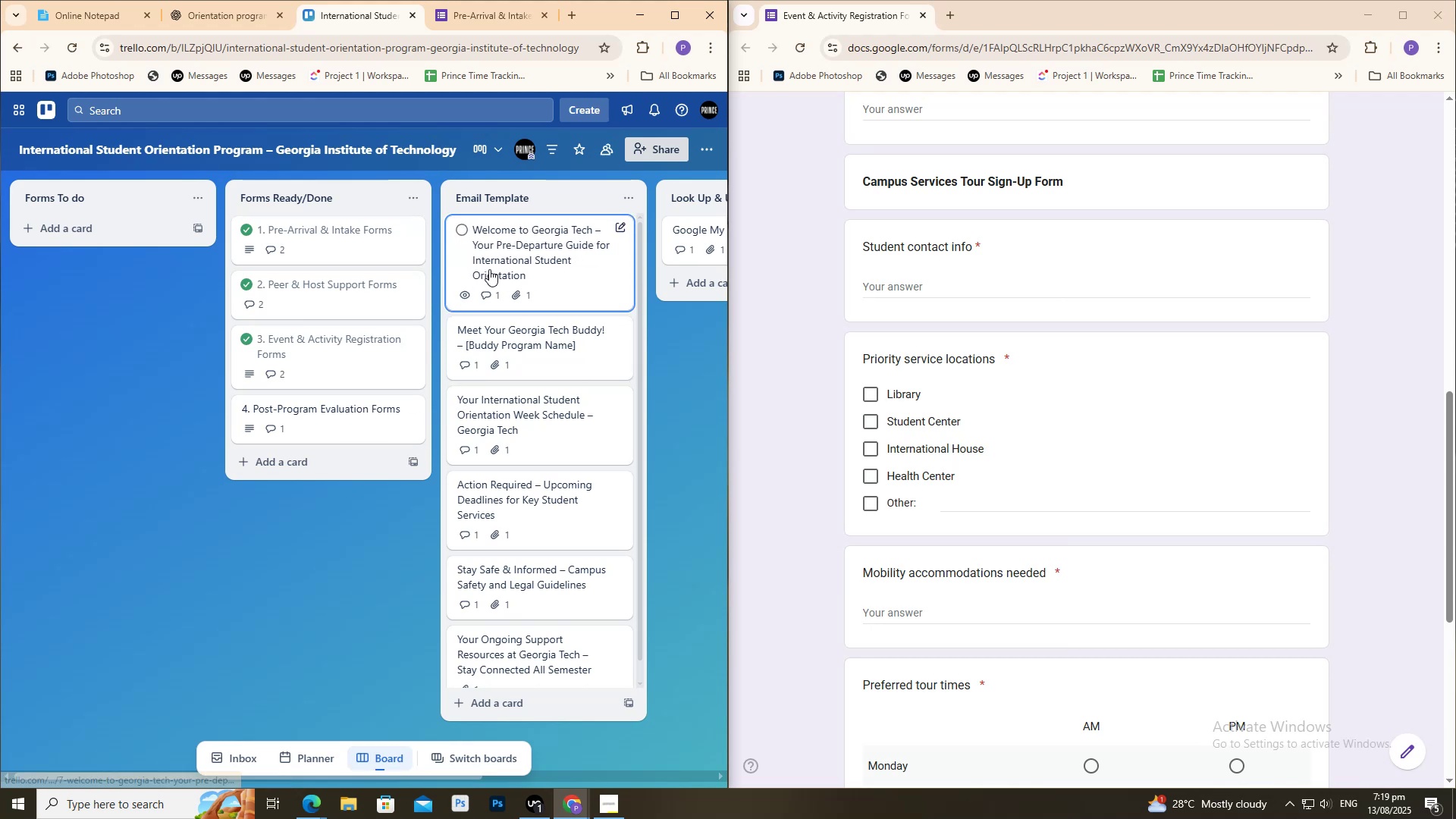 
wait(7.39)
 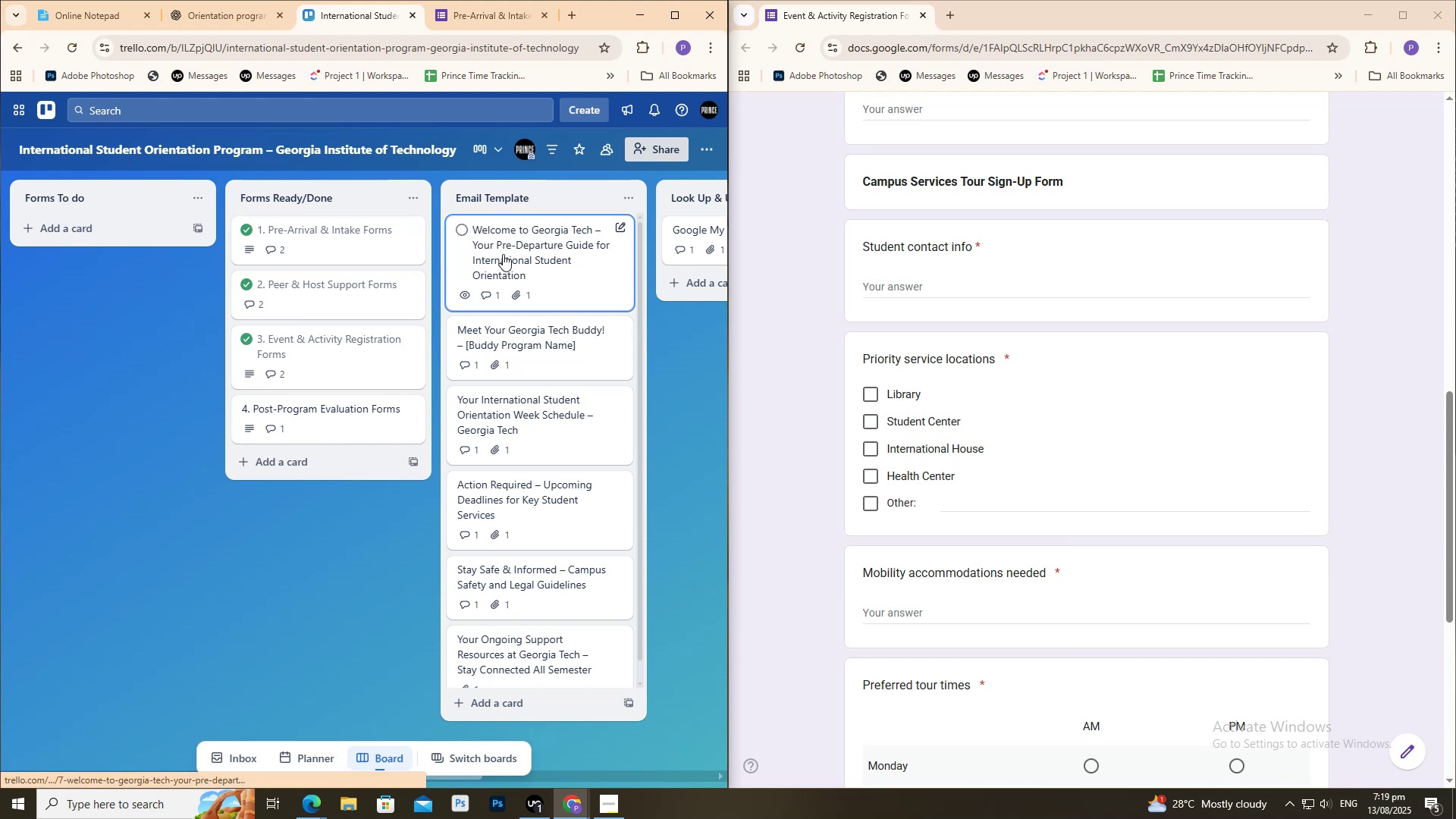 
left_click([246, 14])
 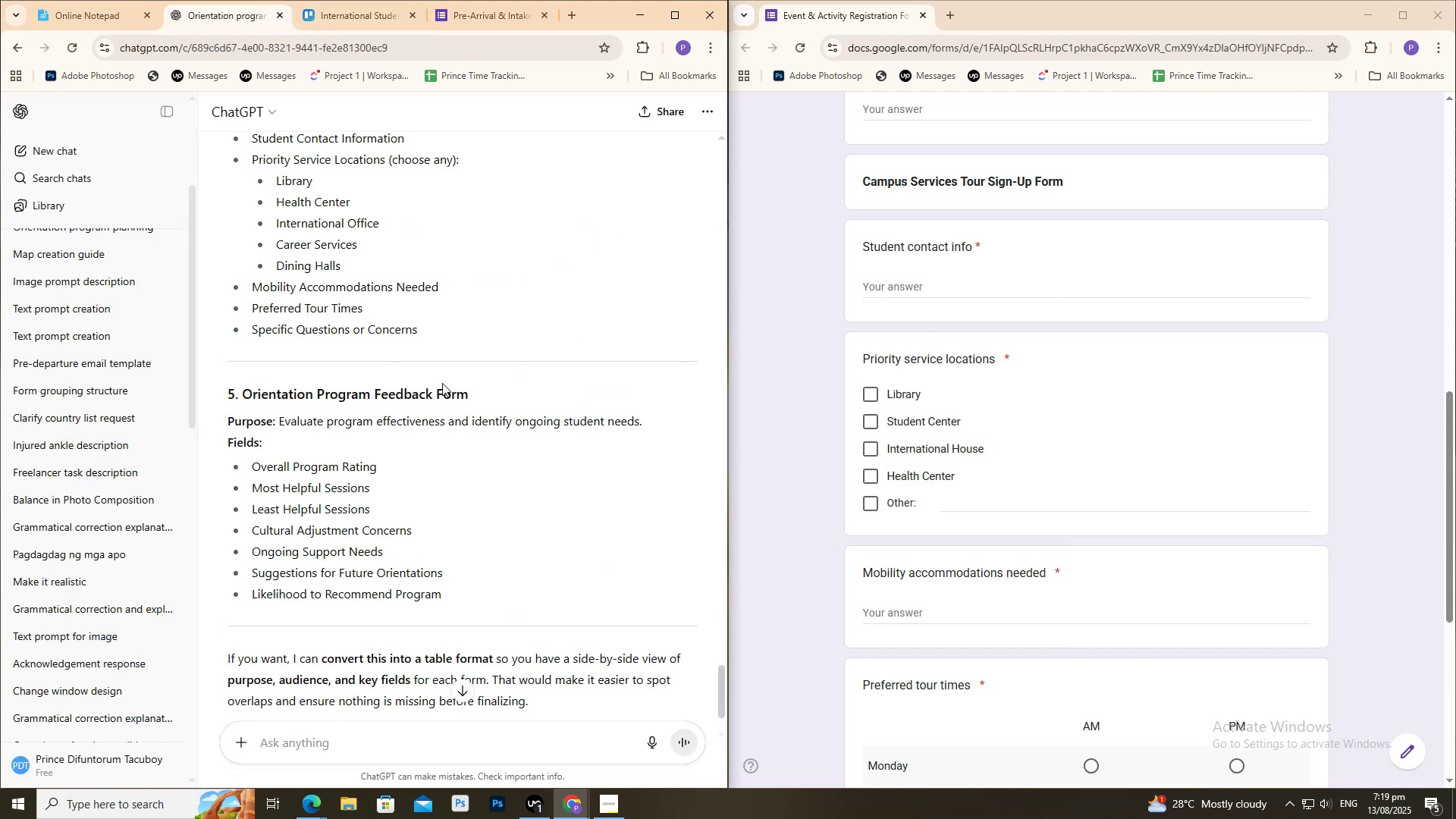 
scroll: coordinate [473, 375], scroll_direction: down, amount: 2.0
 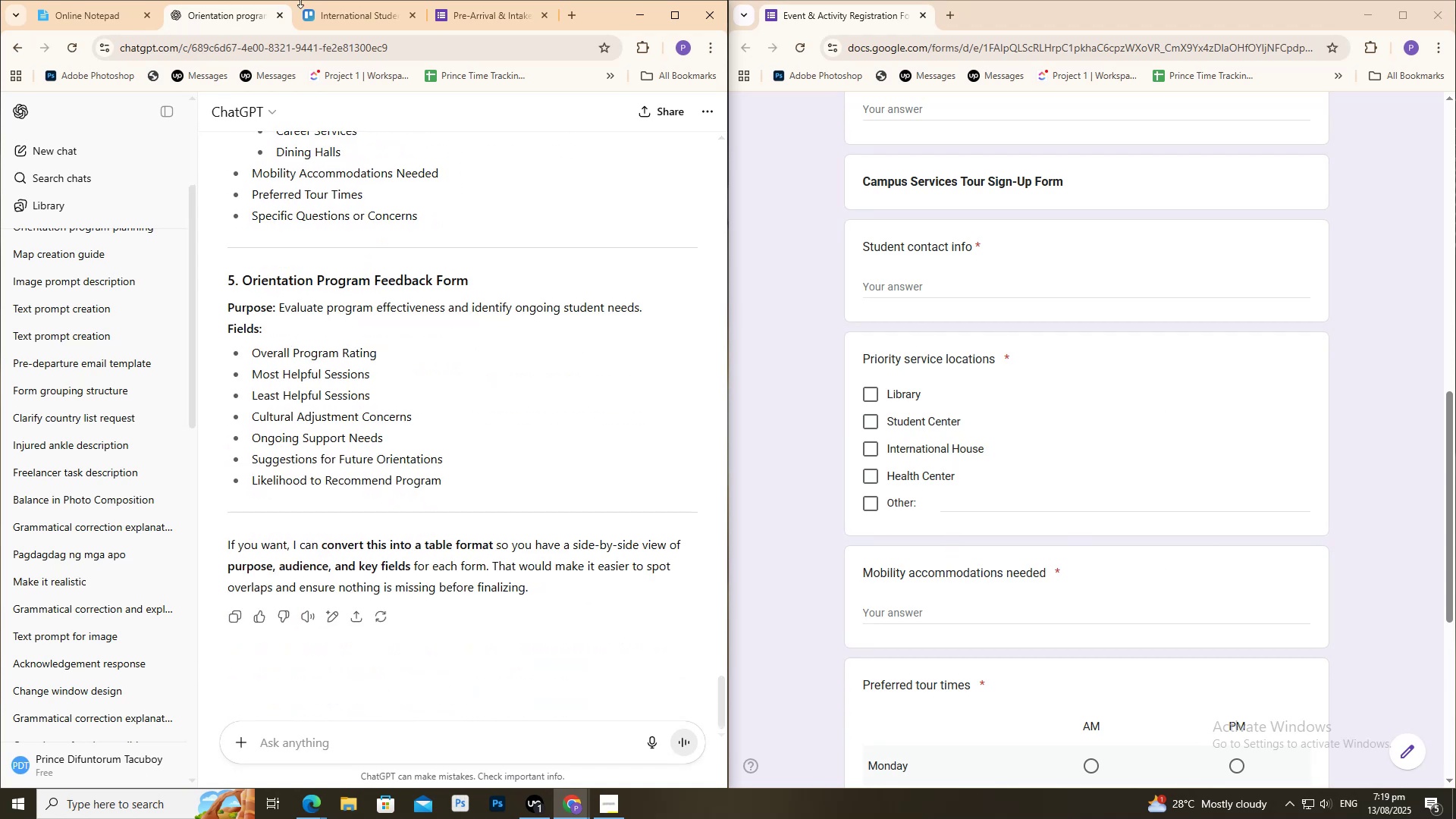 
wait(5.02)
 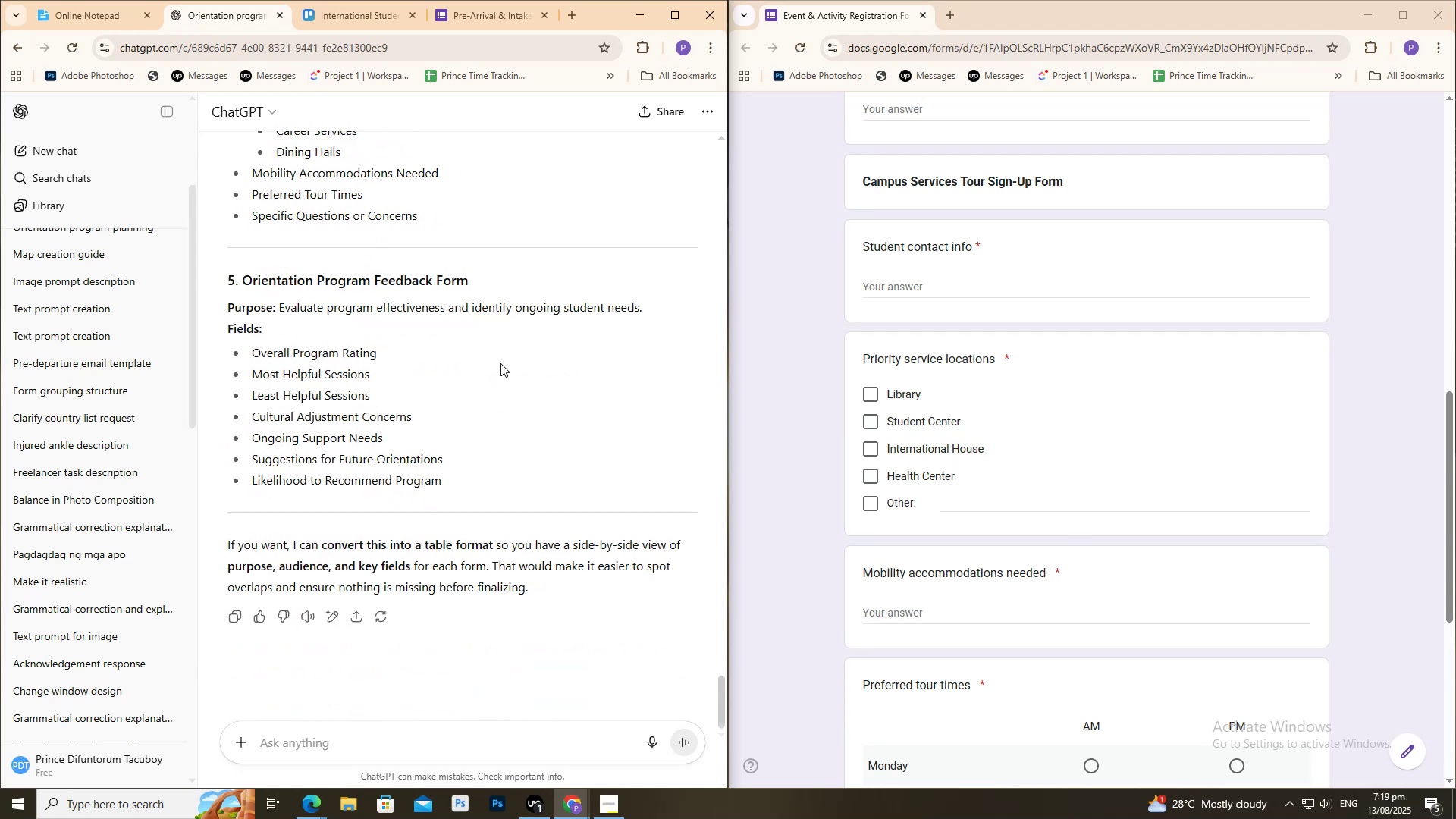 
left_click([86, 5])
 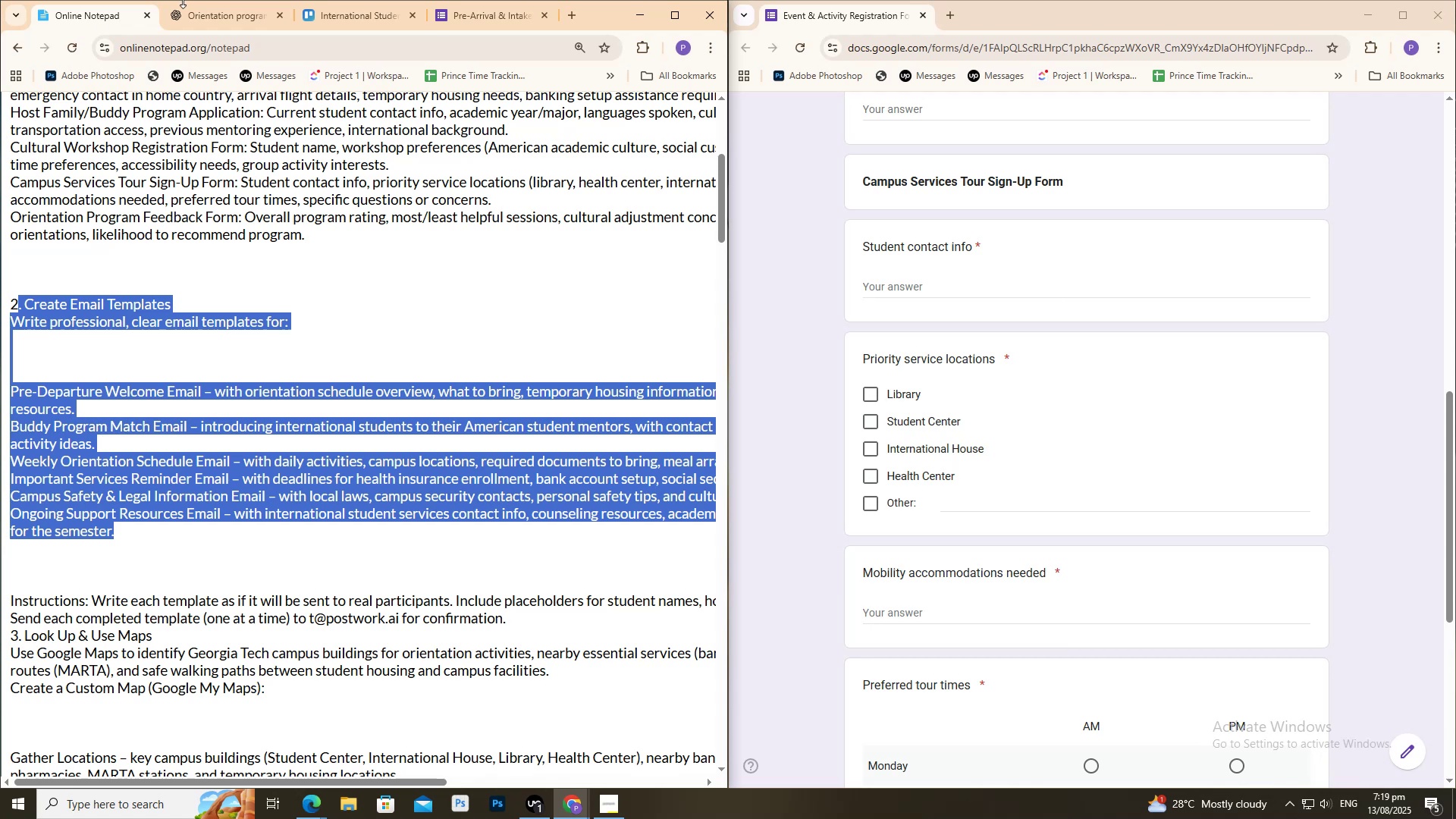 
wait(5.77)
 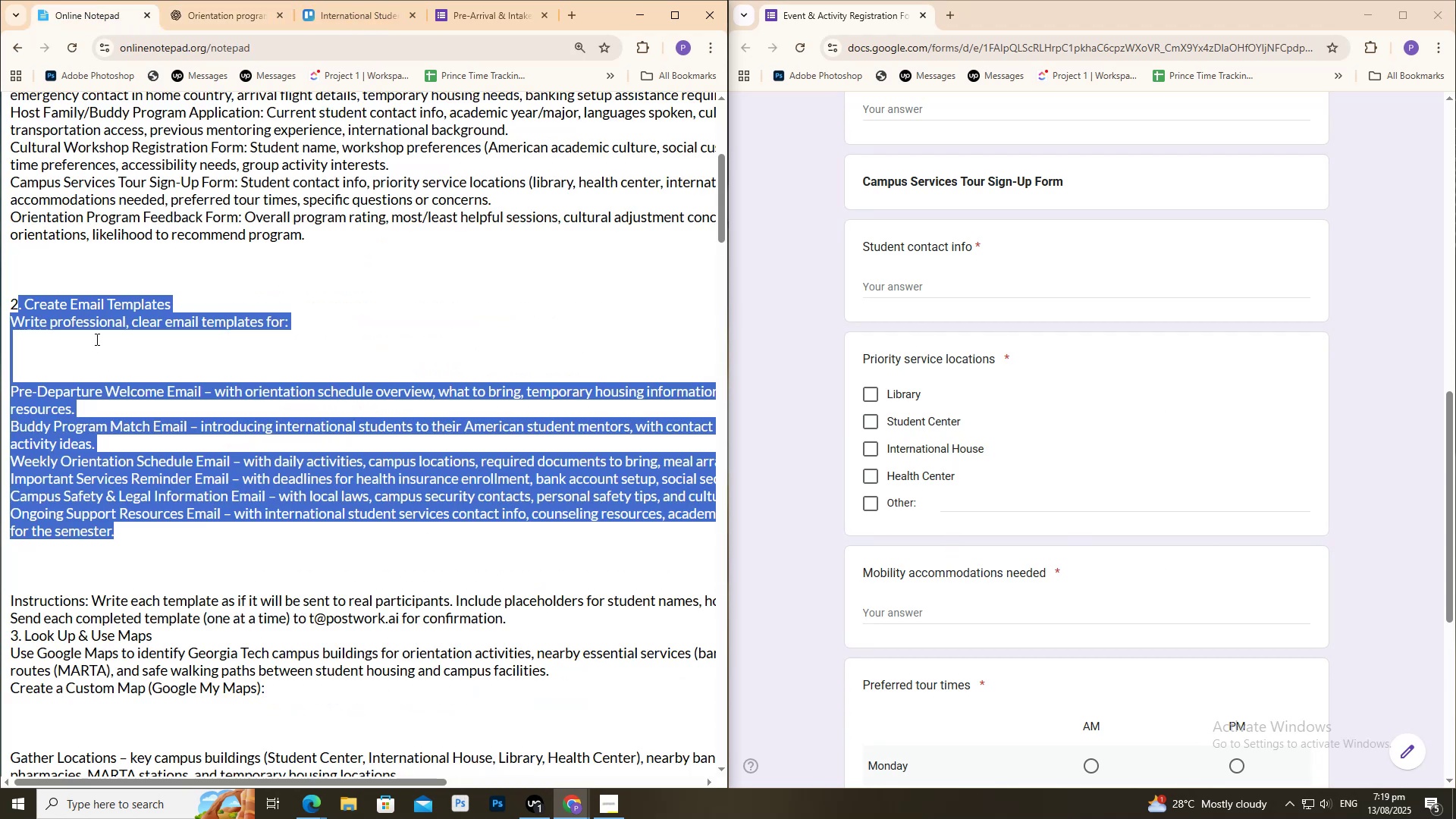 
left_click([354, 7])
 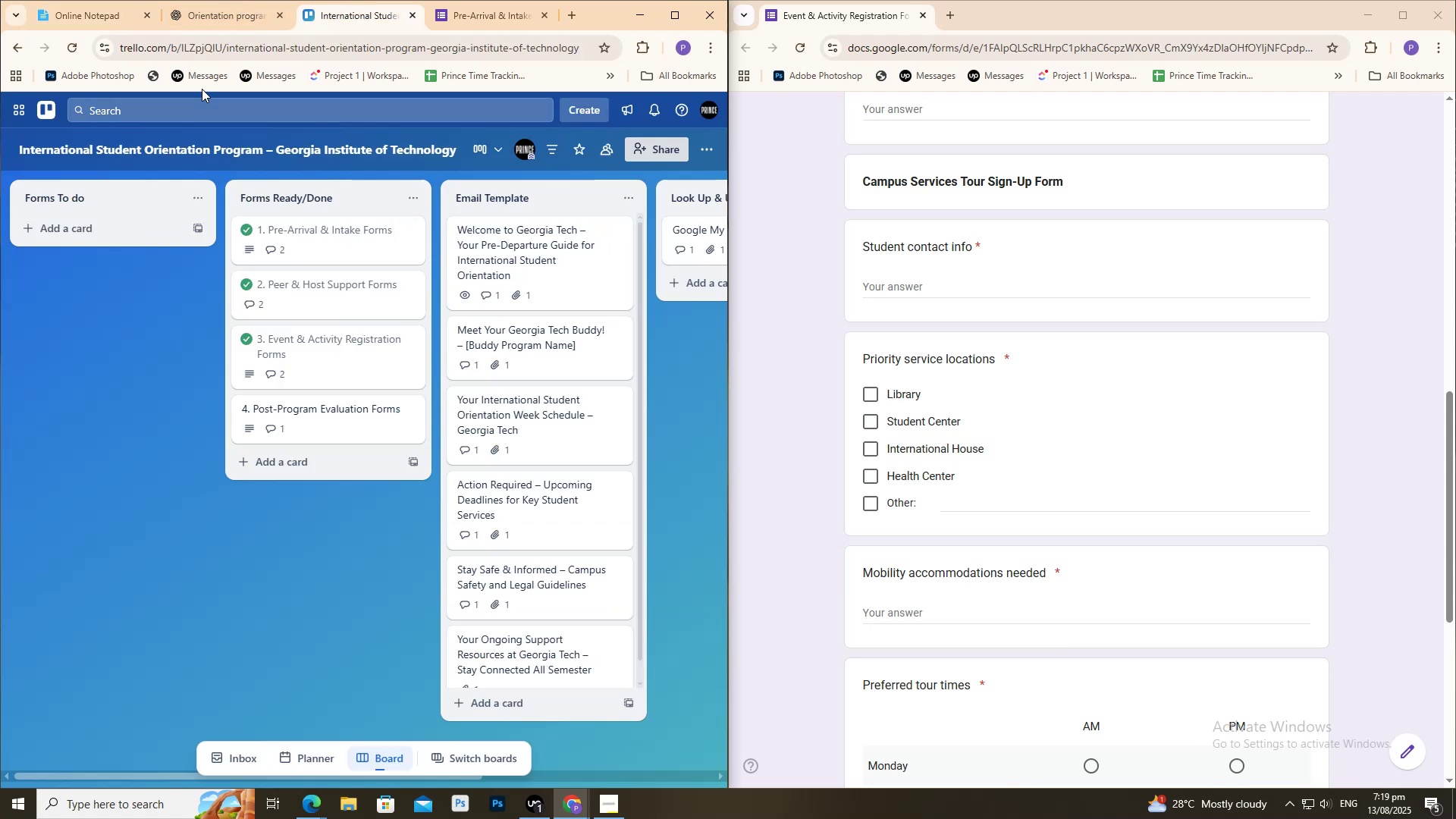 
left_click([238, 6])
 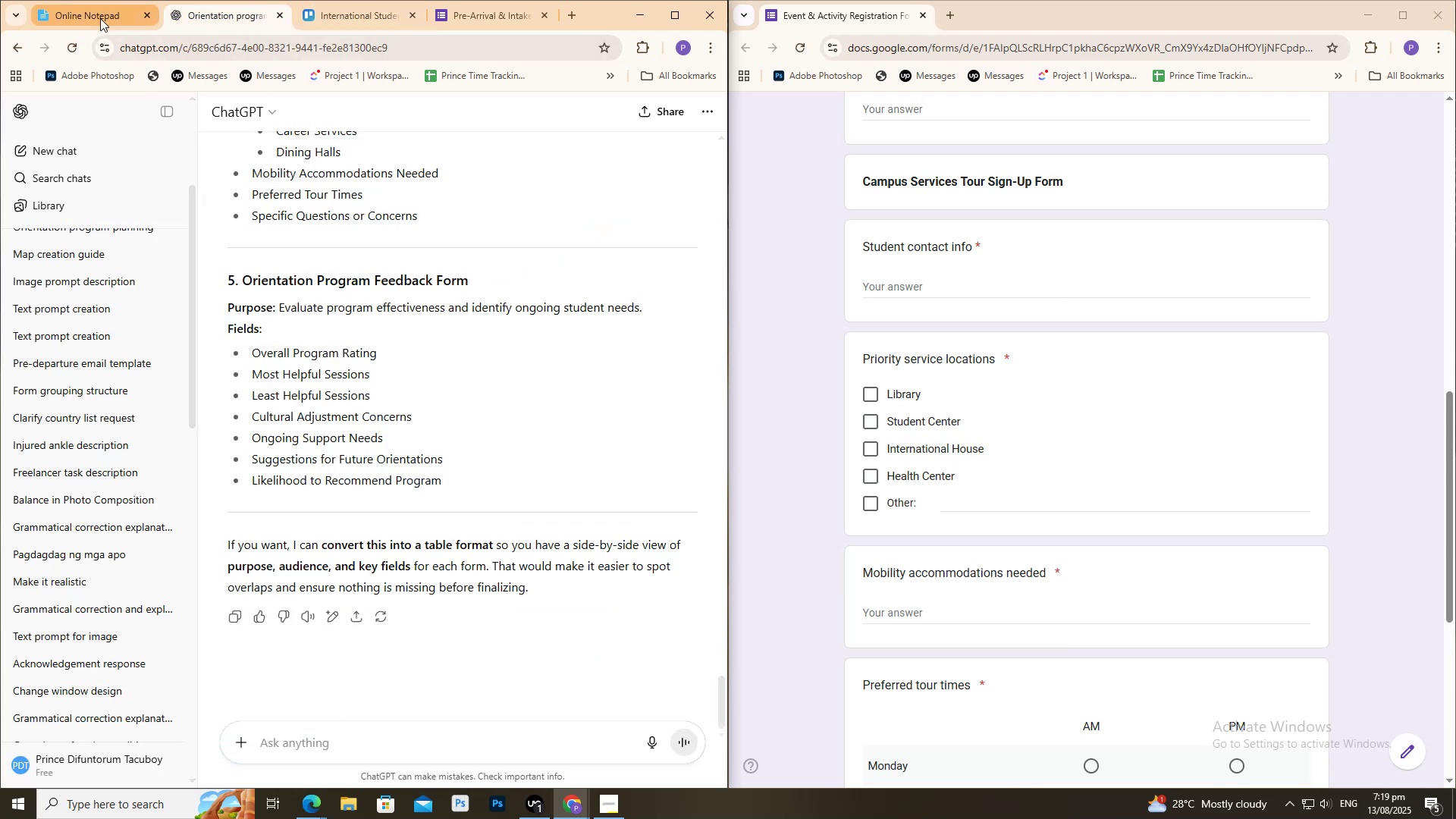 
left_click([84, 17])
 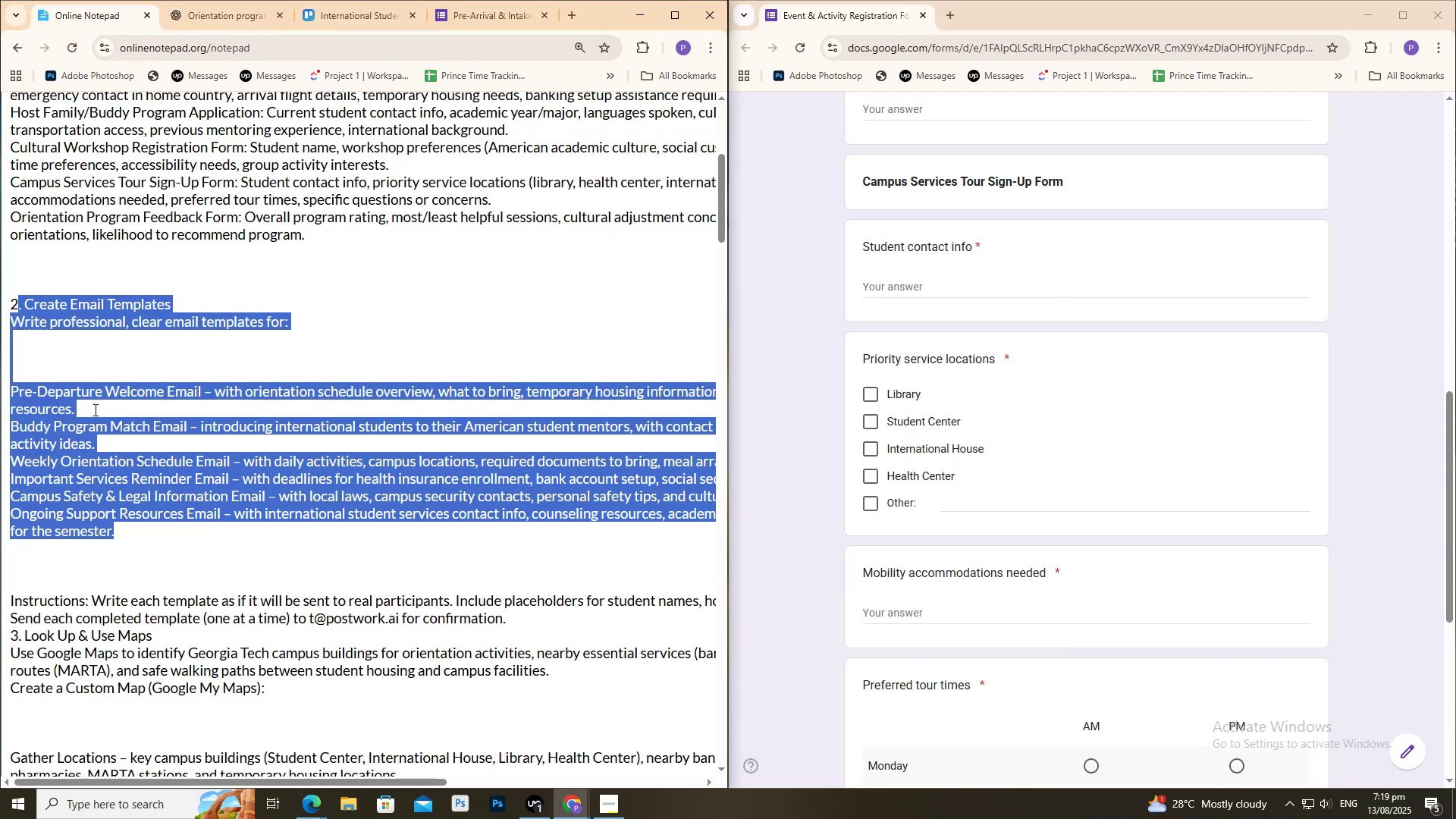 
right_click([104, 420])
 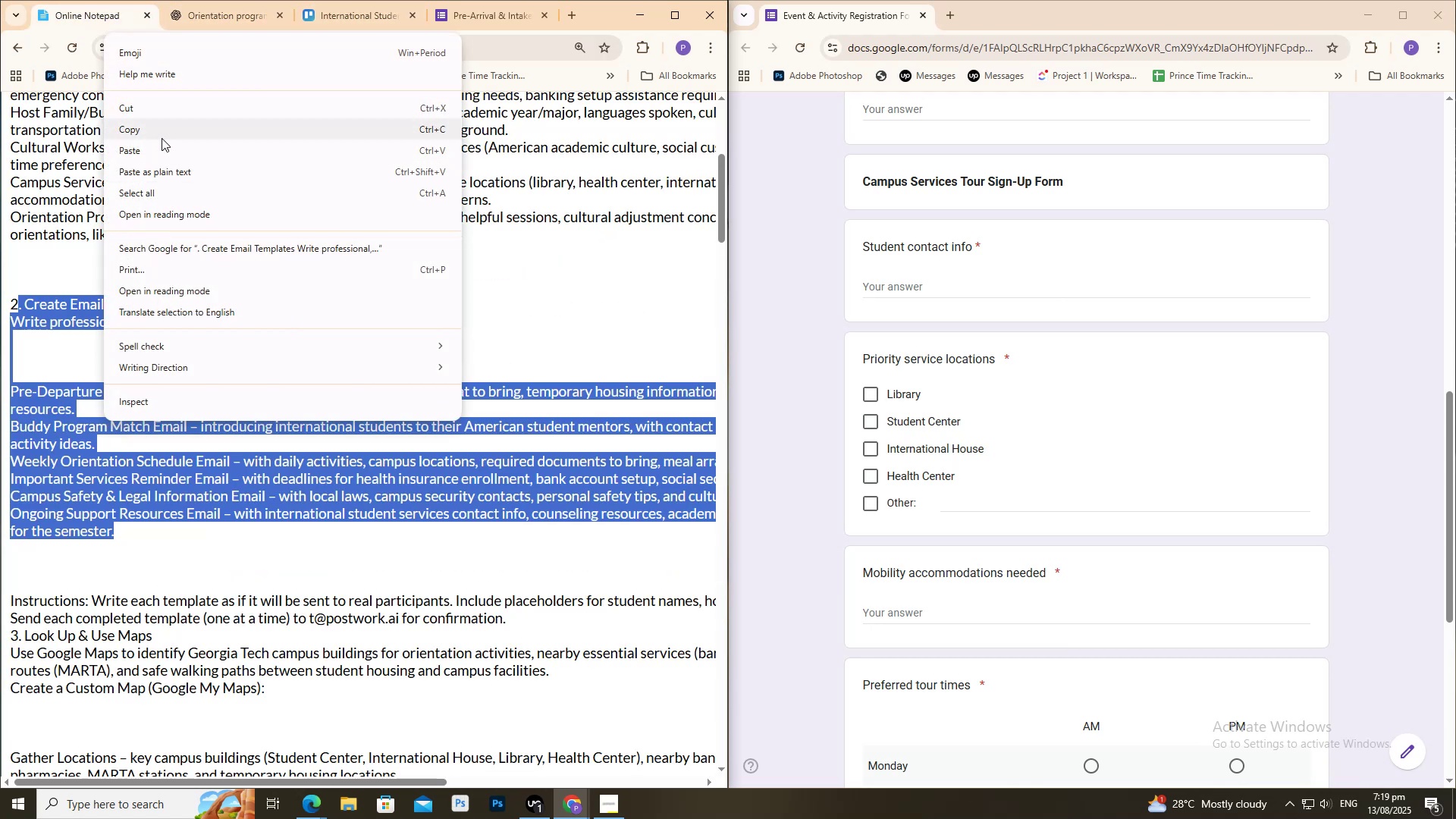 
left_click([162, 136])
 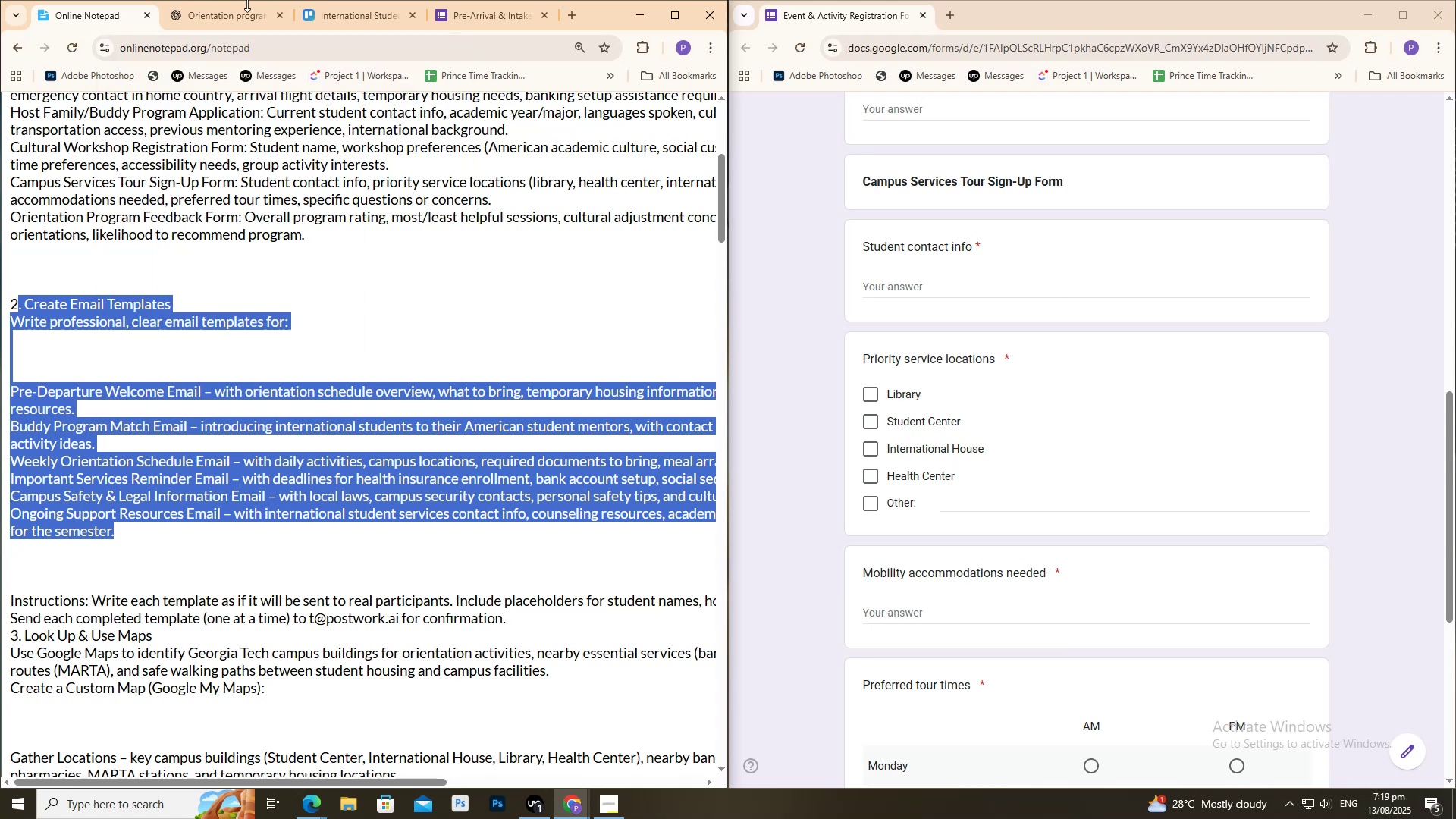 
left_click([245, 5])
 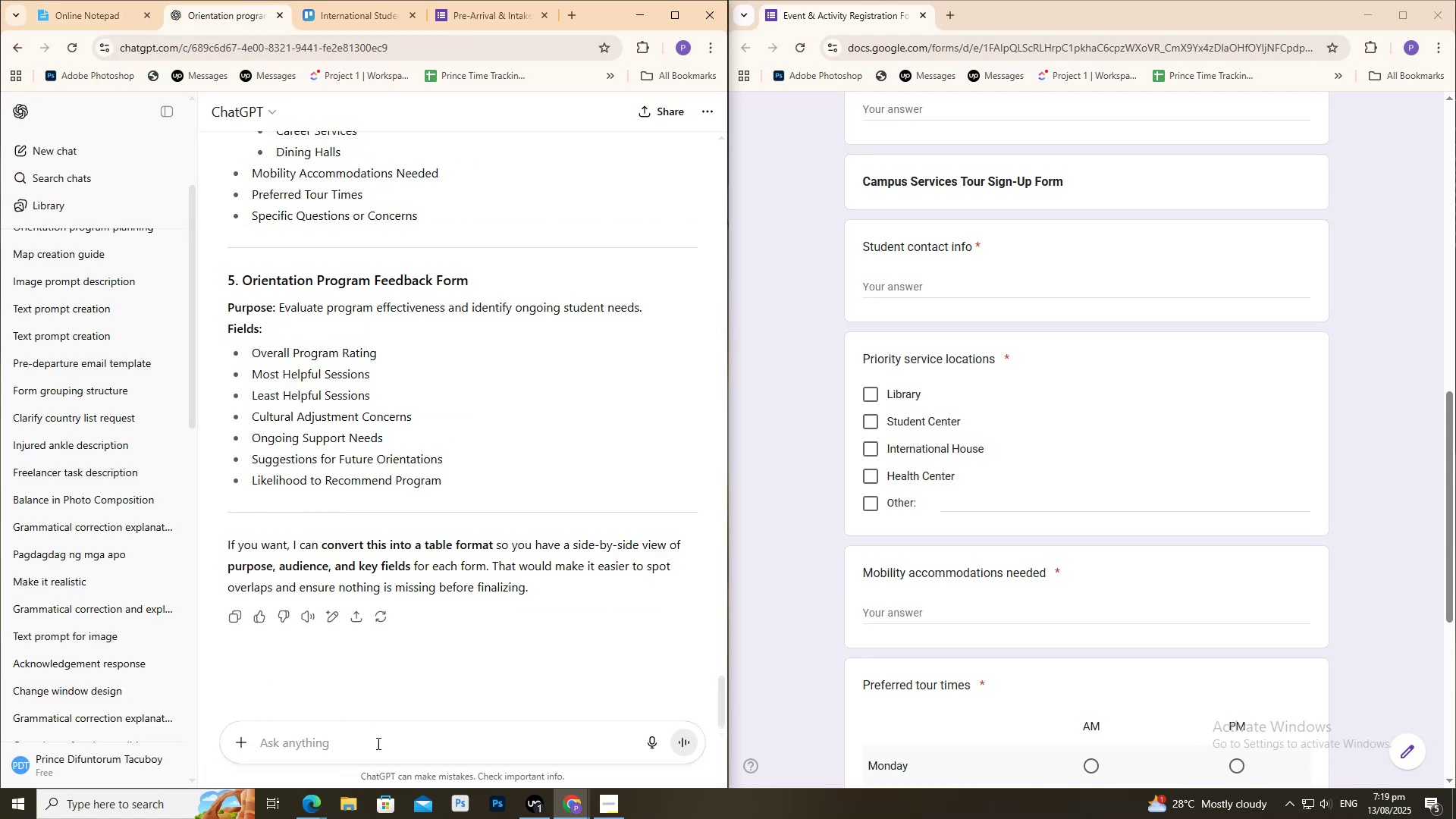 
right_click([377, 743])
 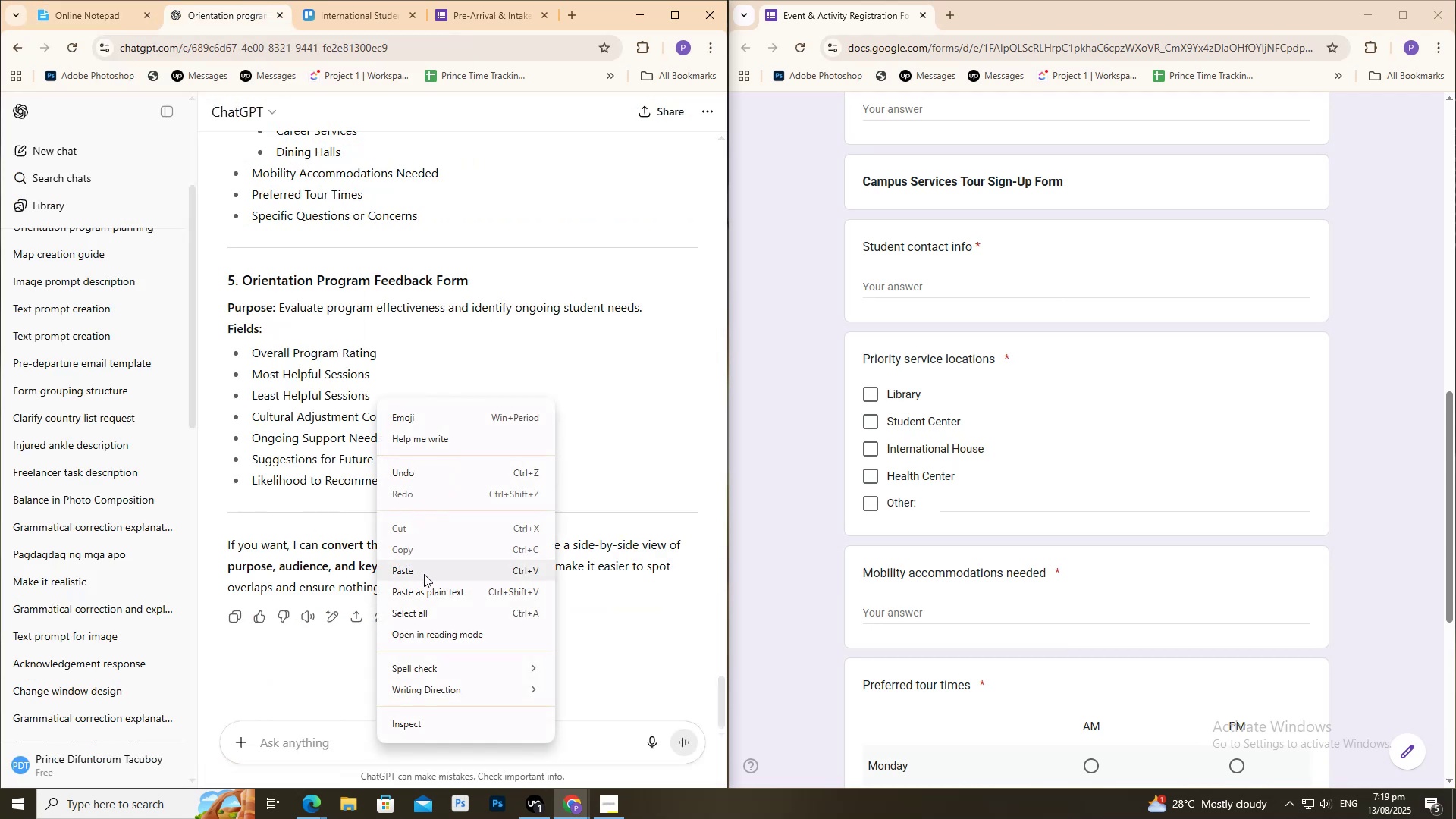 
left_click([424, 574])
 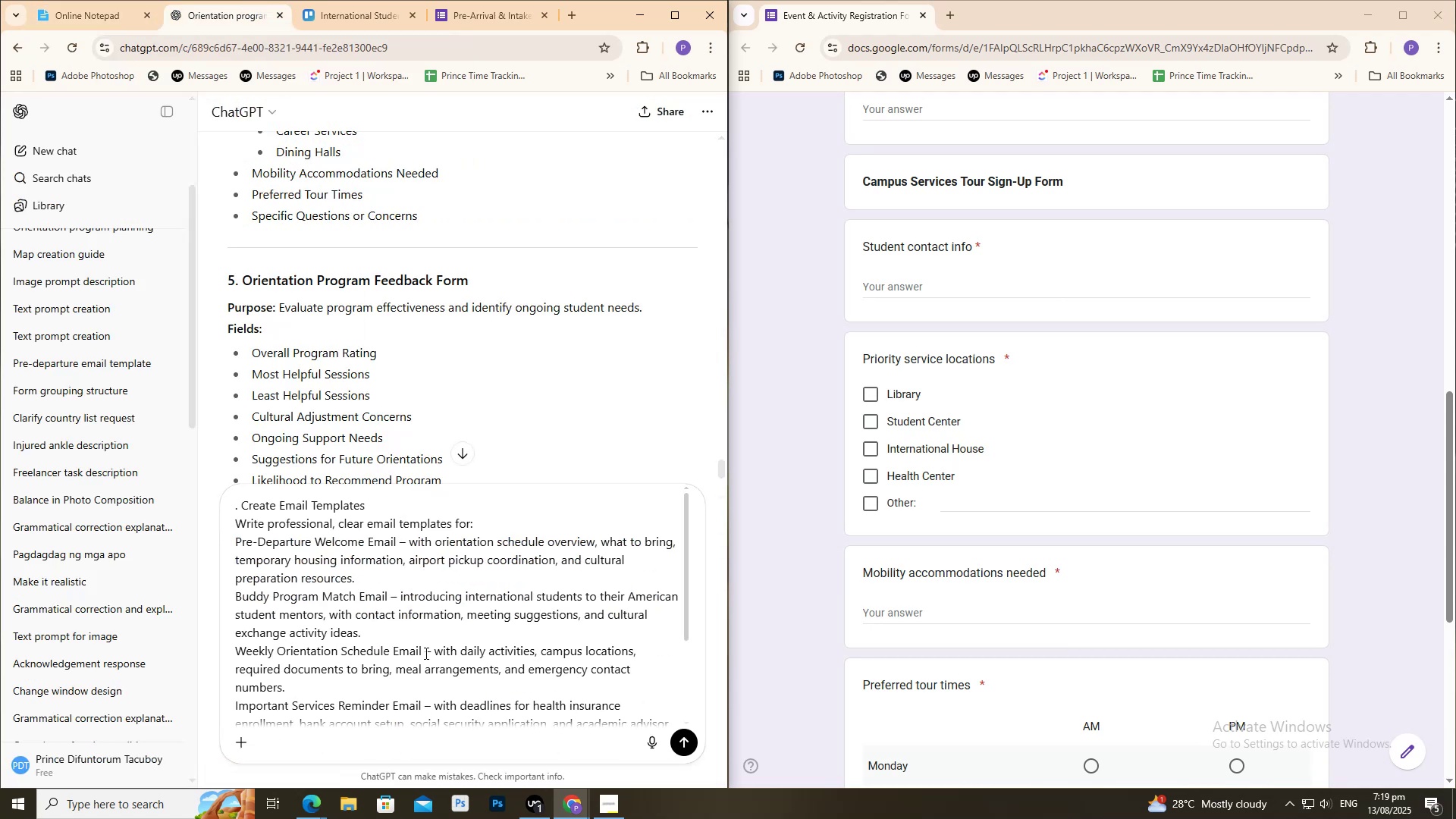 
scroll: coordinate [422, 686], scroll_direction: down, amount: 7.0
 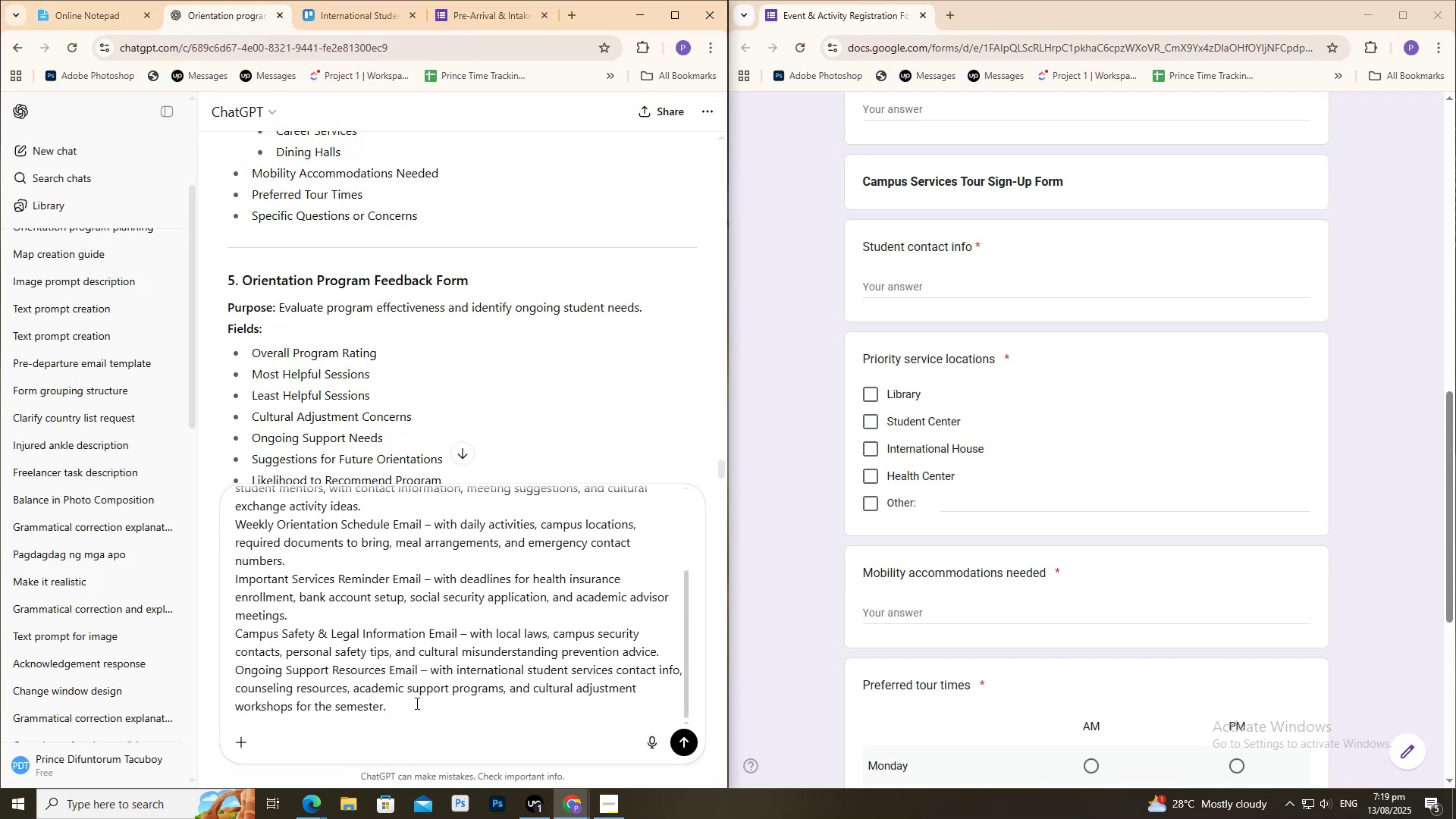 
key(Space)
 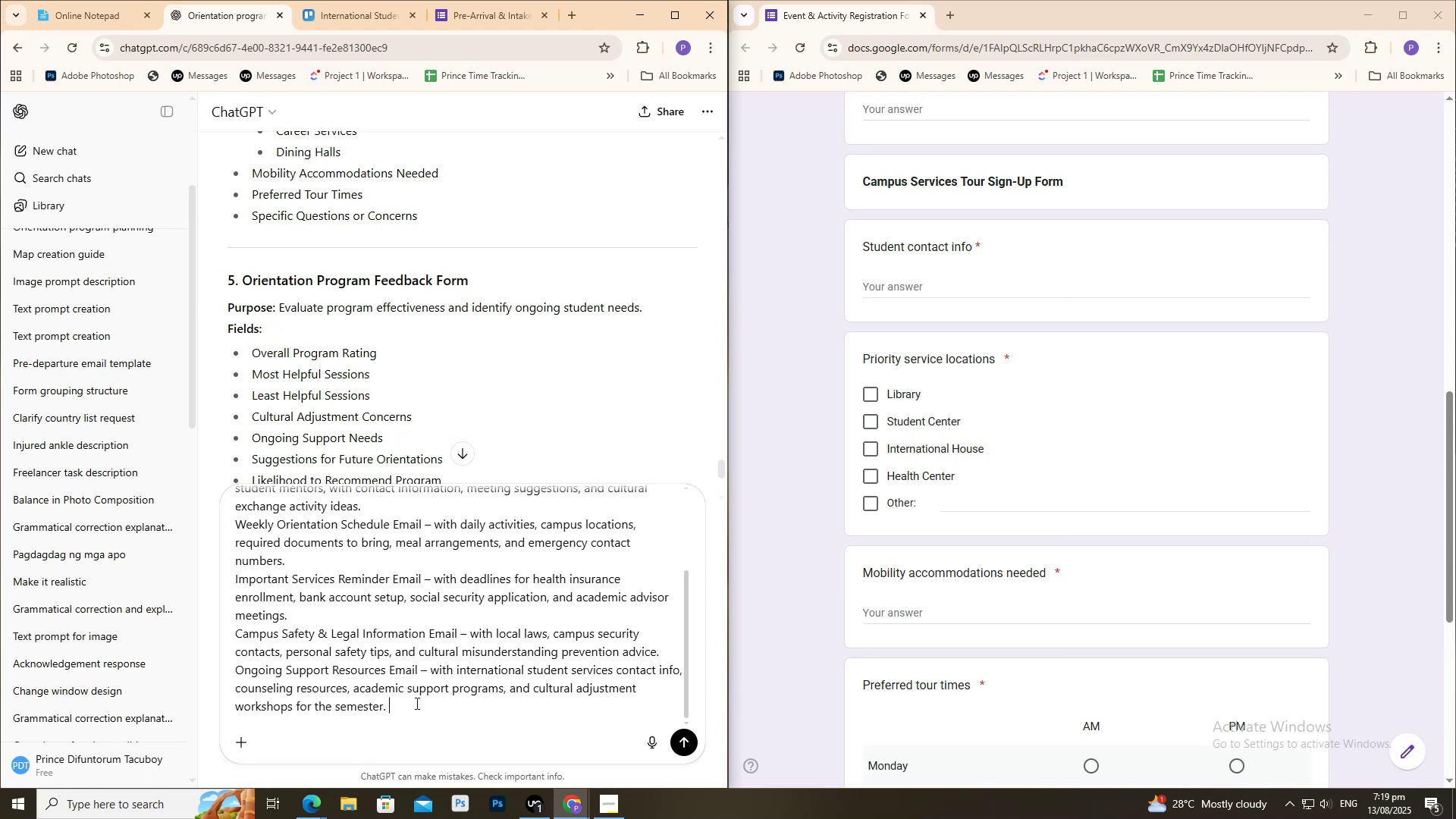 
key(Space)
 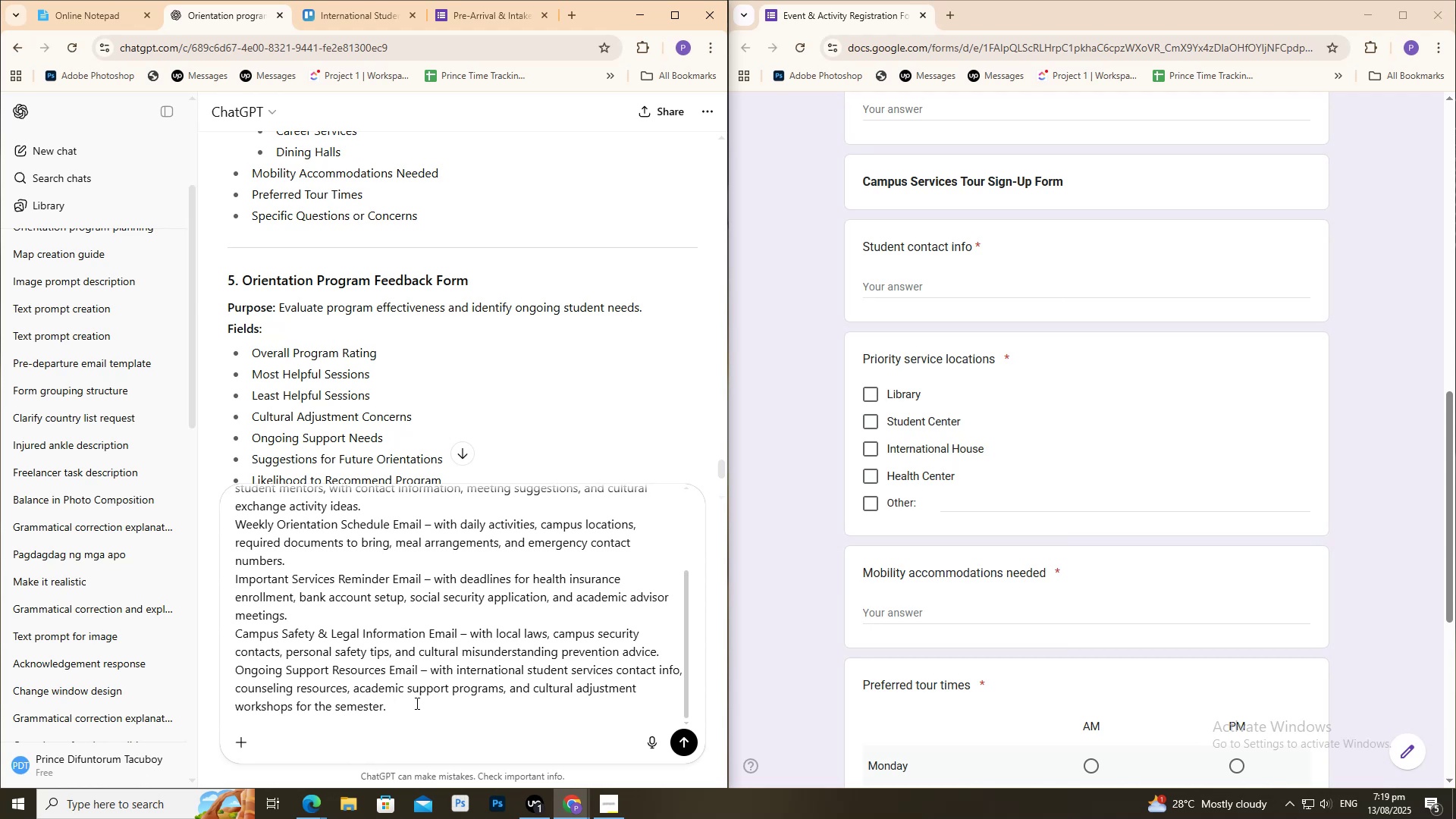 
key(ArrowDown)
 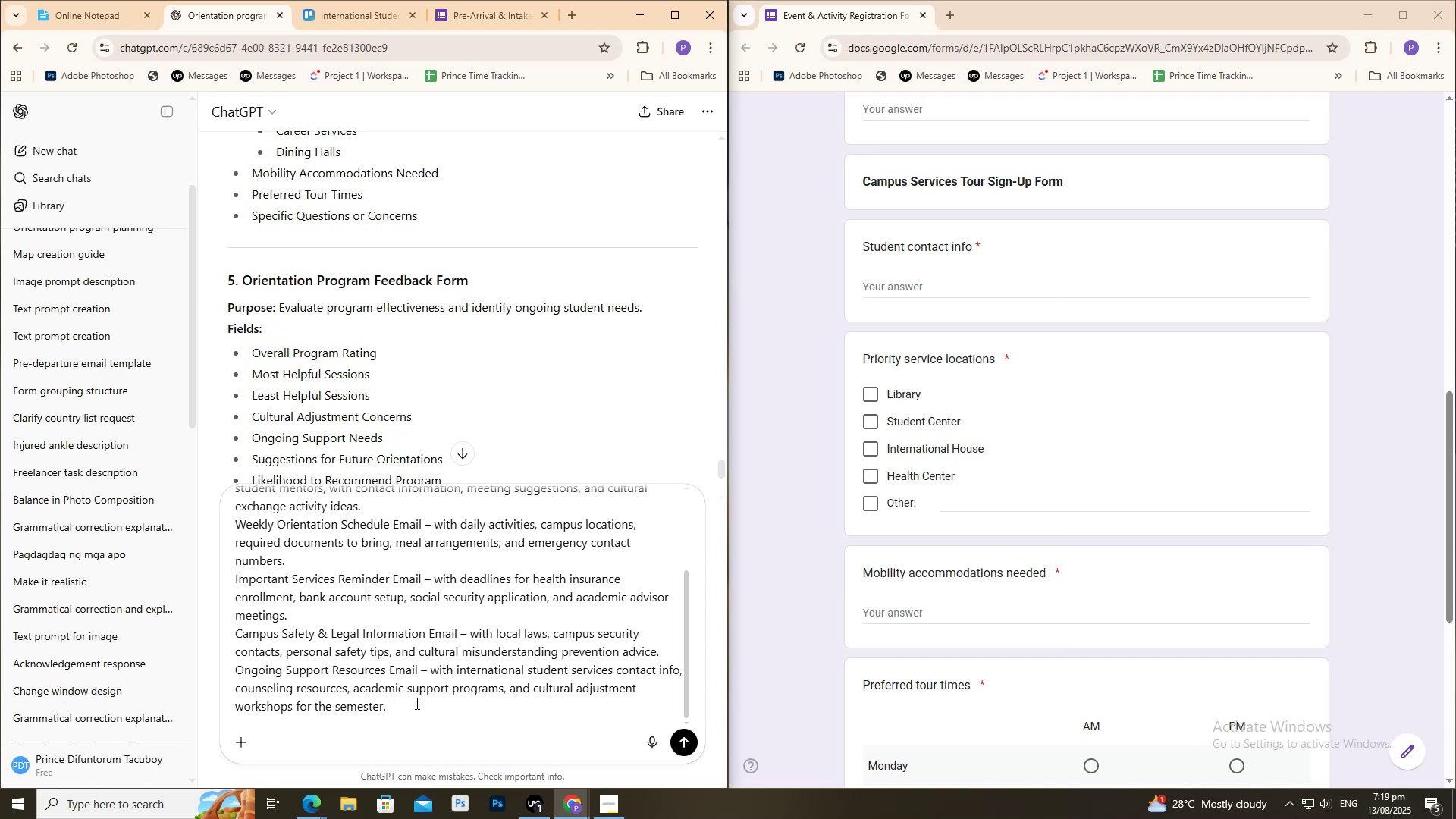 
key(ArrowDown)
 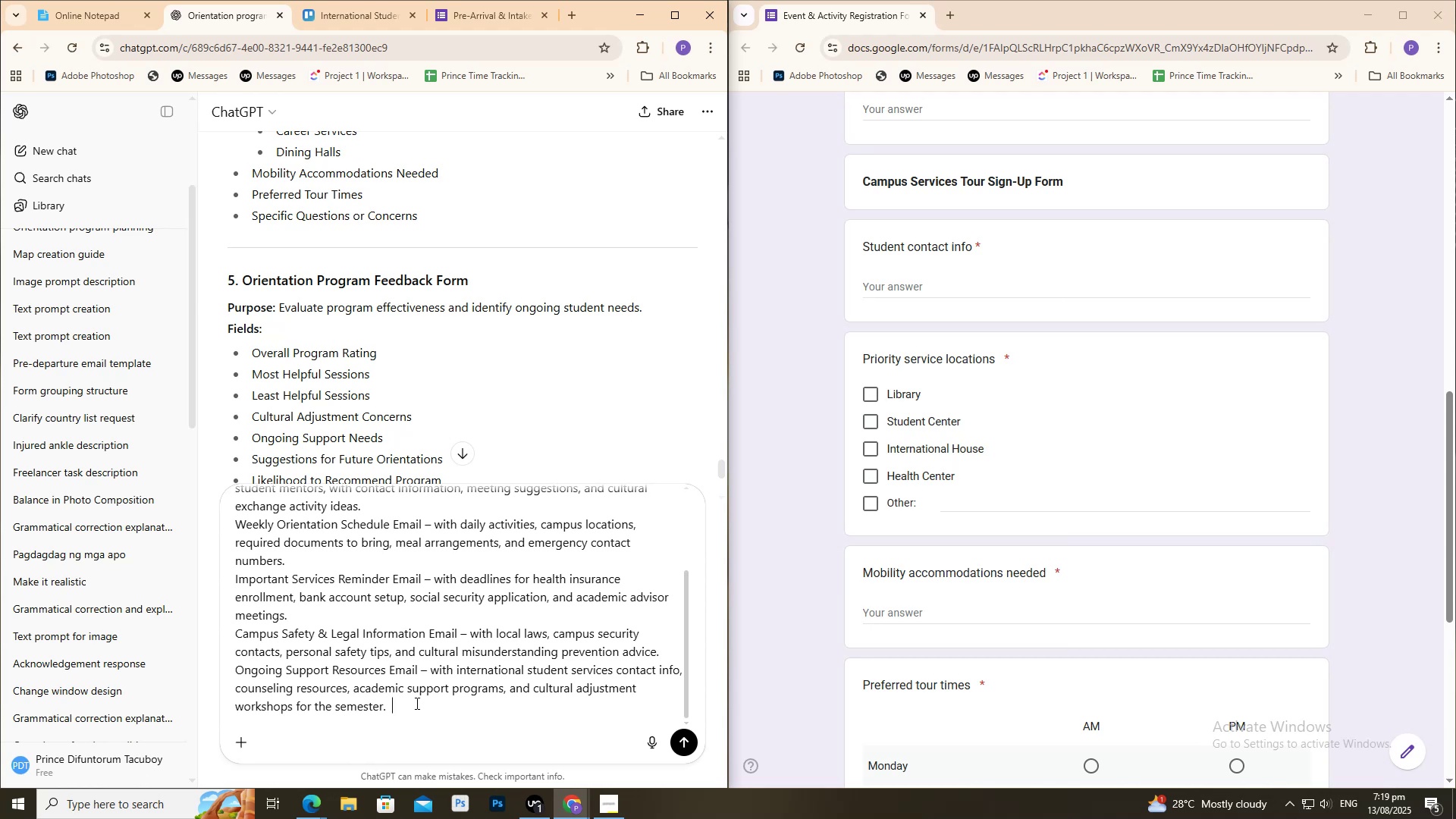 
key(ArrowDown)
 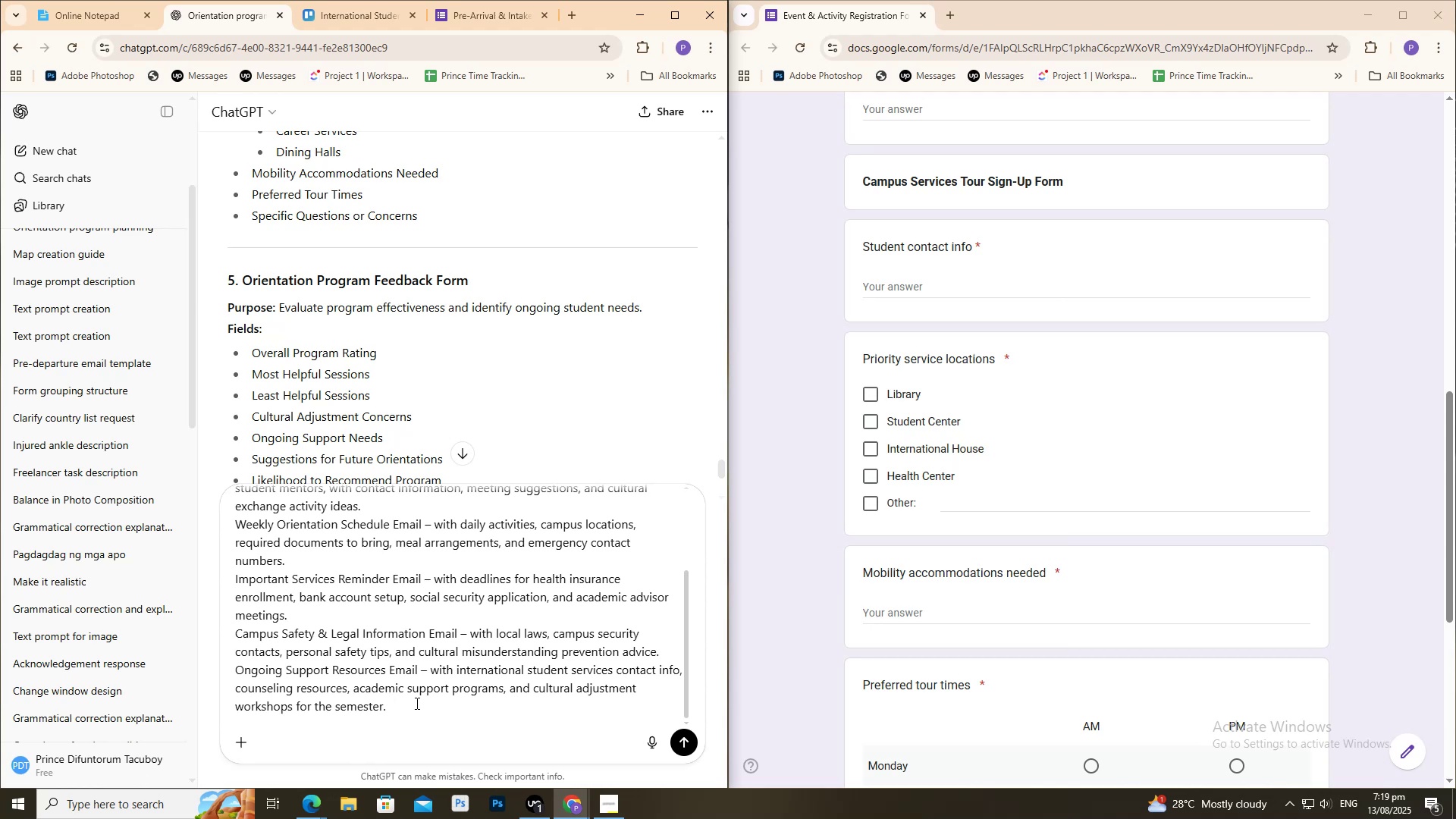 
hold_key(key=Space, duration=1.08)
 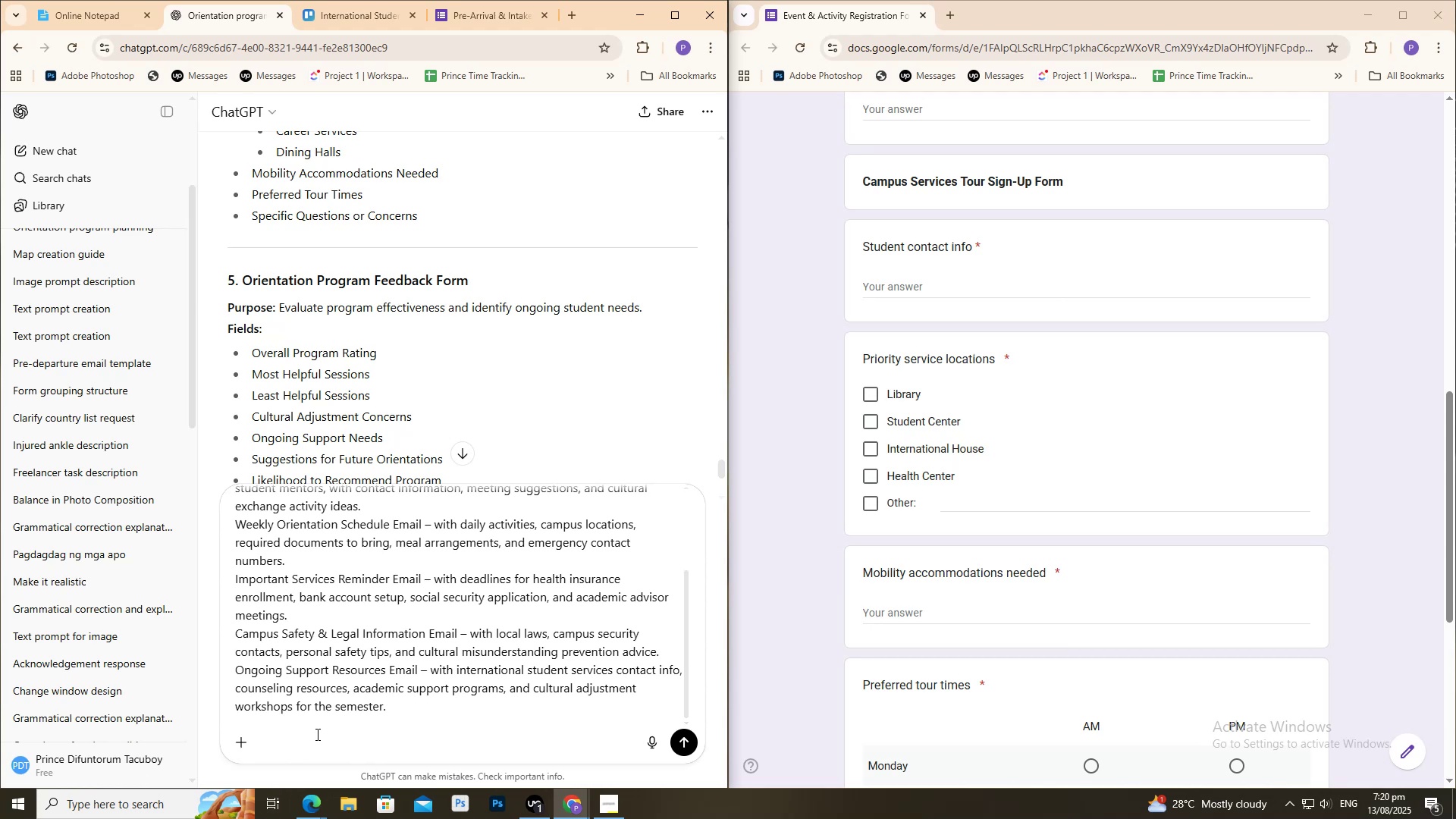 
left_click([318, 730])
 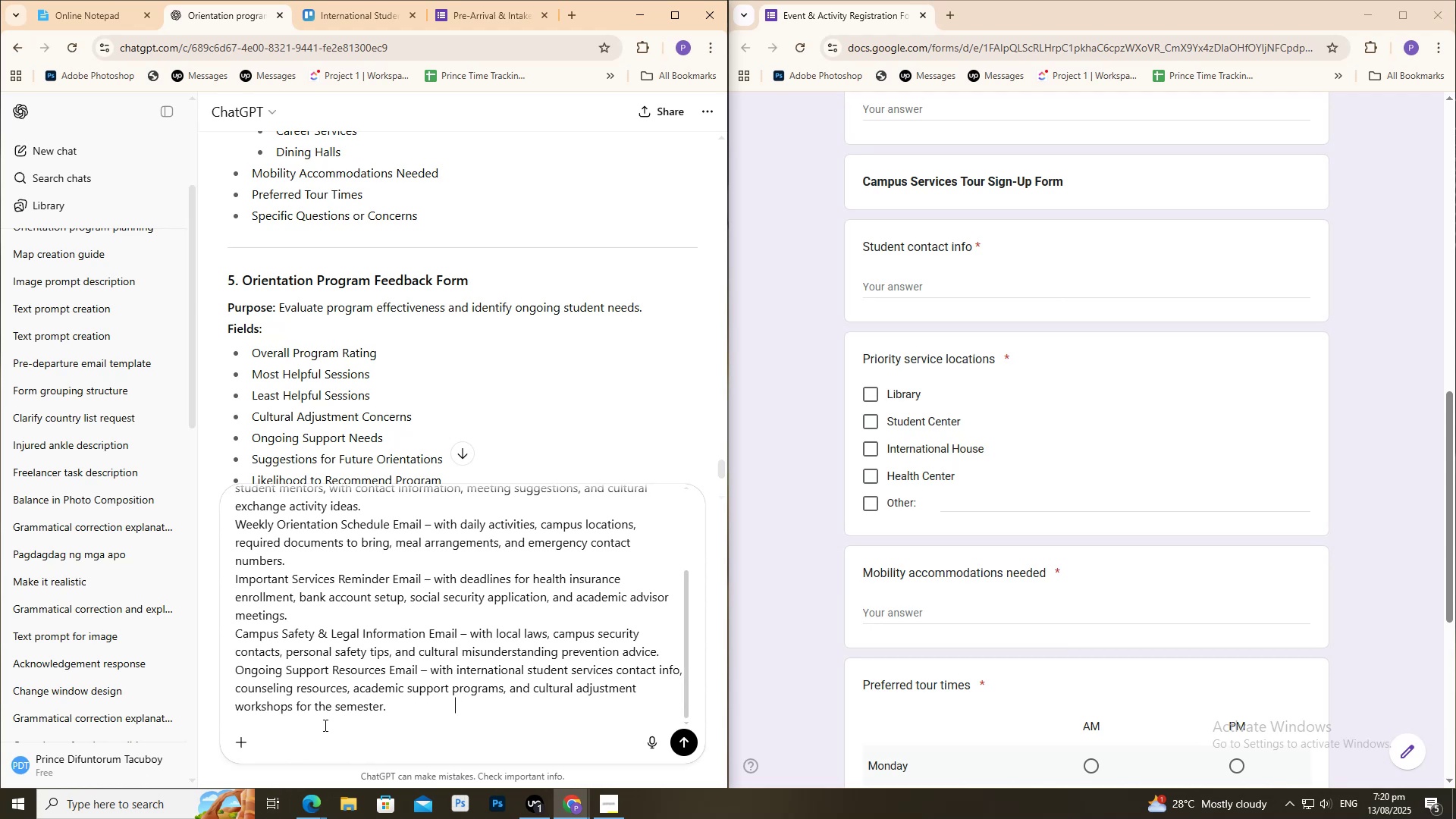 
scroll: coordinate [324, 724], scroll_direction: down, amount: 3.0
 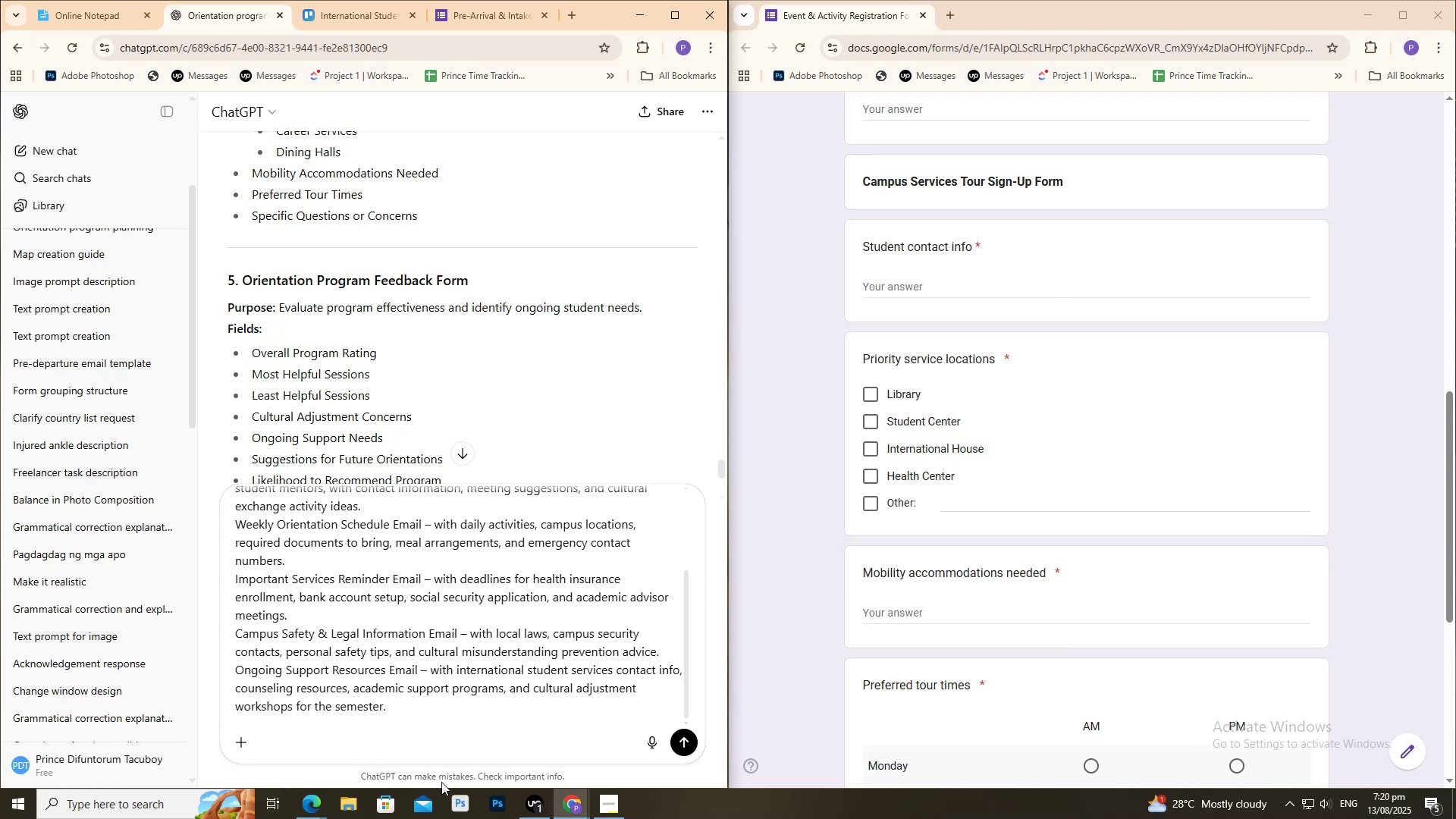 
hold_key(key=Space, duration=1.52)
 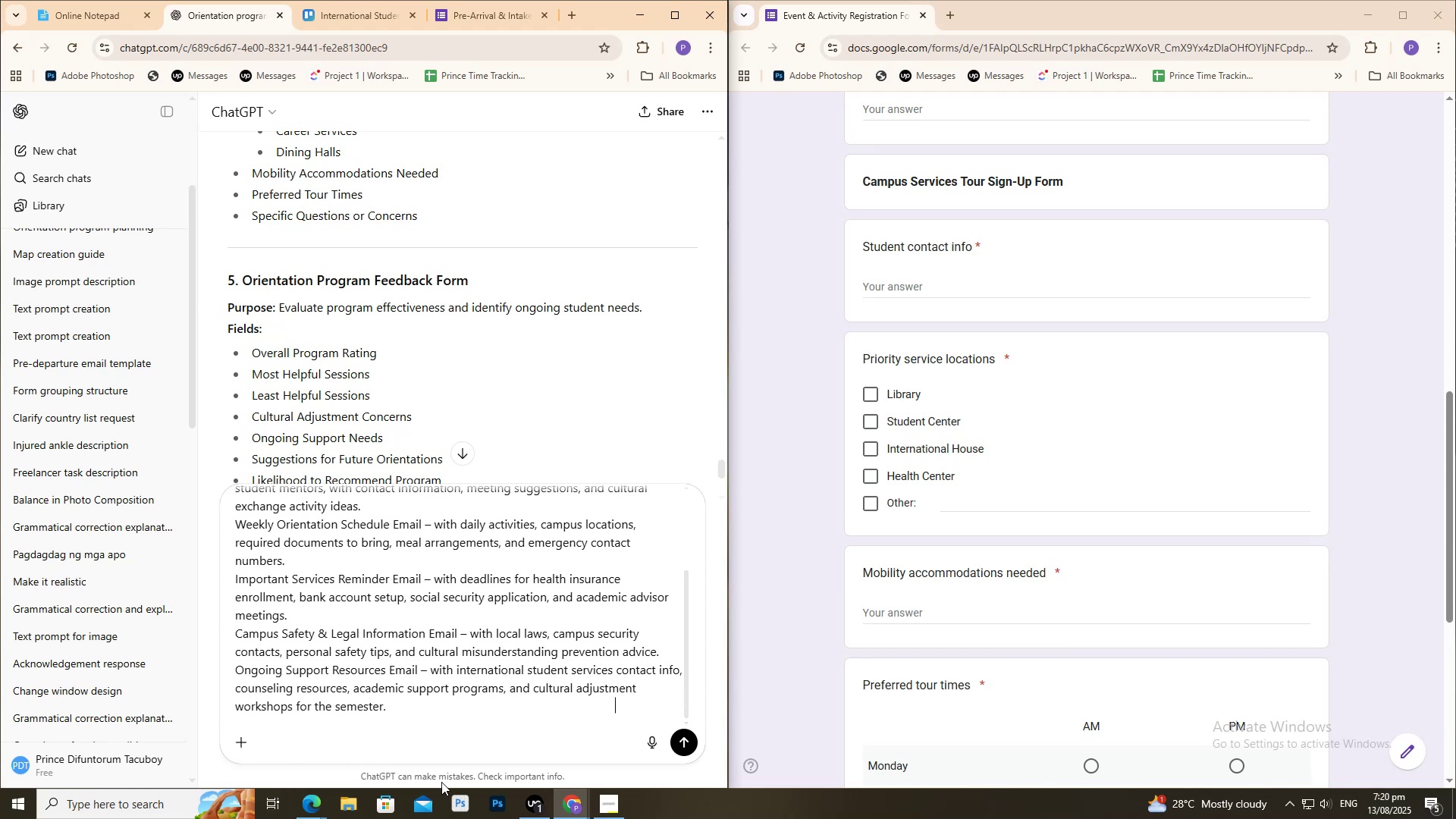 
hold_key(key=Space, duration=1.52)
 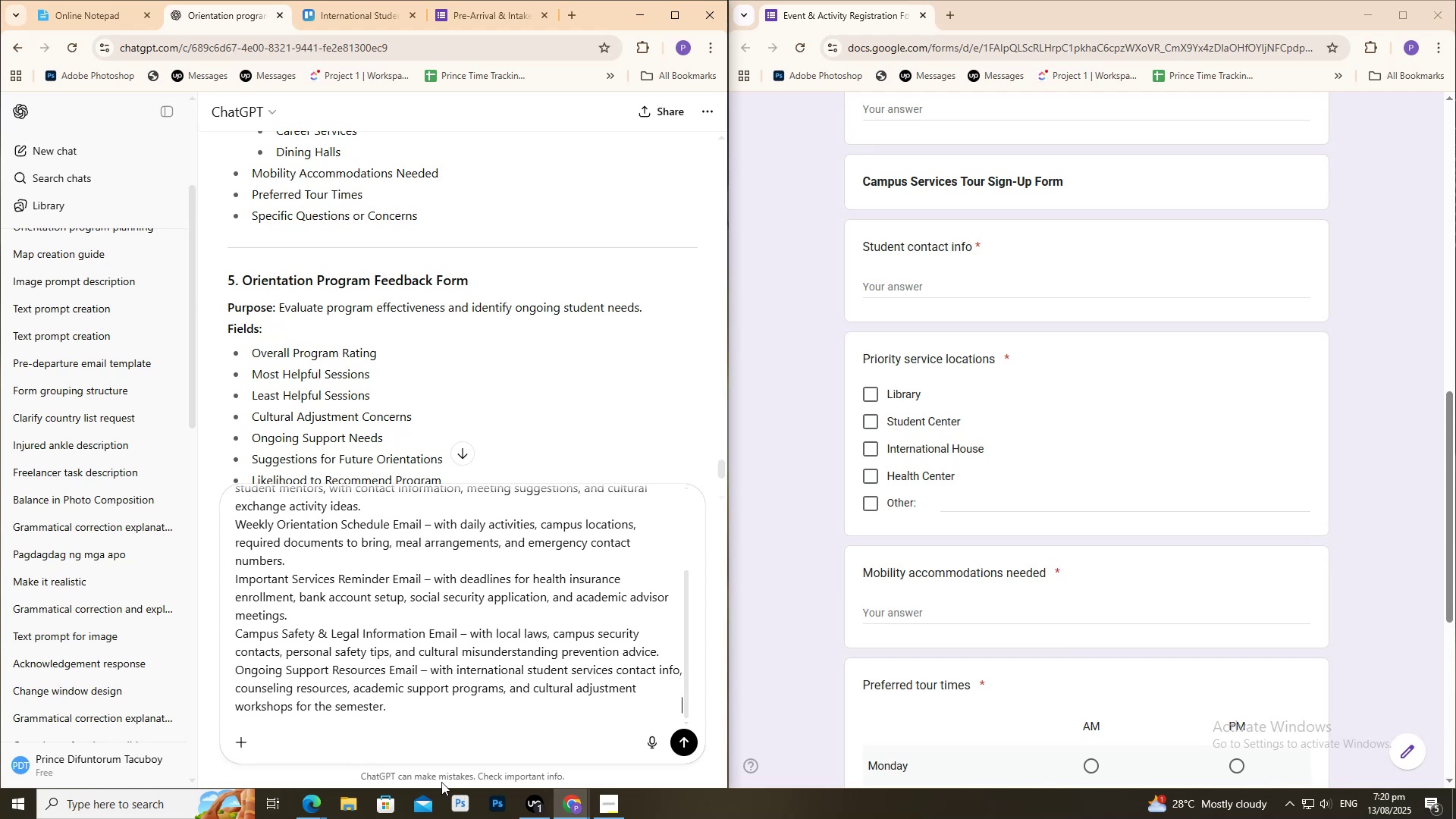 
type(          ara)
key(Backspace)
 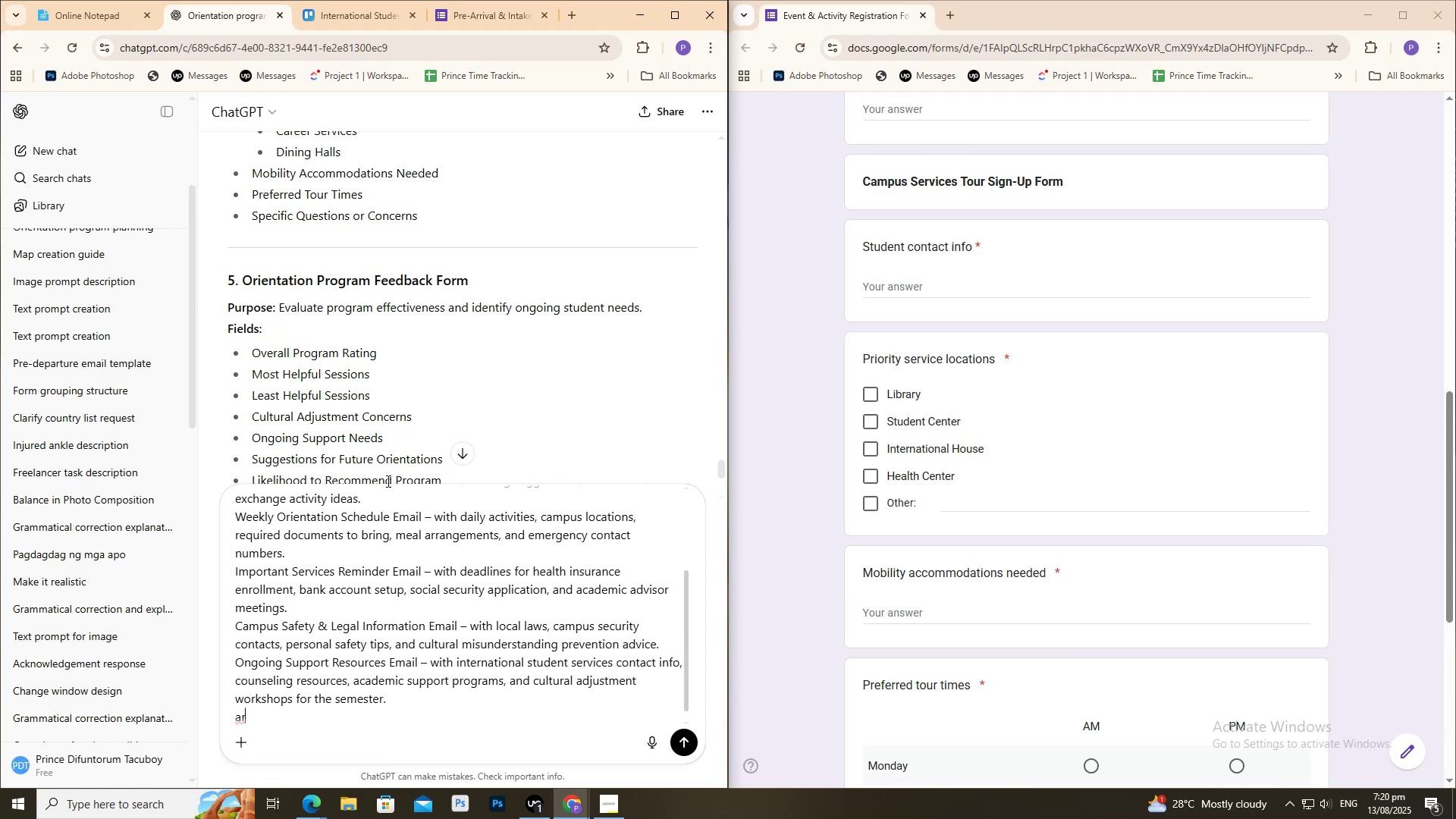 
scroll: coordinate [407, 397], scroll_direction: down, amount: 6.0
 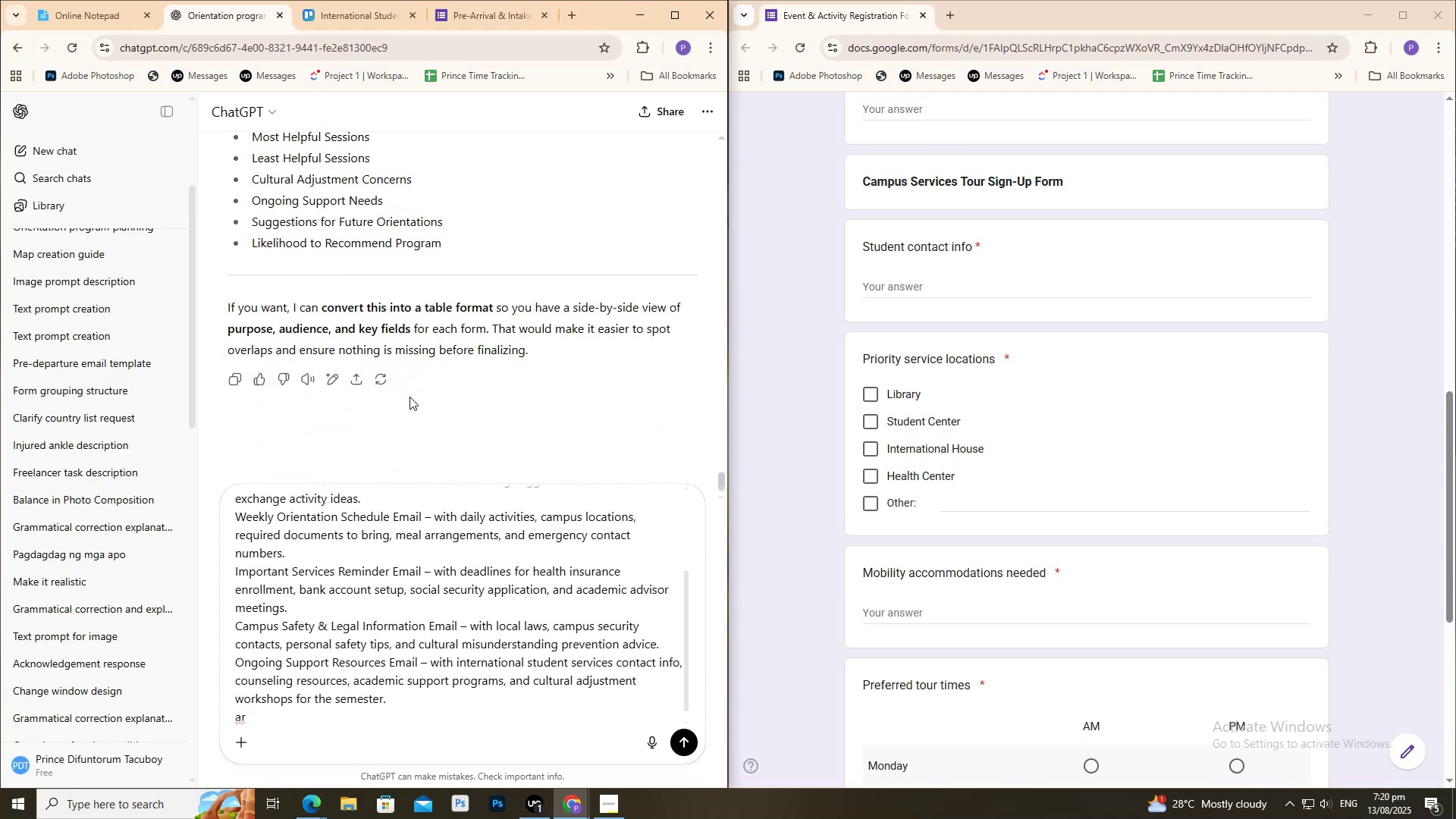 
scroll: coordinate [414, 394], scroll_direction: up, amount: 22.0
 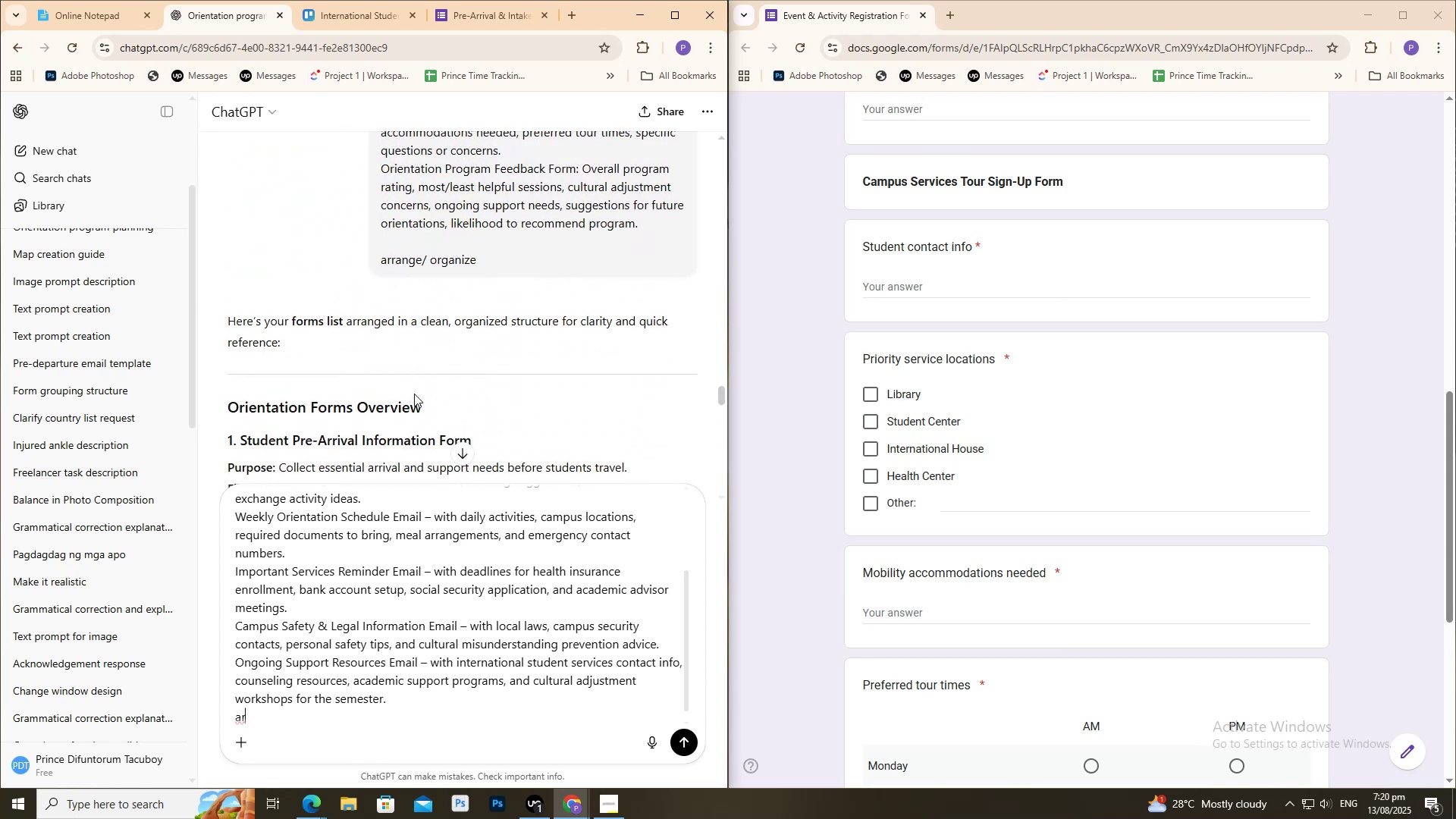 
scroll: coordinate [412, 393], scroll_direction: down, amount: 20.0
 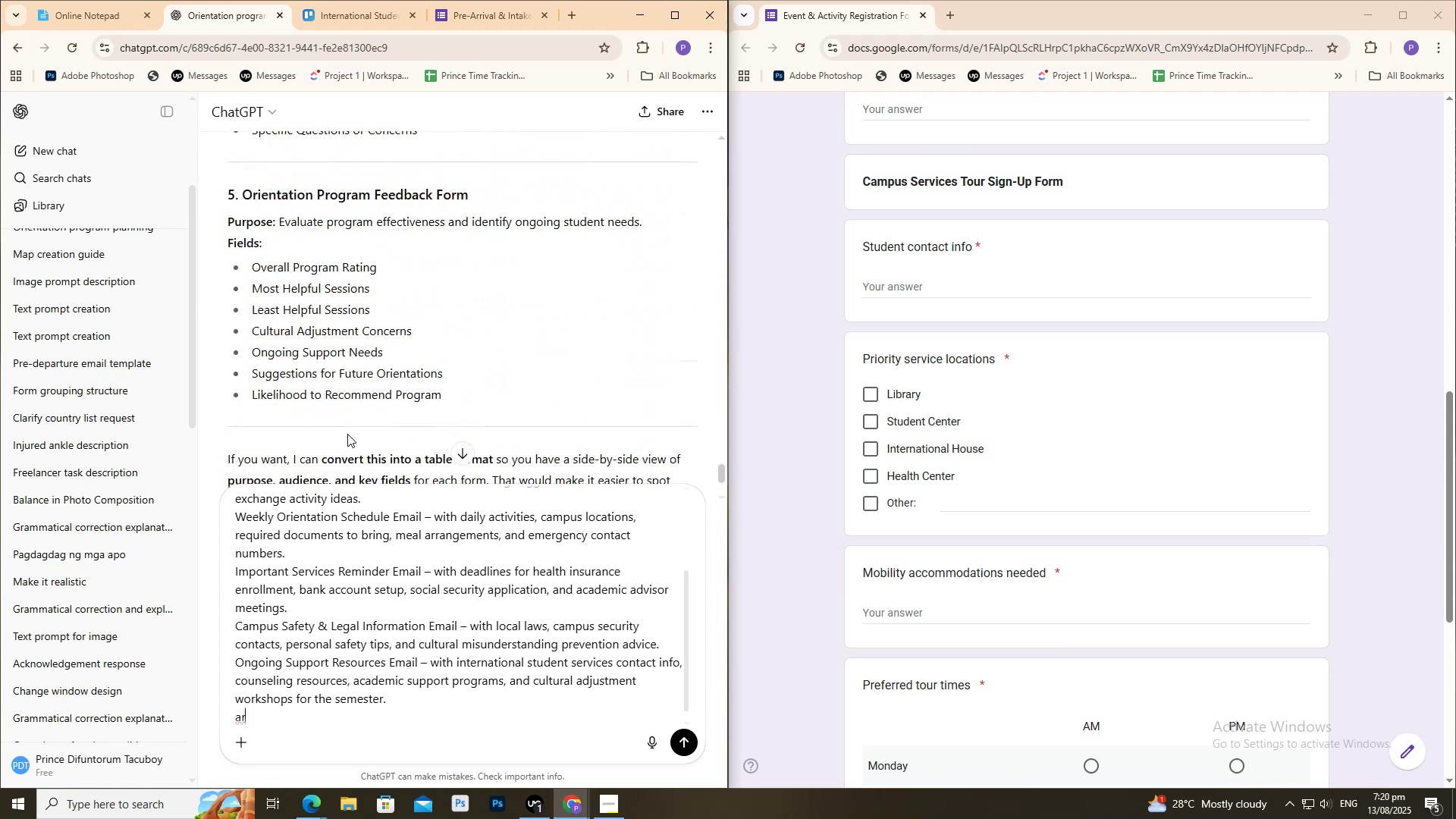 
type(range)
 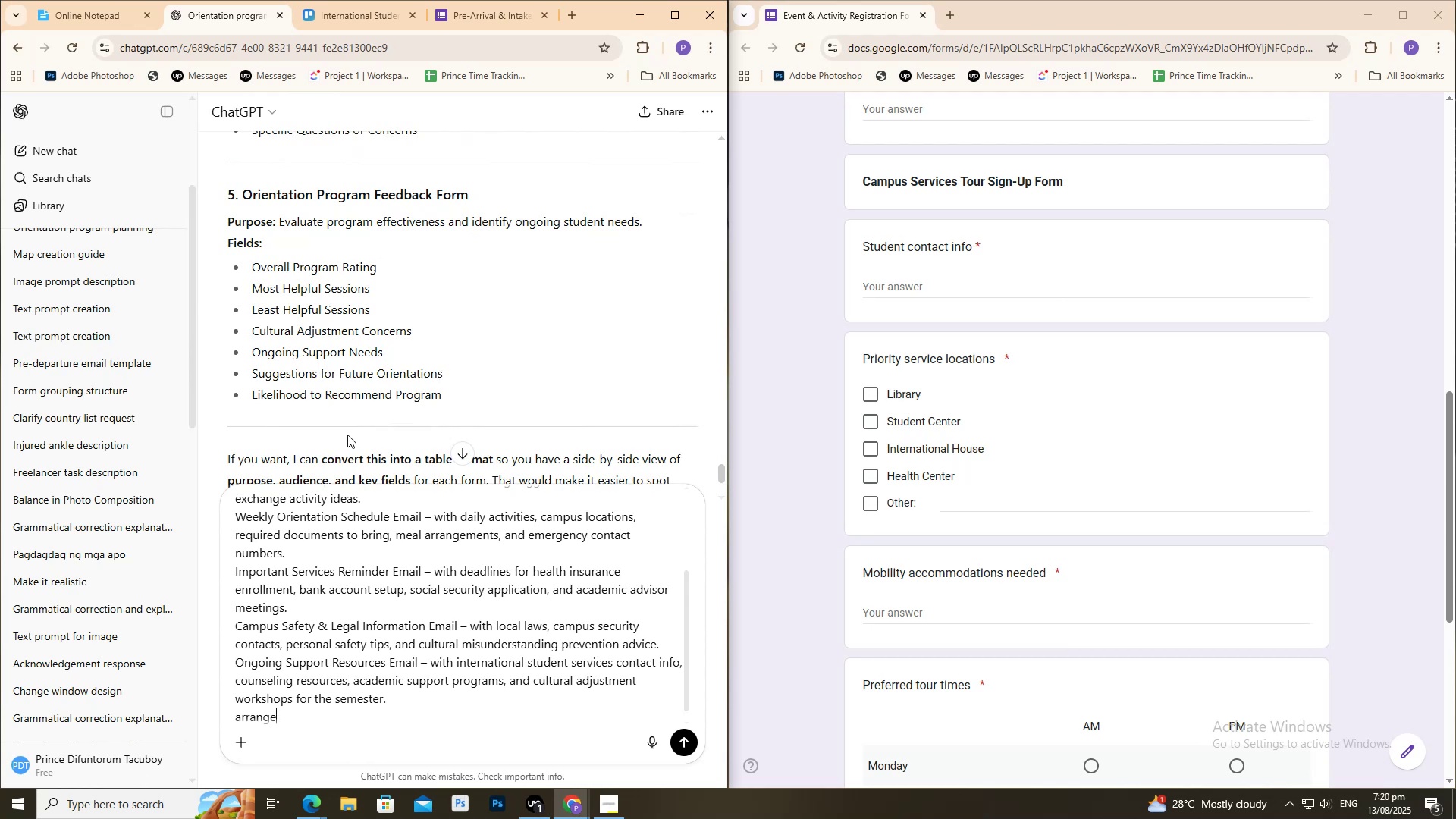 
wait(9.37)
 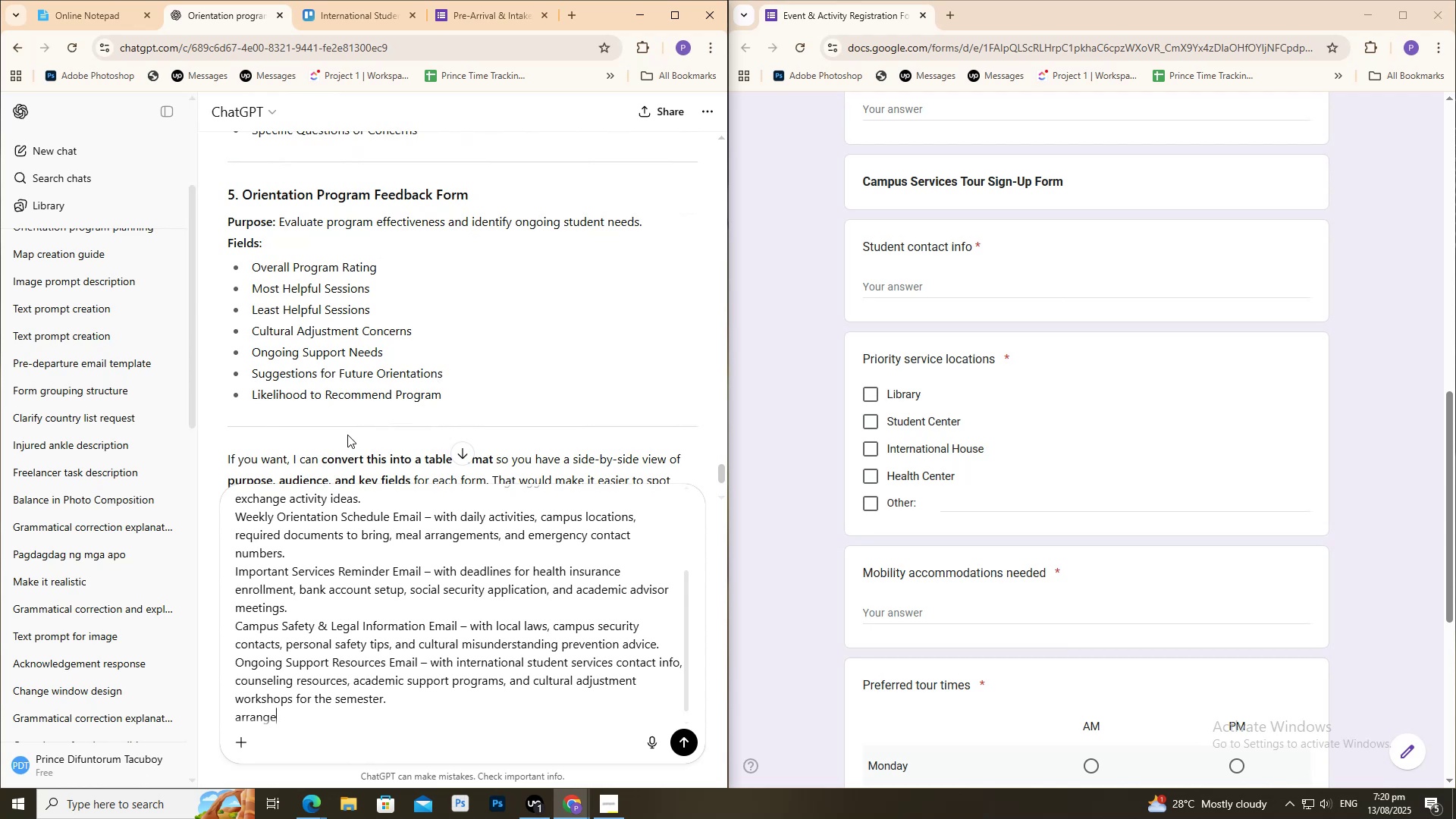 
key(Control+ControlLeft)
 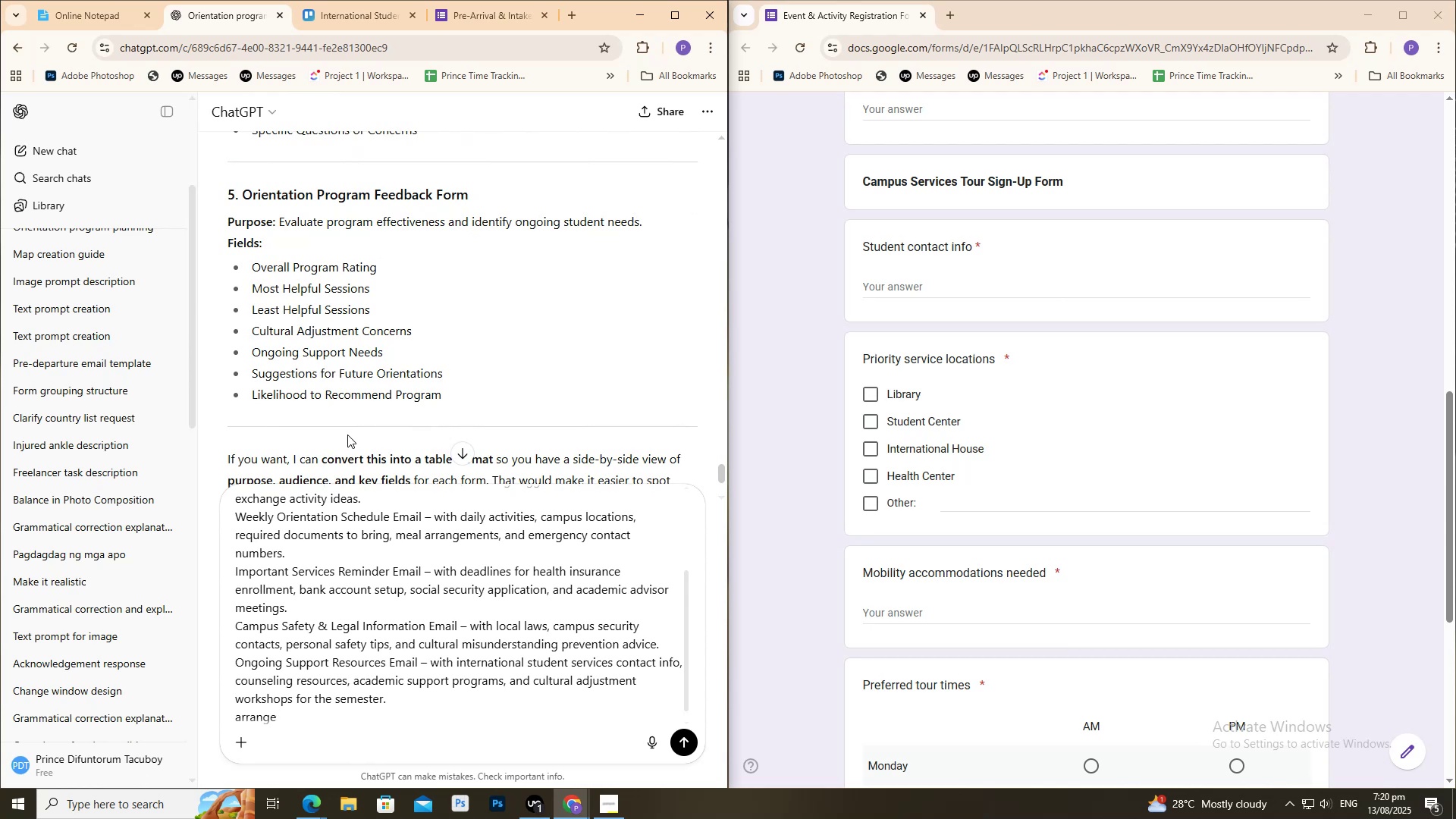 
key(Control+5)
 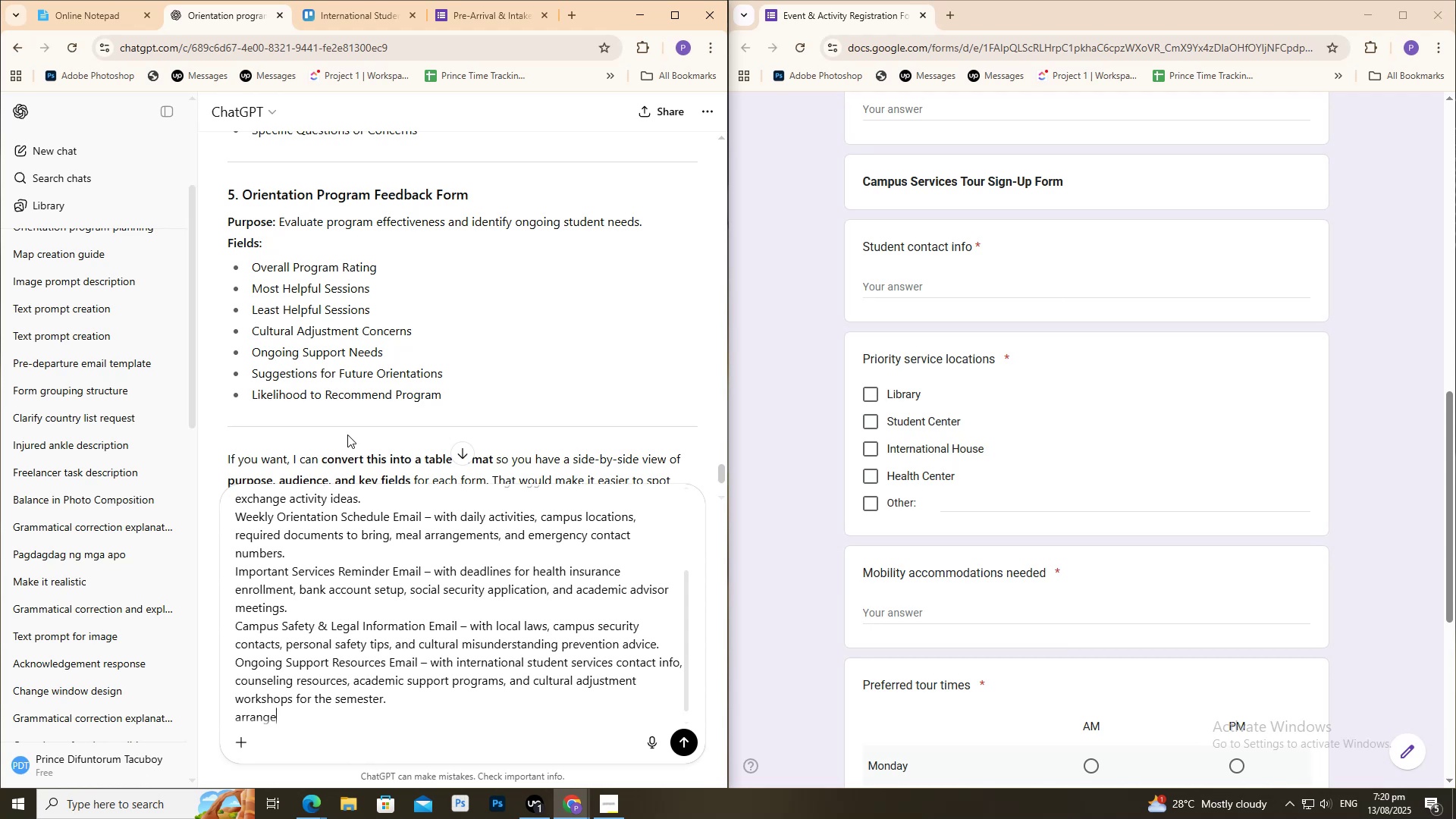 
type(5)
key(Backspace)
type(/organize)
 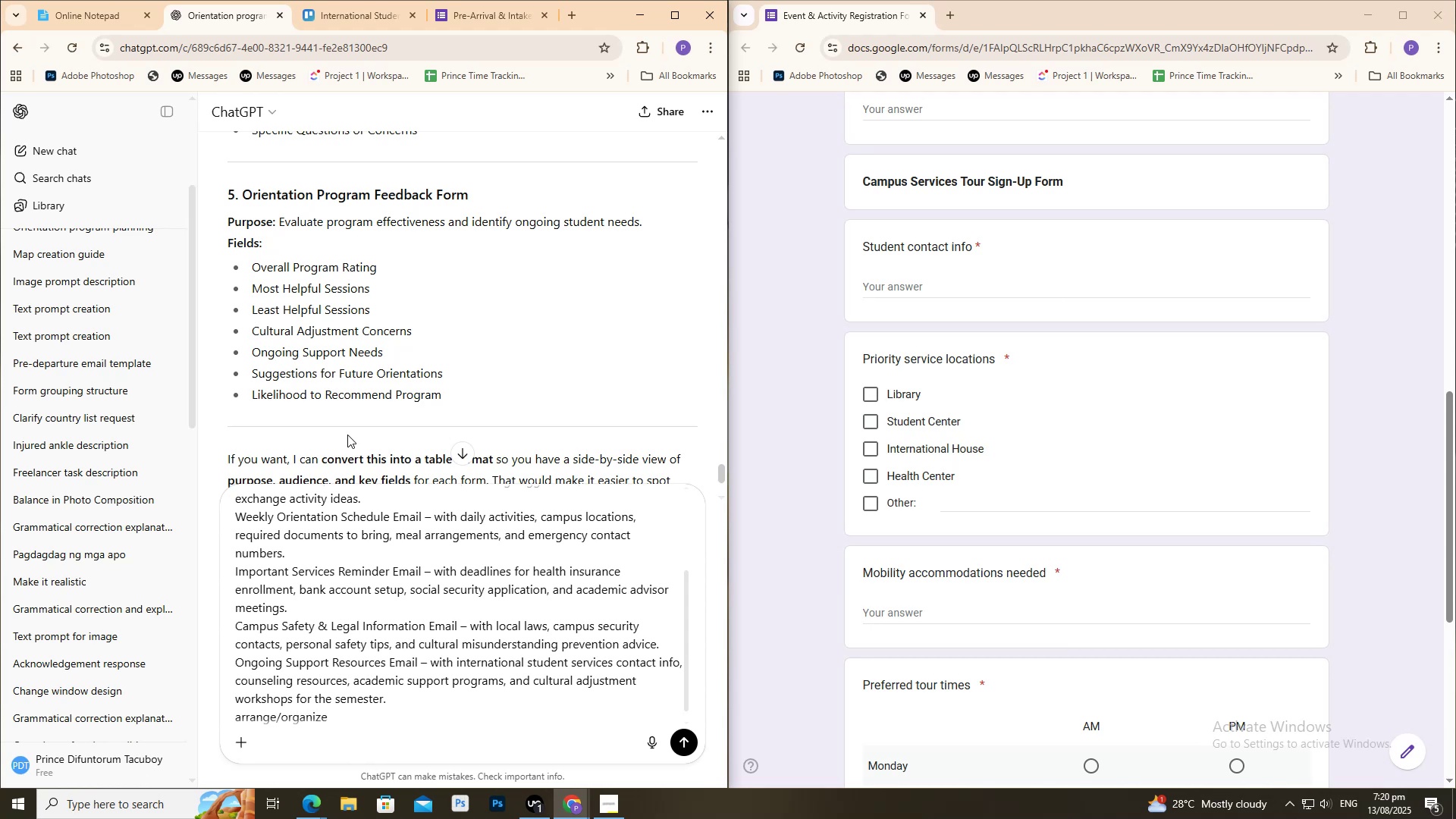 
key(Enter)
 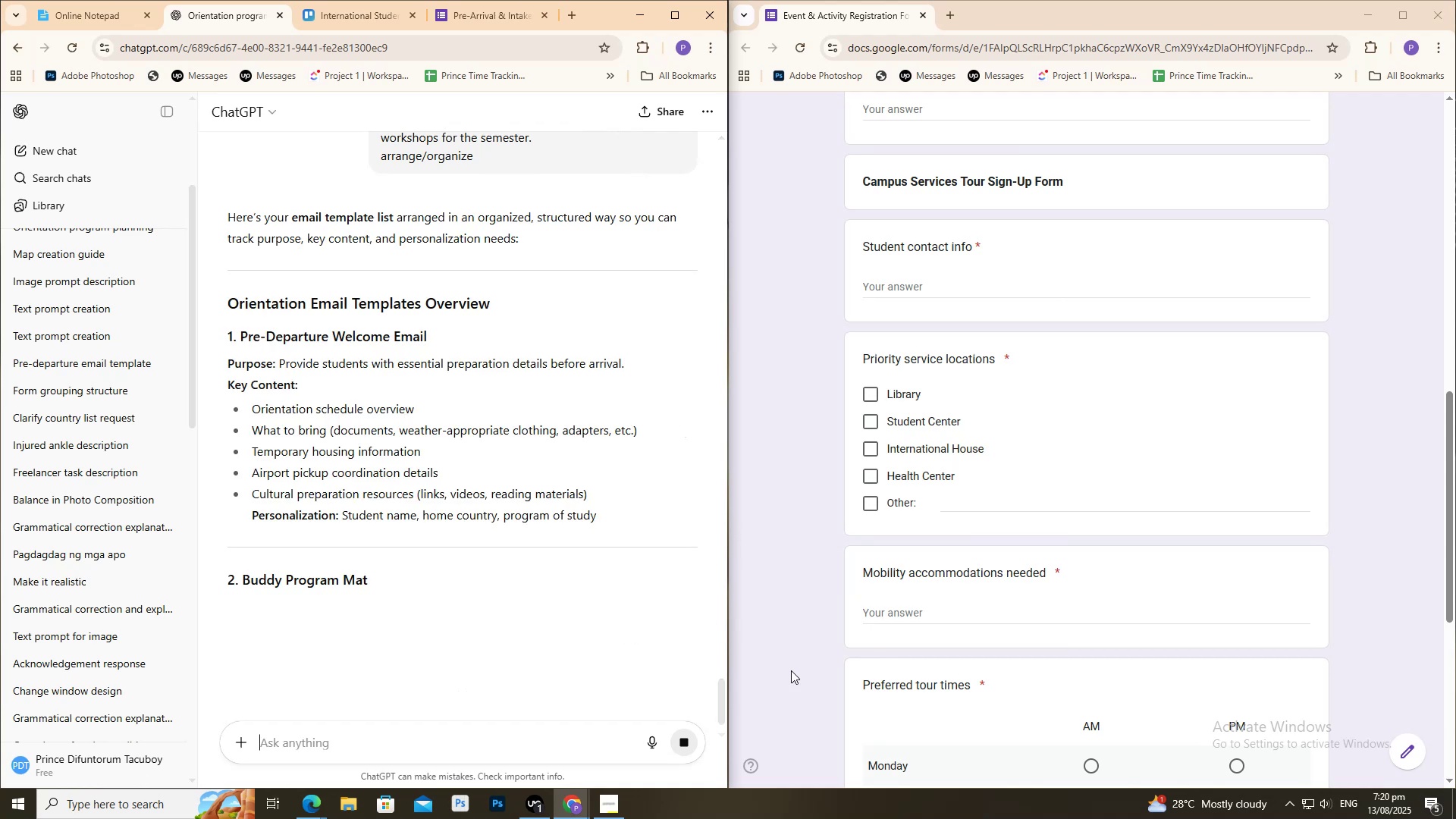 
scroll: coordinate [438, 518], scroll_direction: down, amount: 1.0
 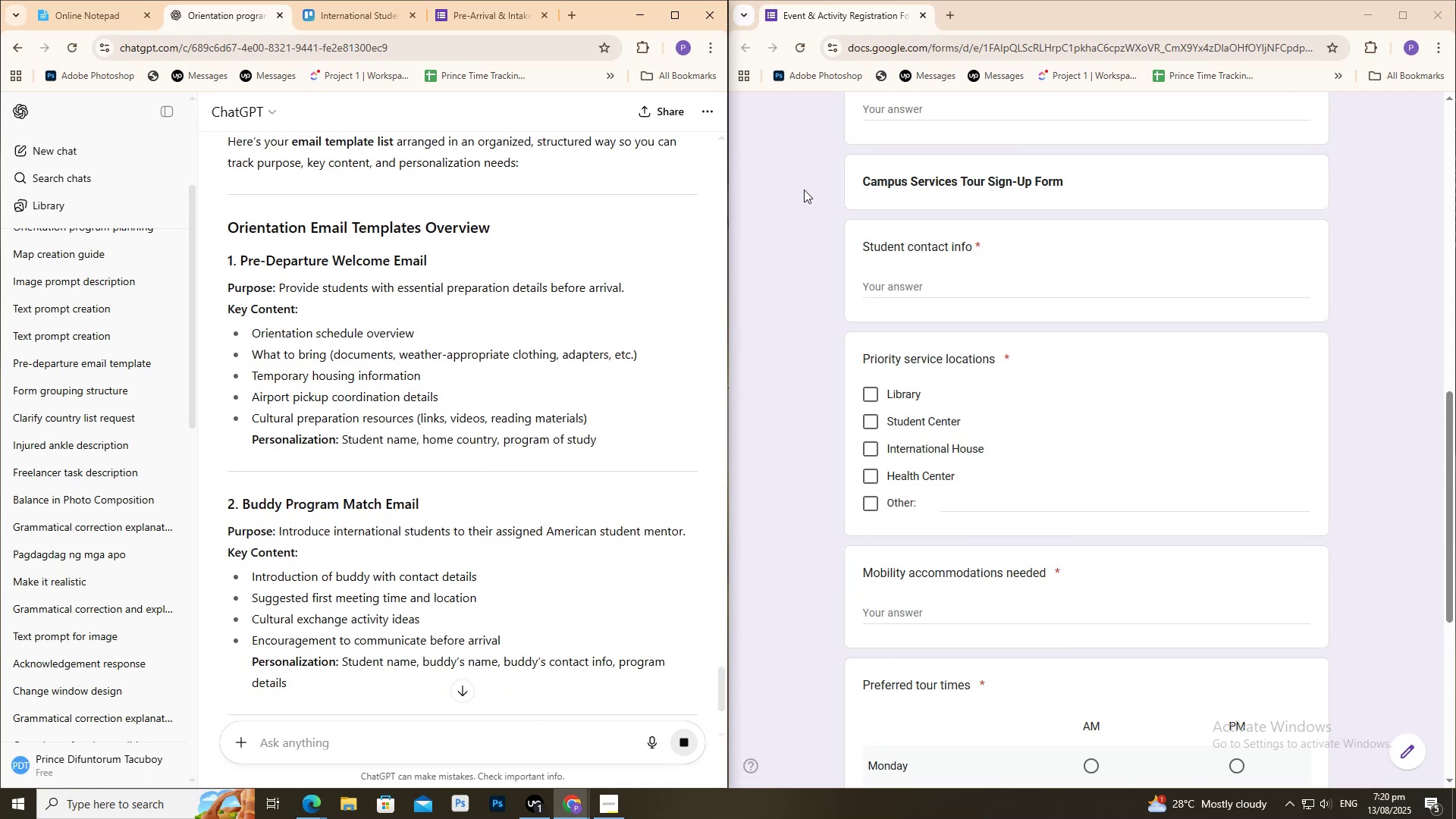 
scroll: coordinate [1141, 213], scroll_direction: up, amount: 5.0
 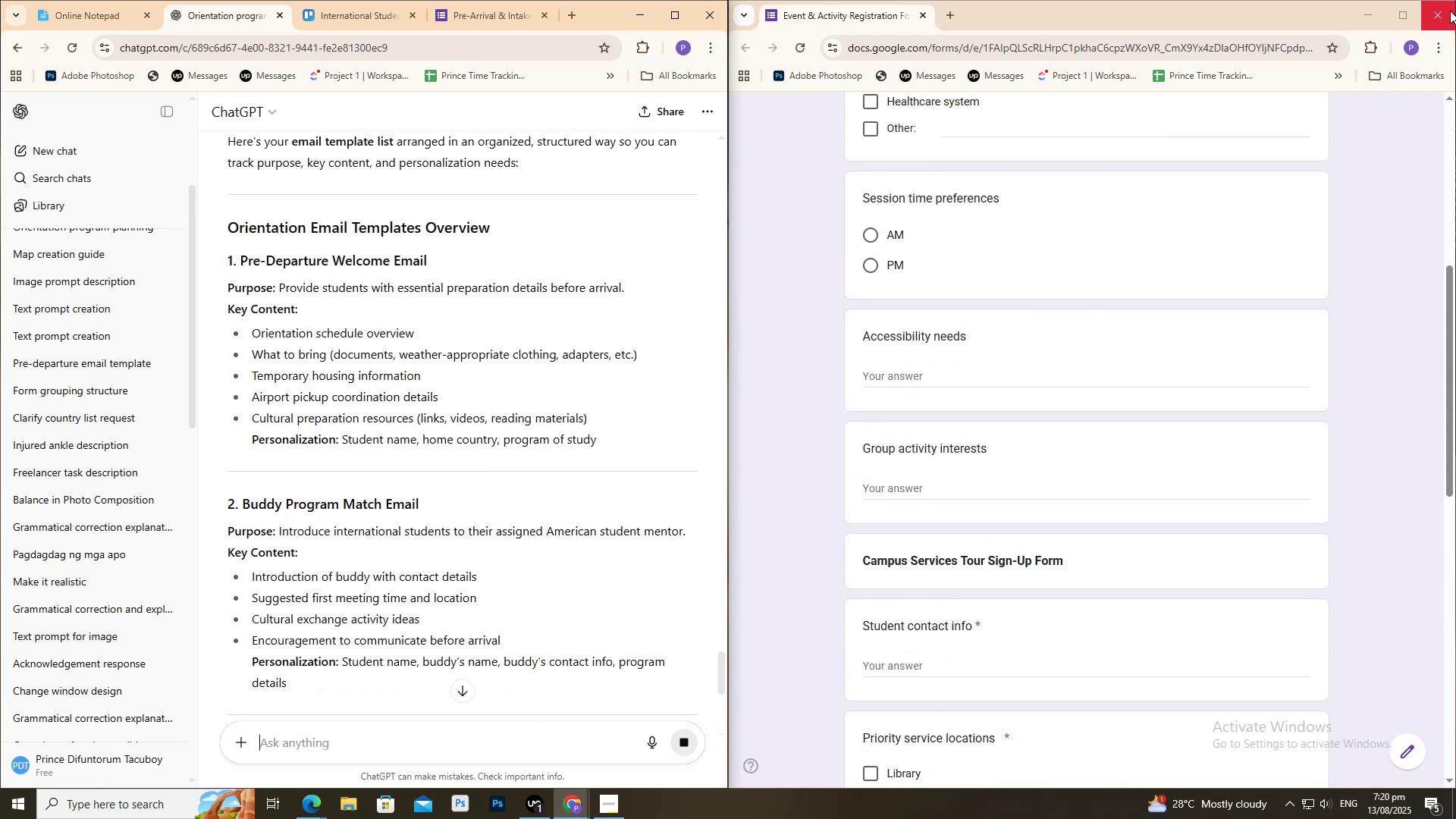 
left_click([1450, 11])
 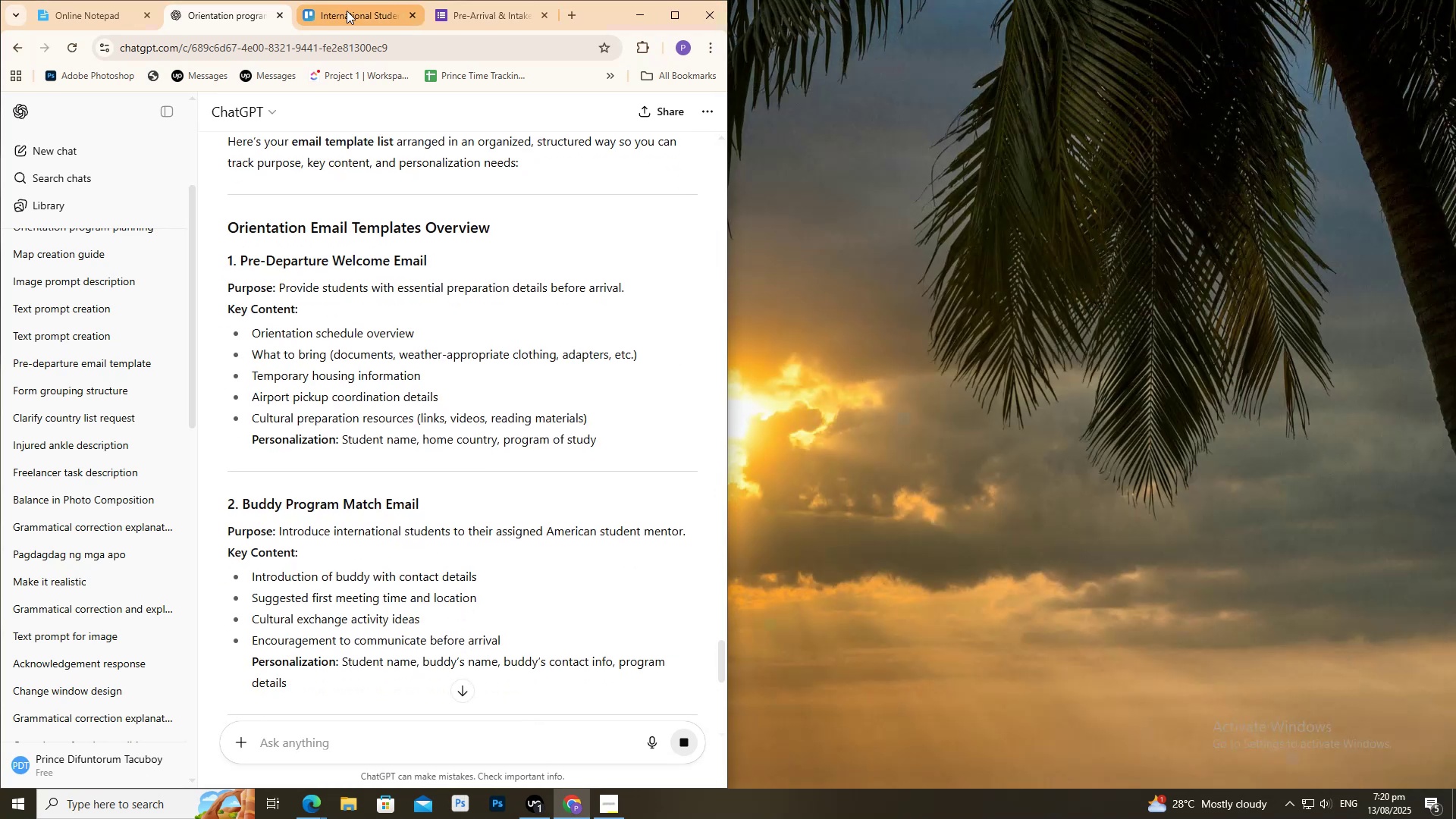 
left_click([347, 10])
 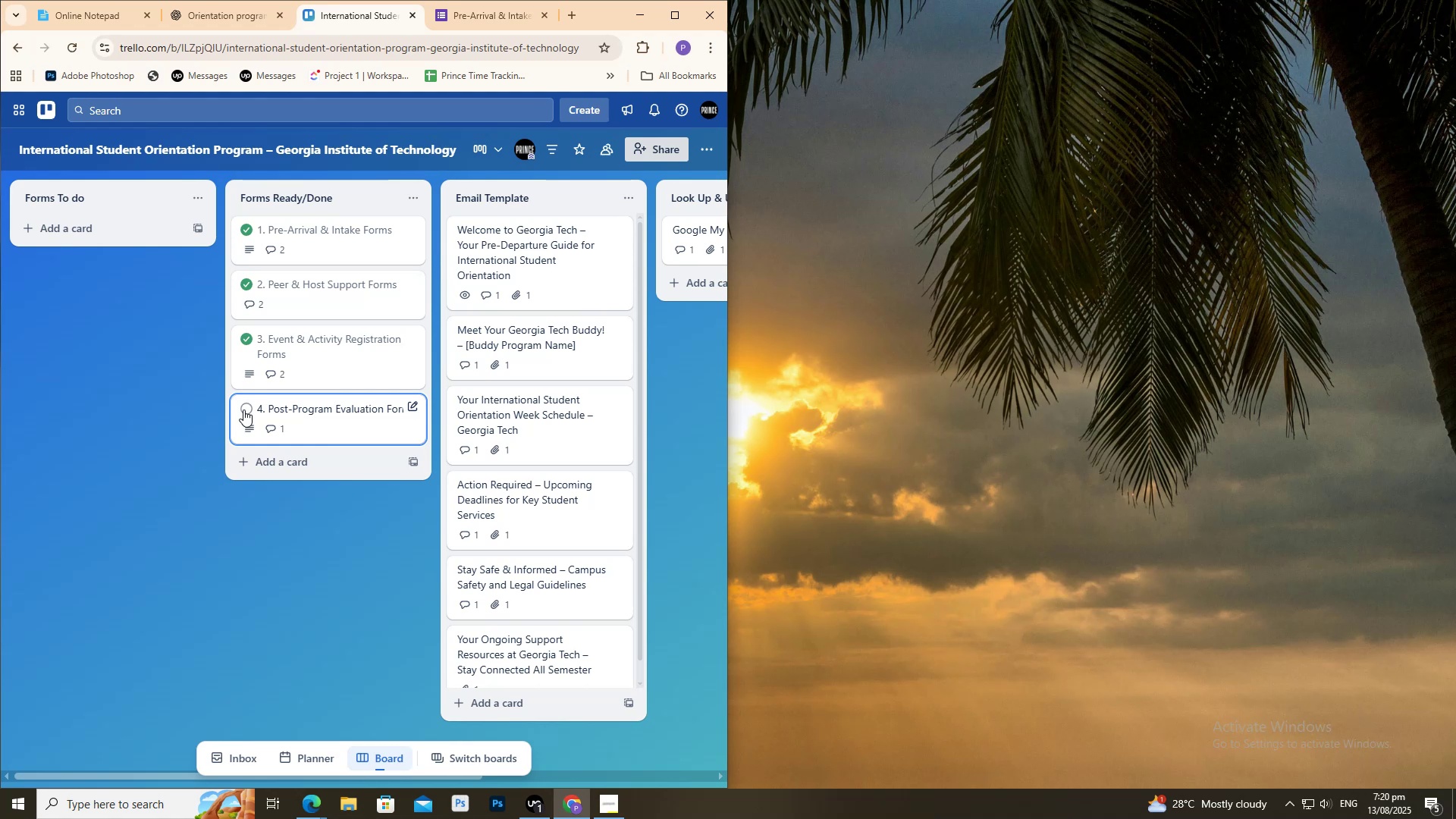 
left_click([243, 410])
 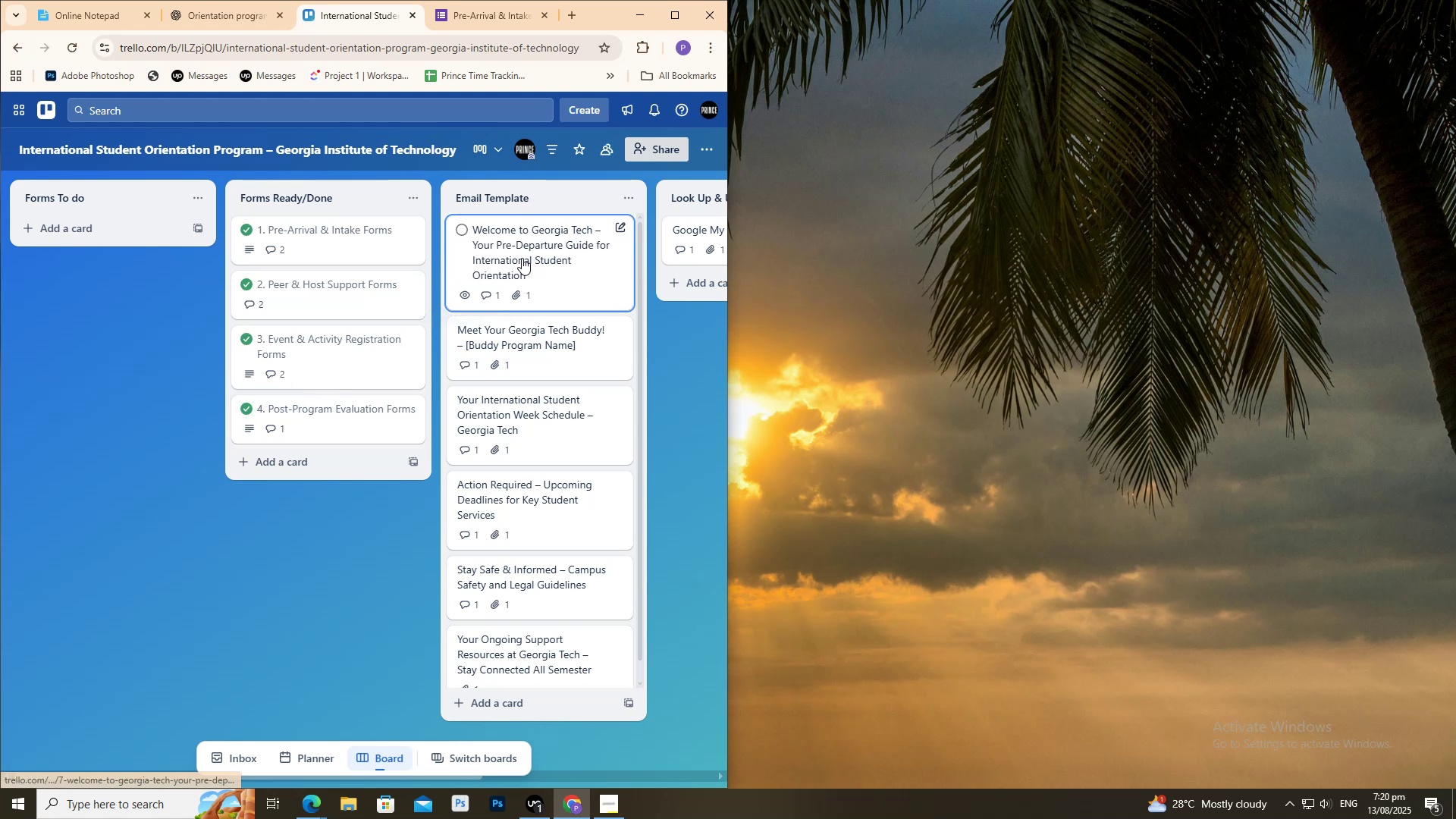 
left_click([522, 258])
 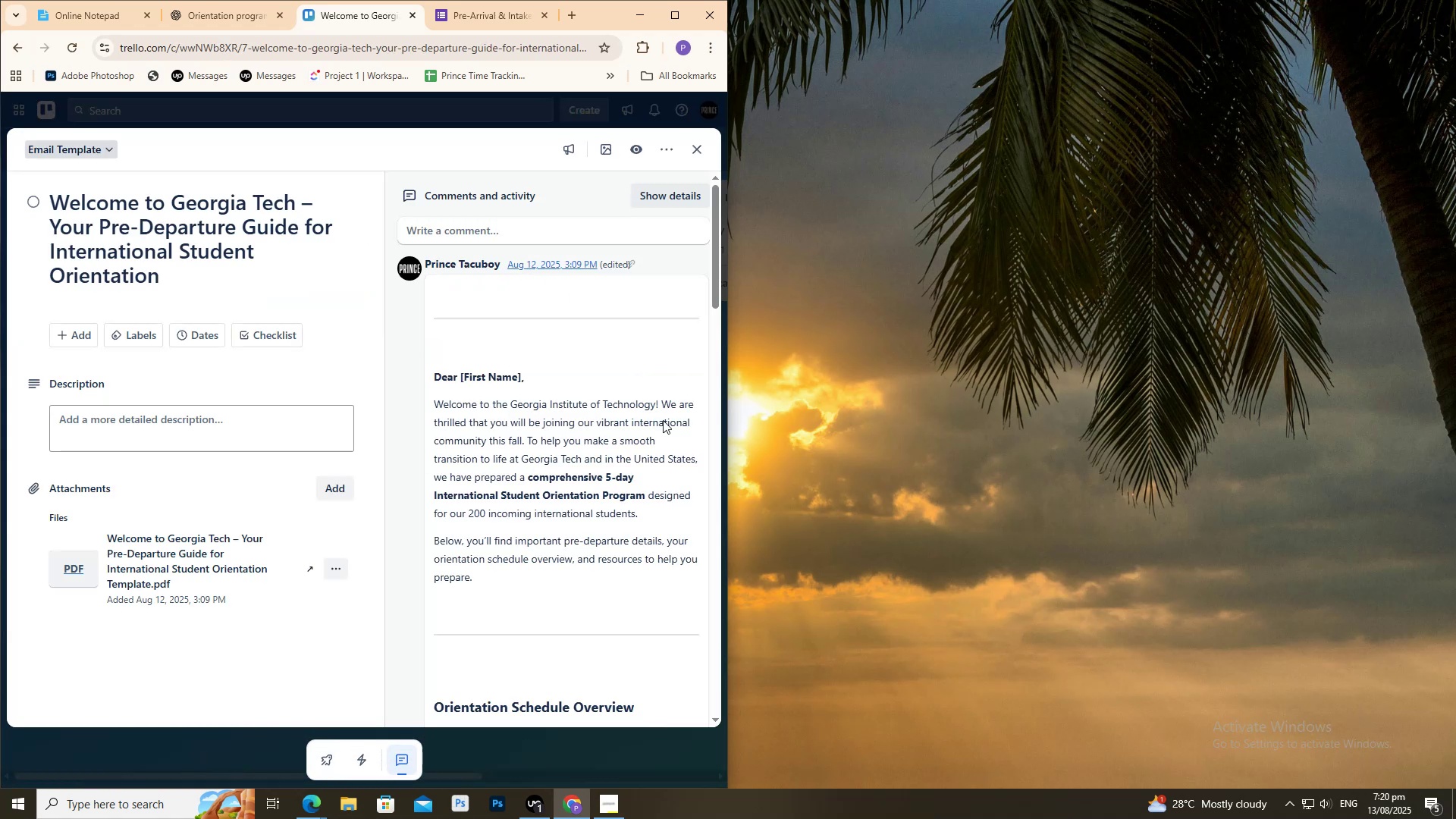 
scroll: coordinate [603, 607], scroll_direction: down, amount: 4.0
 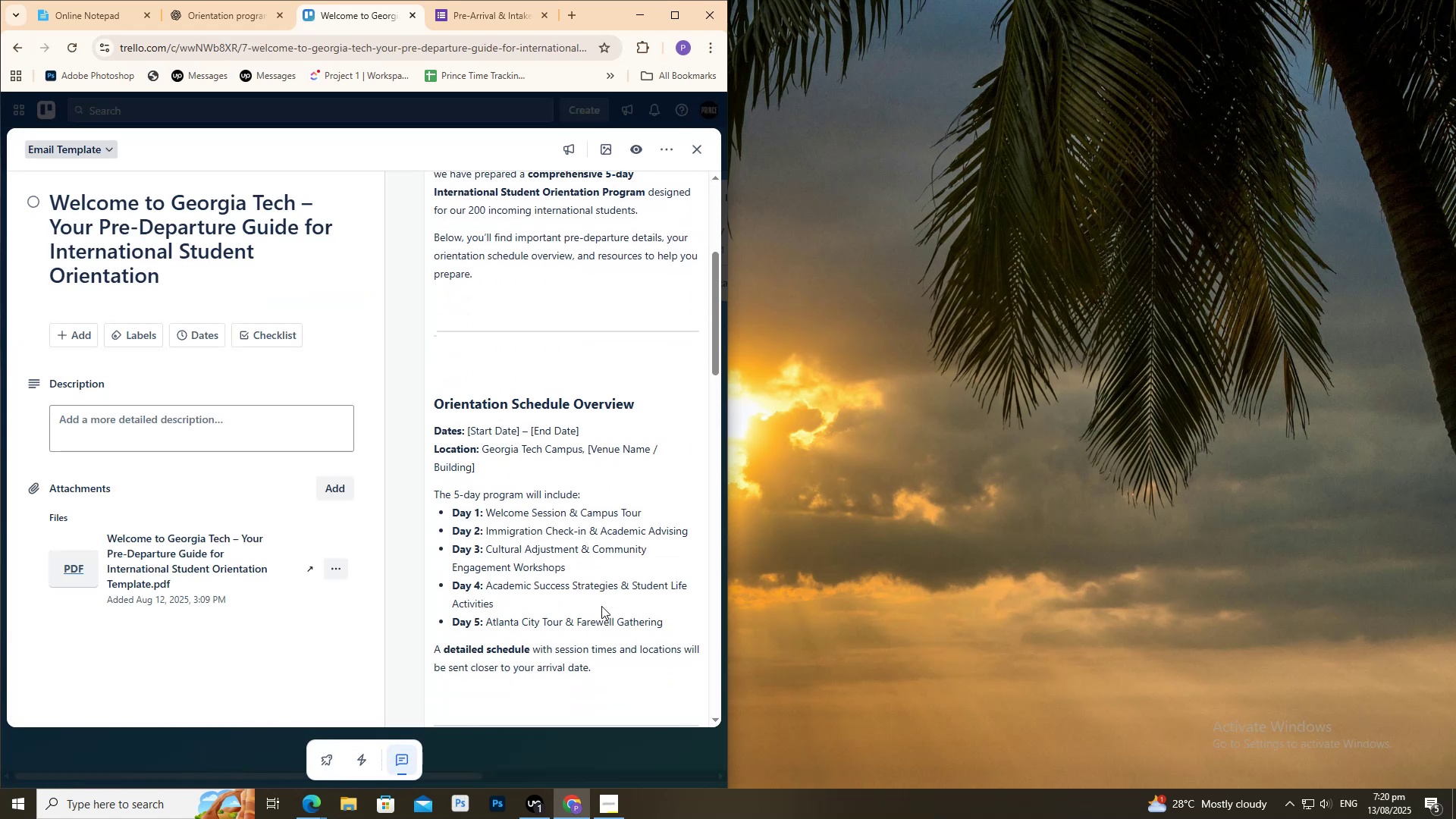 
scroll: coordinate [601, 583], scroll_direction: up, amount: 8.0
 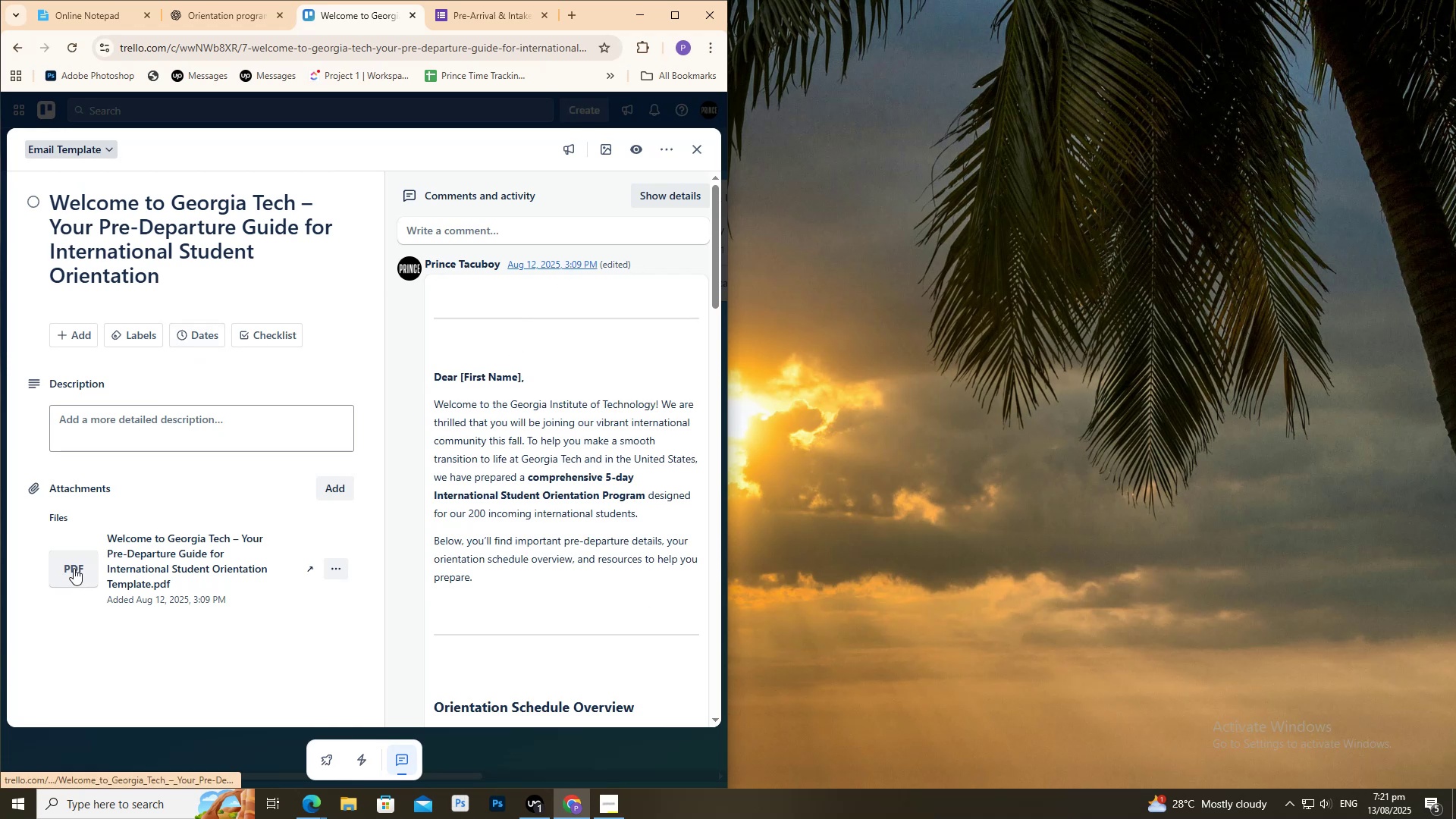 
wait(7.05)
 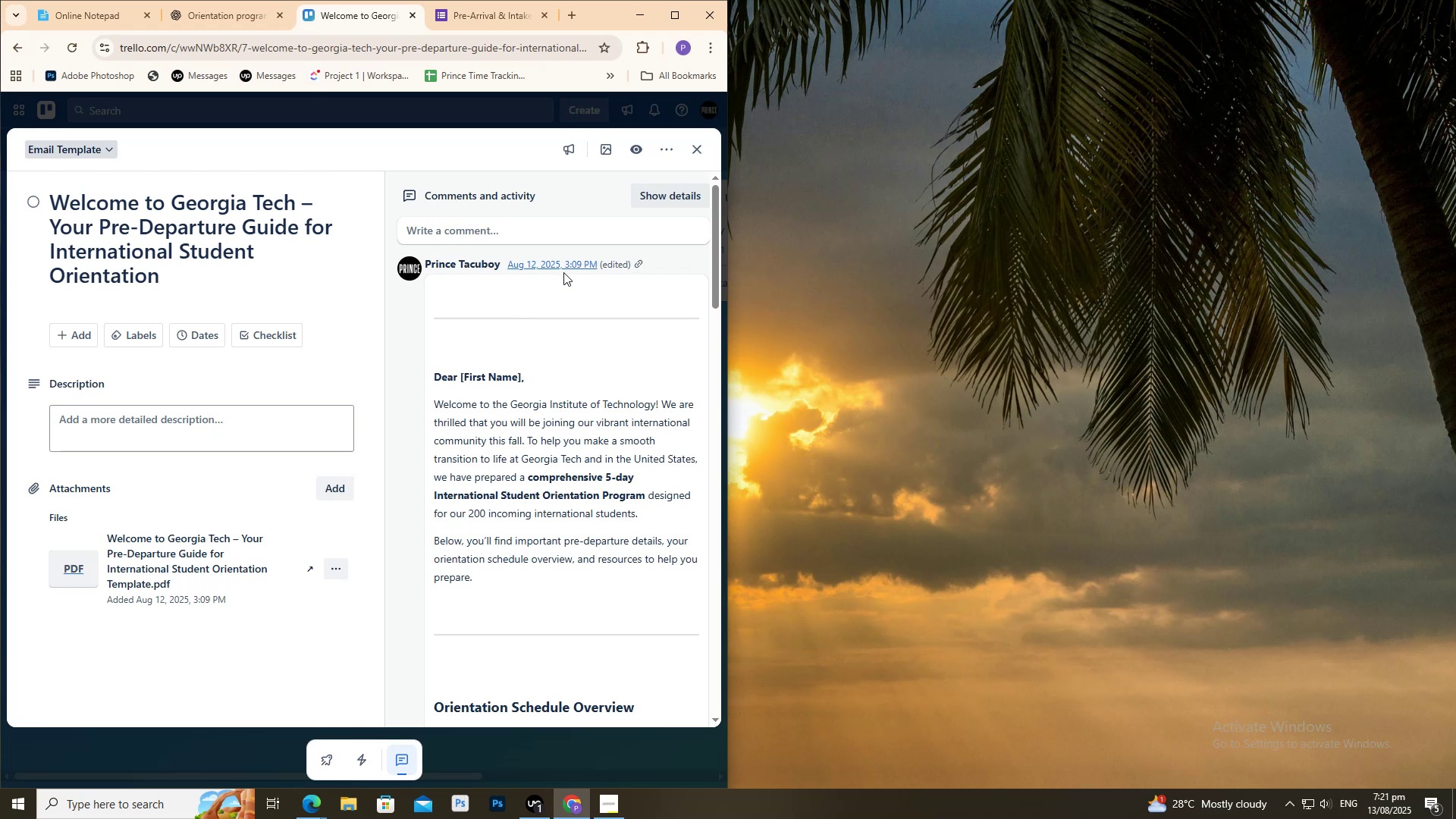 
mouse_move([93, 551])
 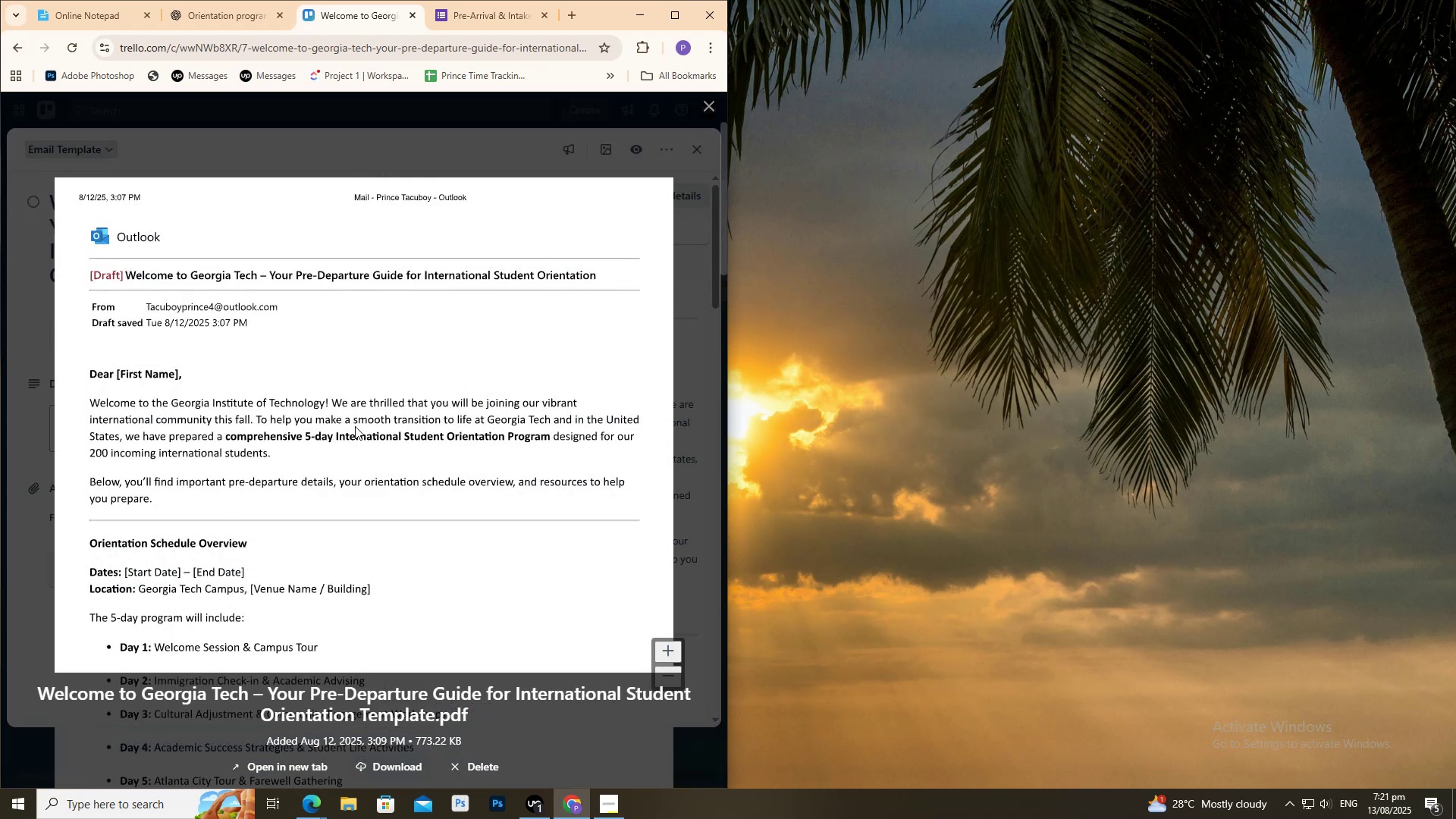 
scroll: coordinate [346, 441], scroll_direction: down, amount: 3.0
 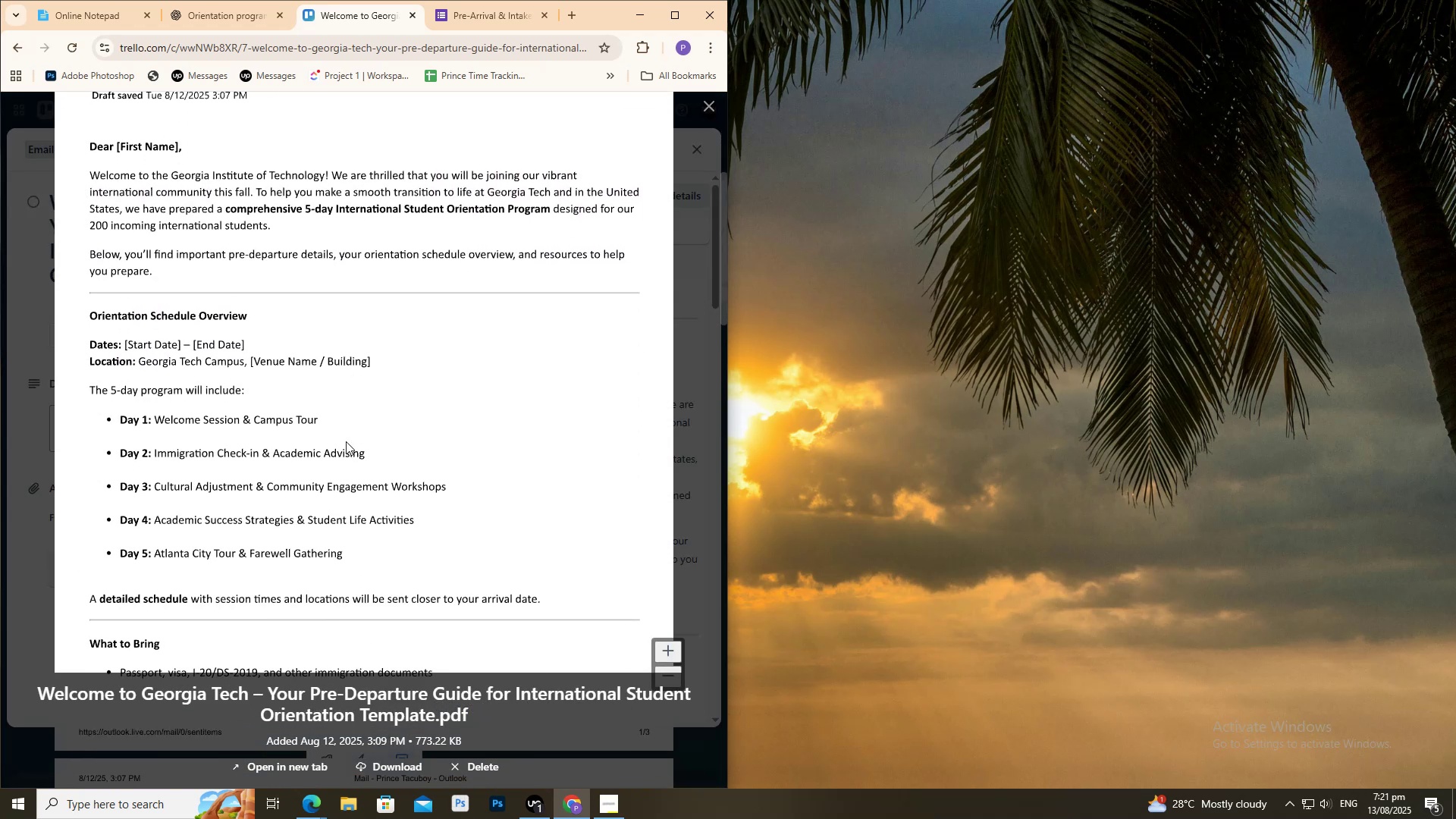 
scroll: coordinate [346, 441], scroll_direction: up, amount: 3.0
 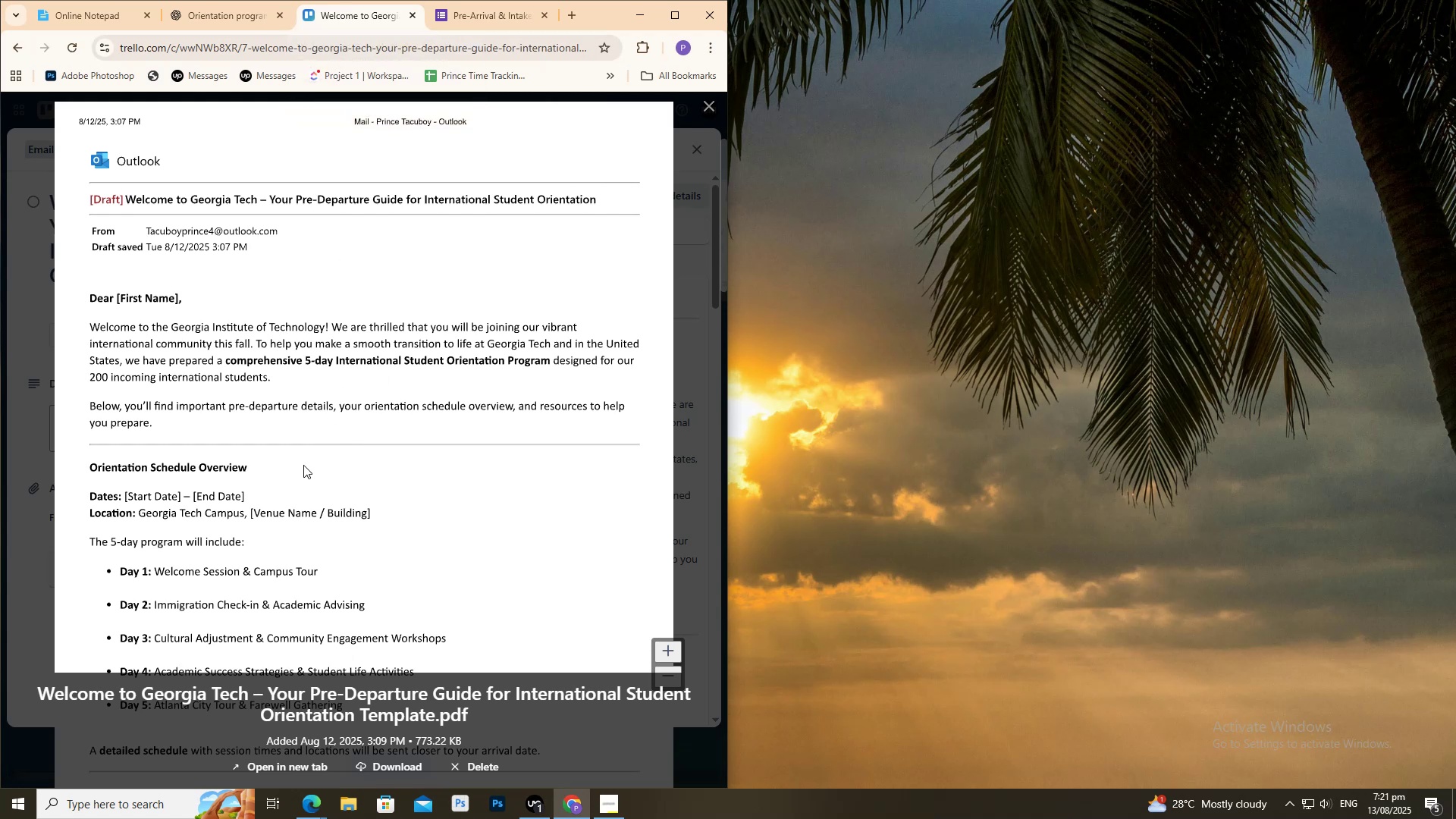 
wait(6.41)
 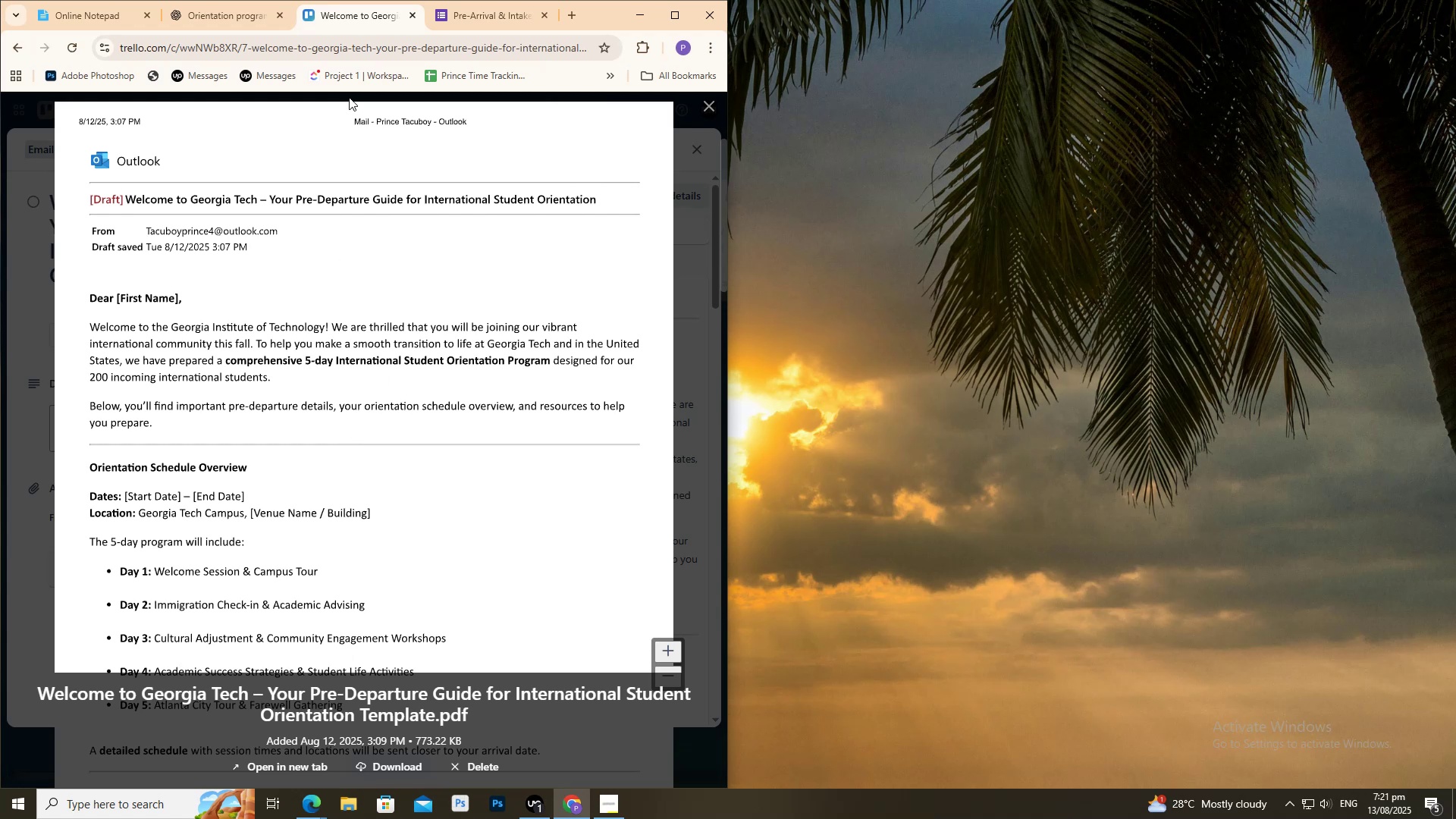 
scroll: coordinate [303, 433], scroll_direction: down, amount: 6.0
 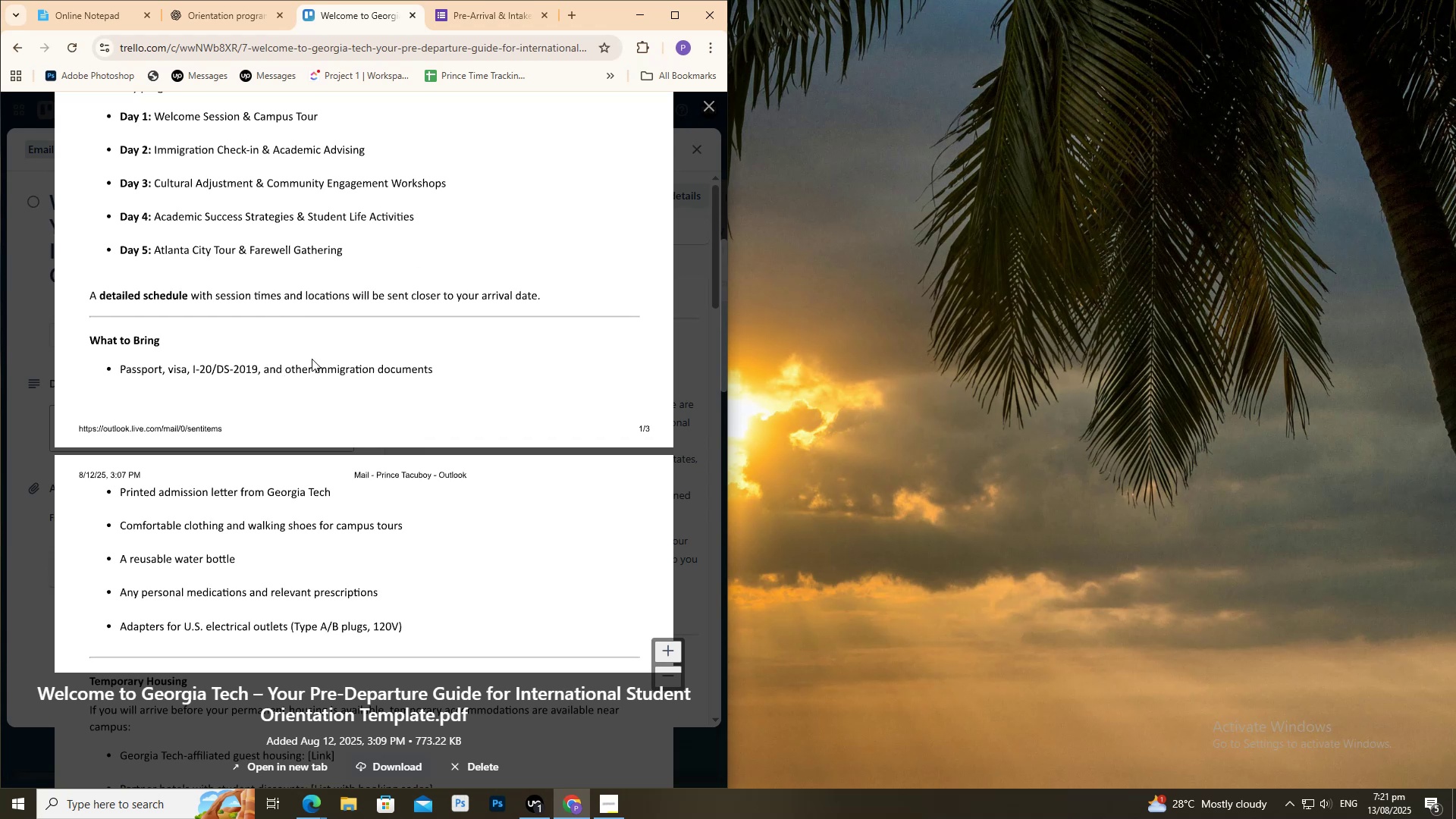 
wait(5.24)
 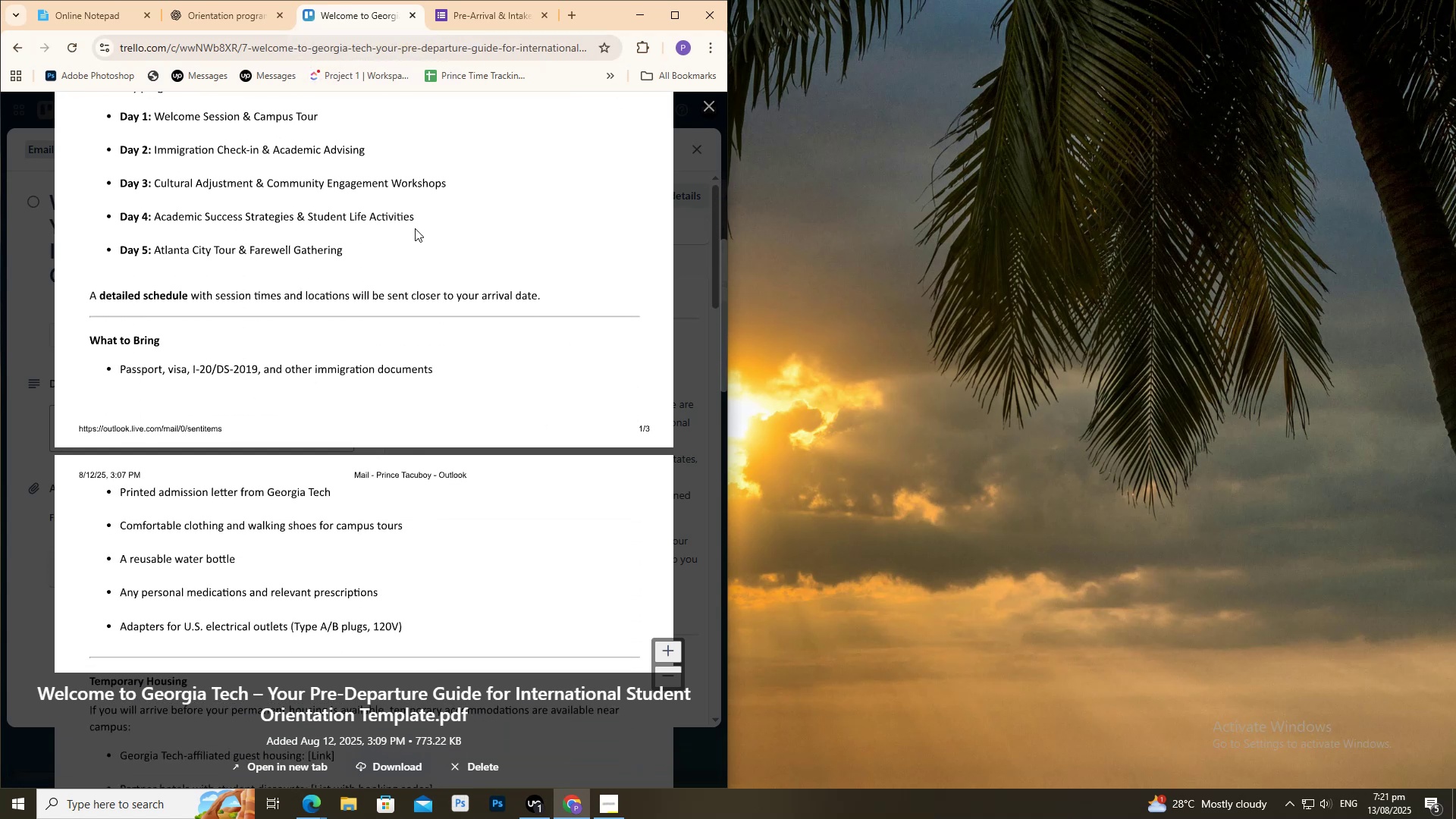 
scroll: coordinate [315, 391], scroll_direction: down, amount: 3.0
 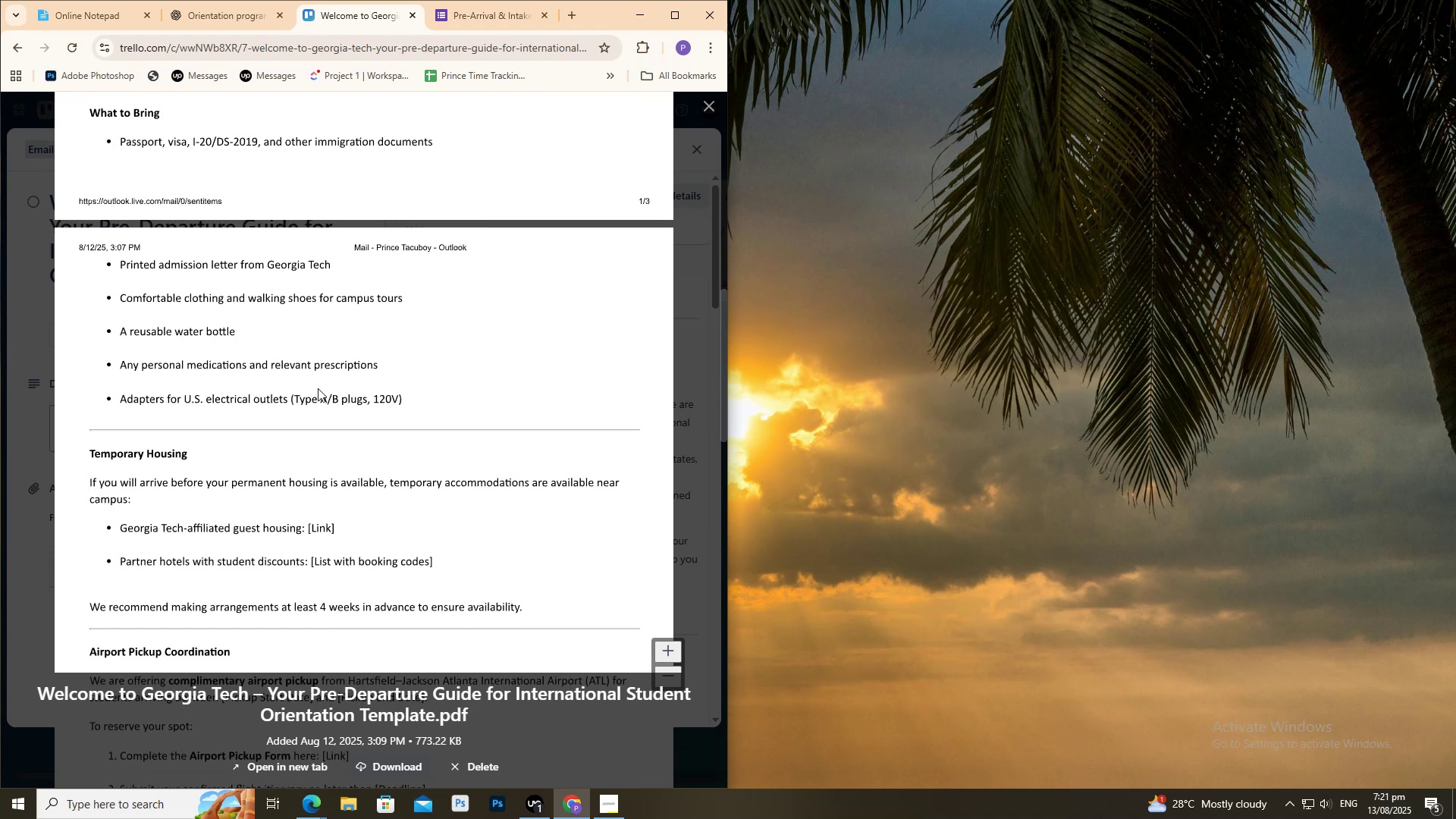 
scroll: coordinate [324, 385], scroll_direction: up, amount: 9.0
 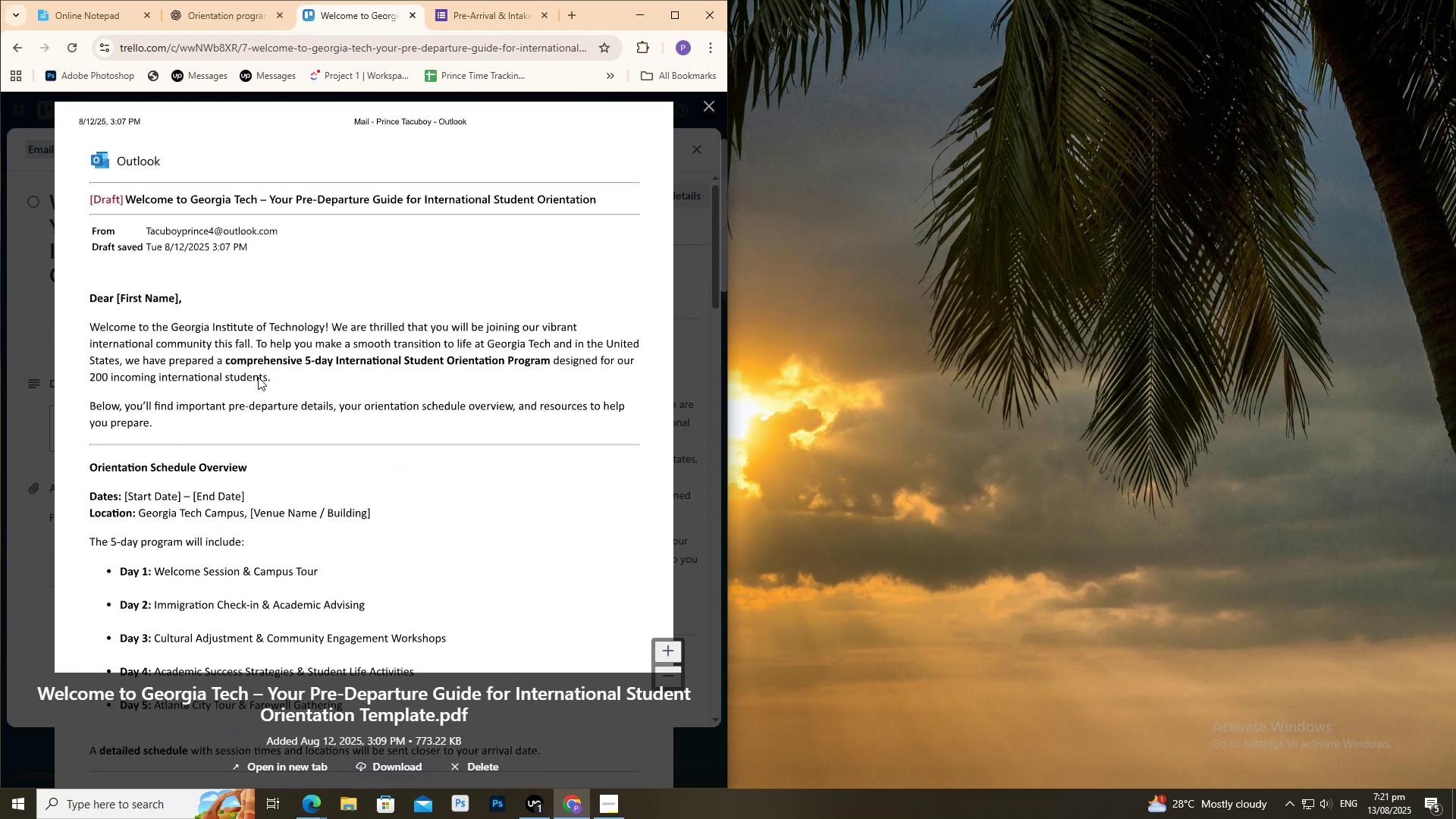 
scroll: coordinate [258, 376], scroll_direction: down, amount: 2.0
 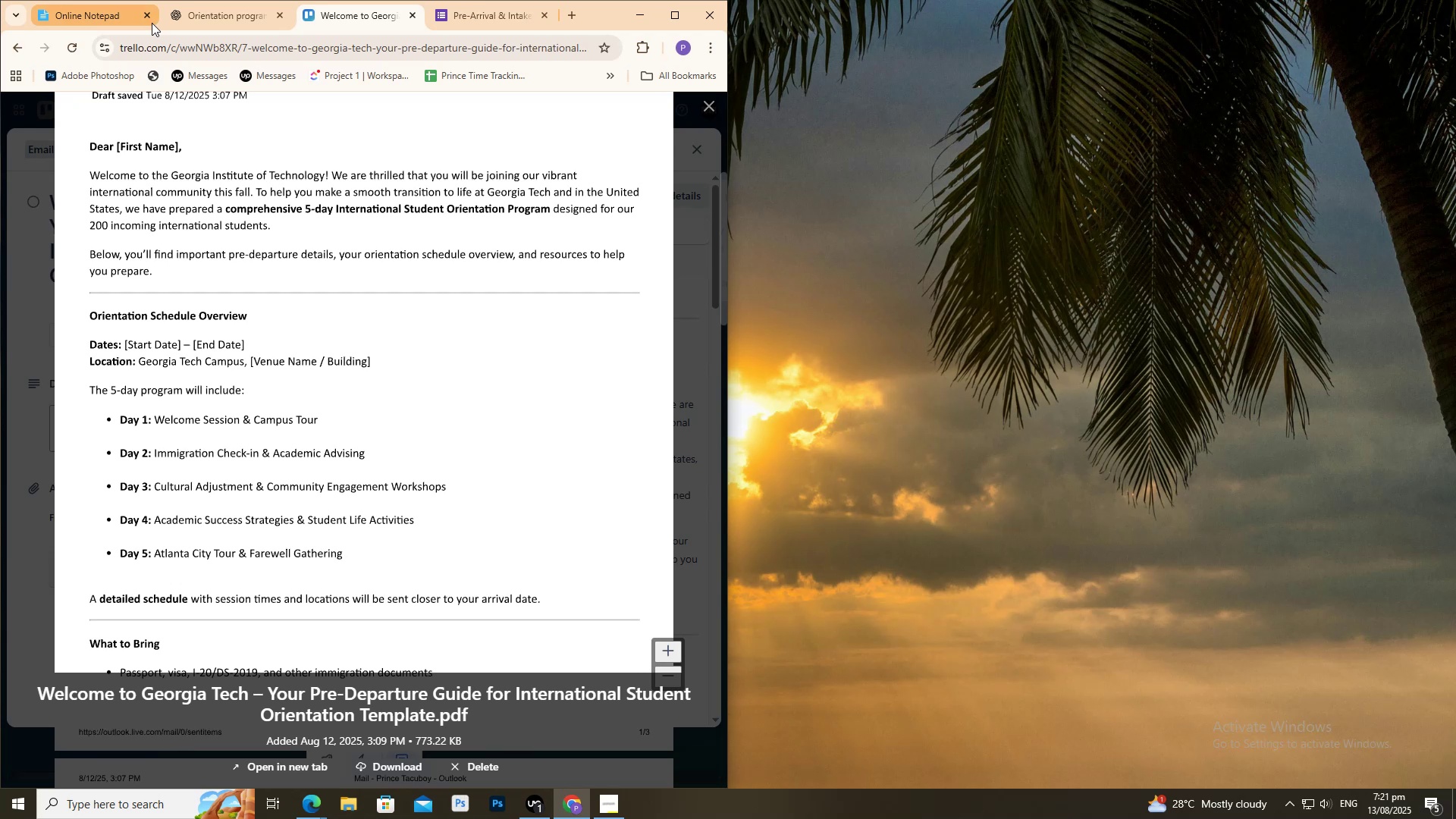 
left_click([193, 12])
 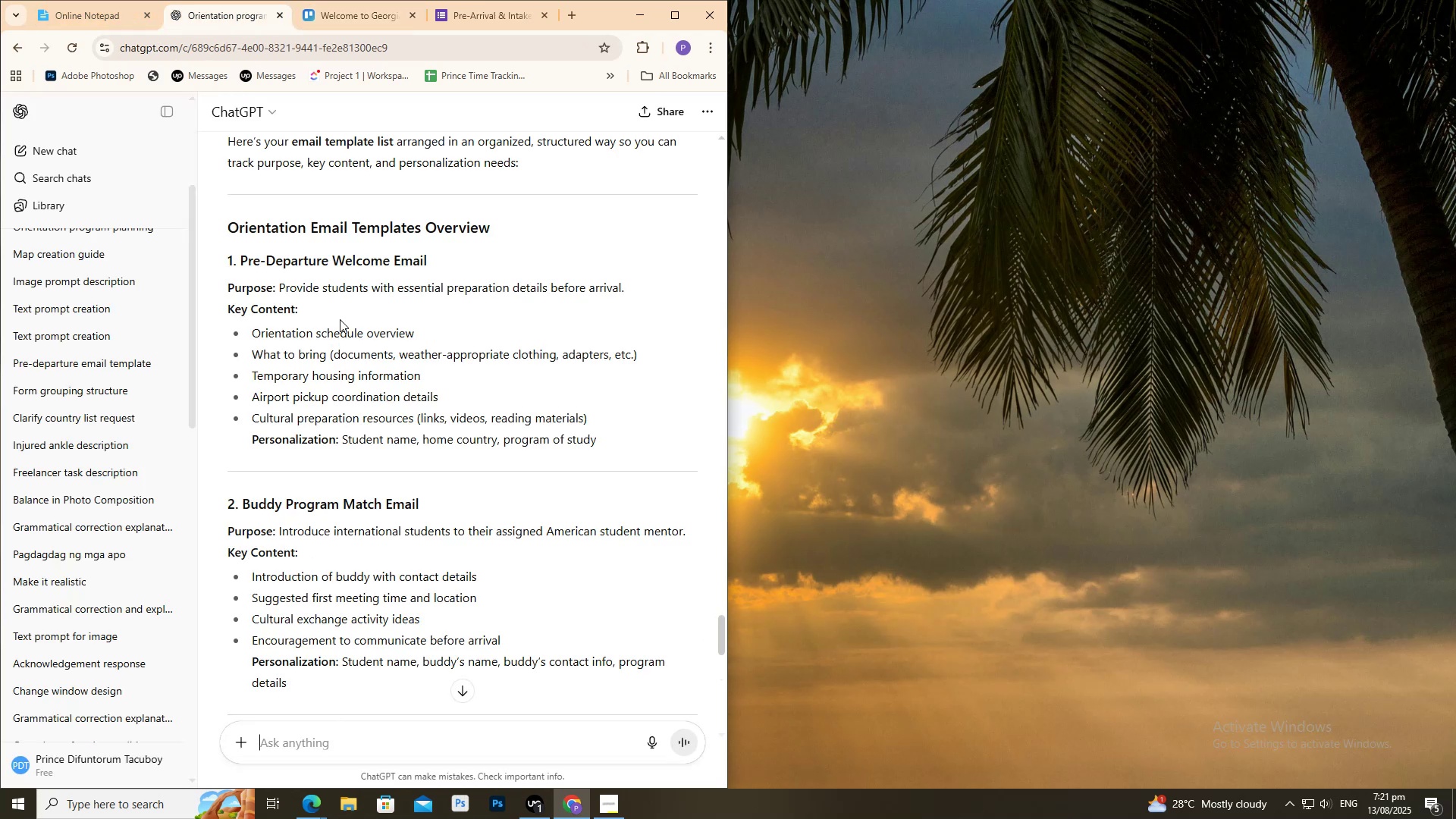 
scroll: coordinate [344, 305], scroll_direction: none, amount: 0.0
 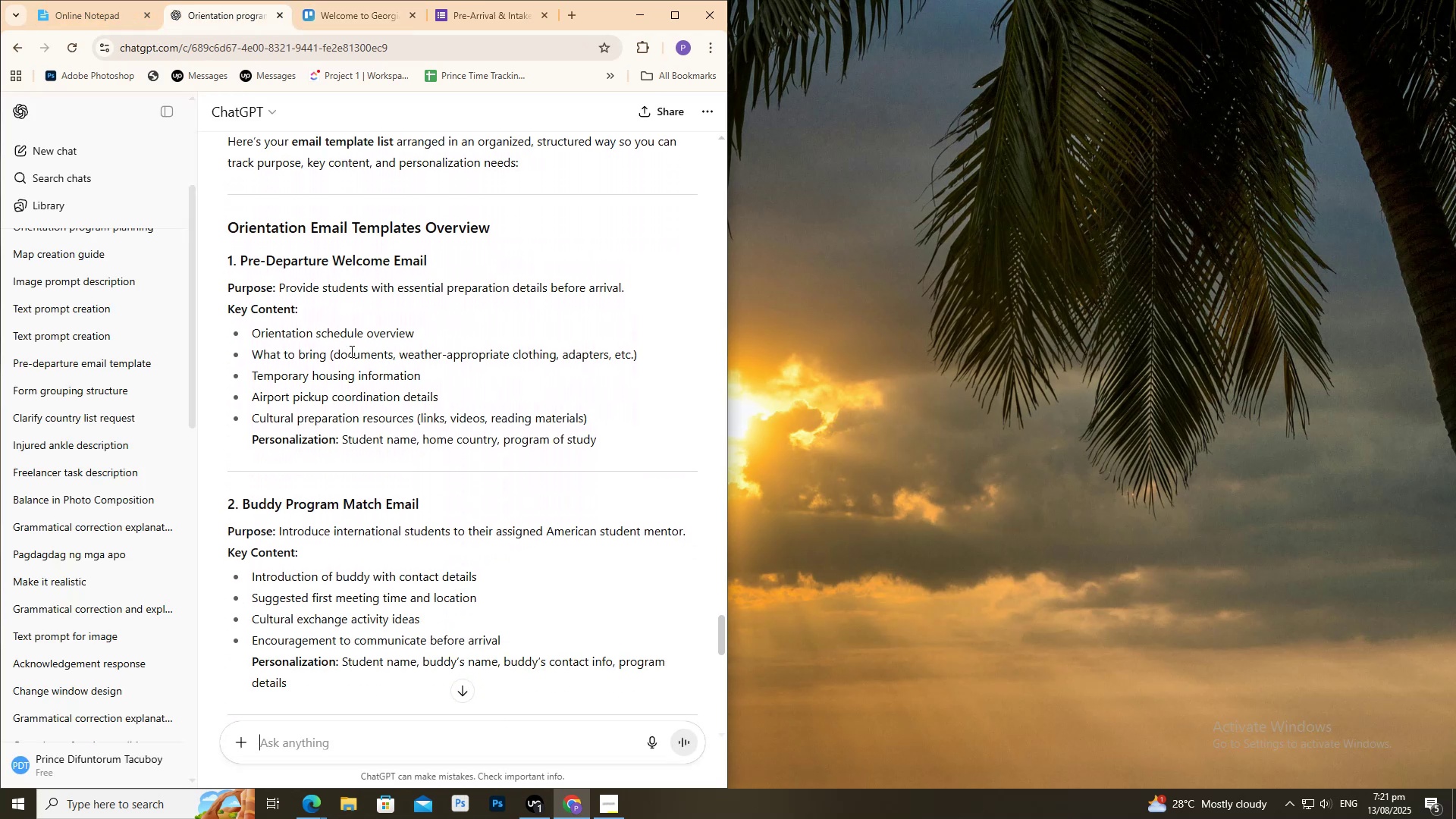 
scroll: coordinate [349, 344], scroll_direction: up, amount: 1.0
 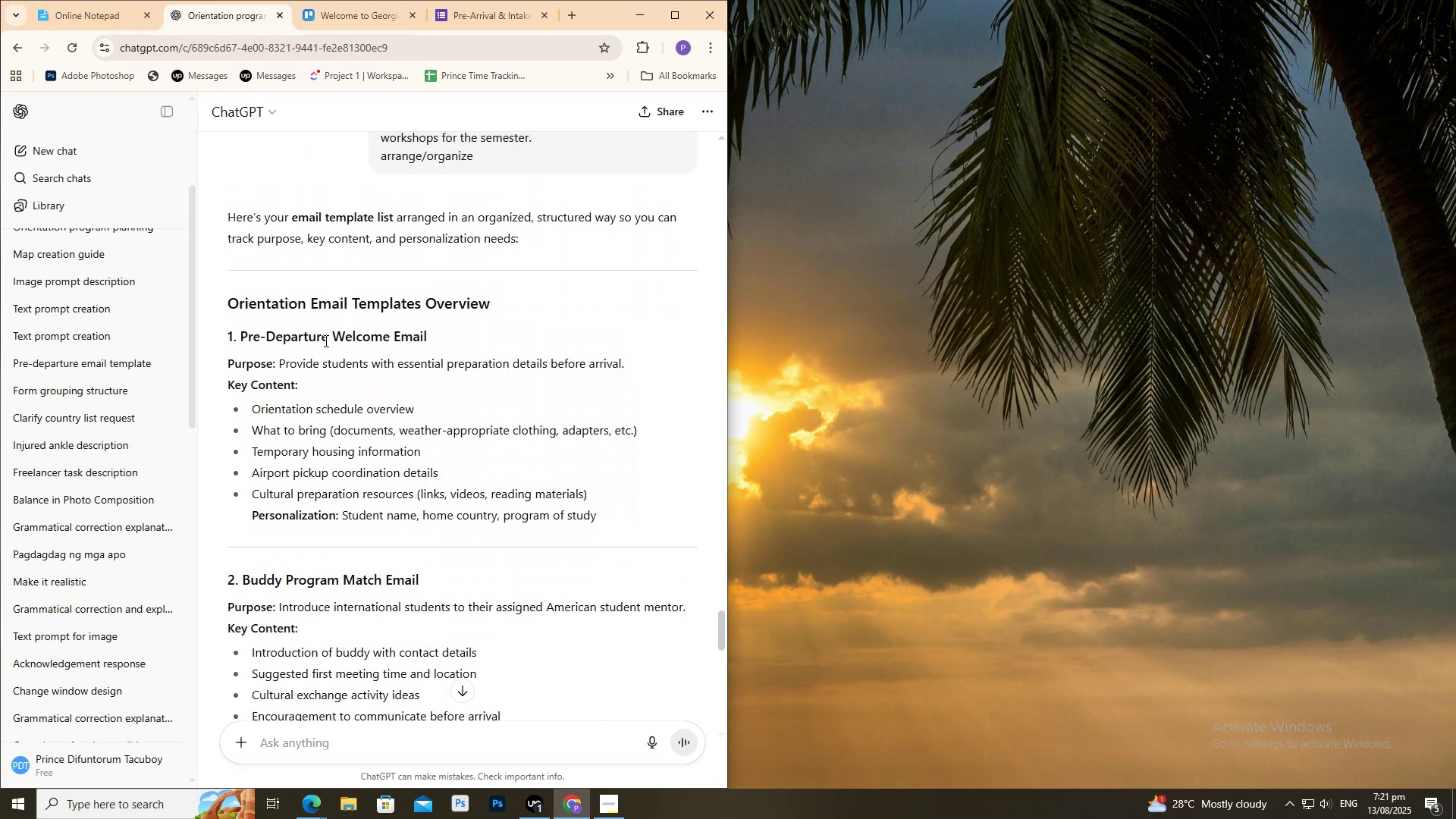 
scroll: coordinate [325, 340], scroll_direction: down, amount: 1.0
 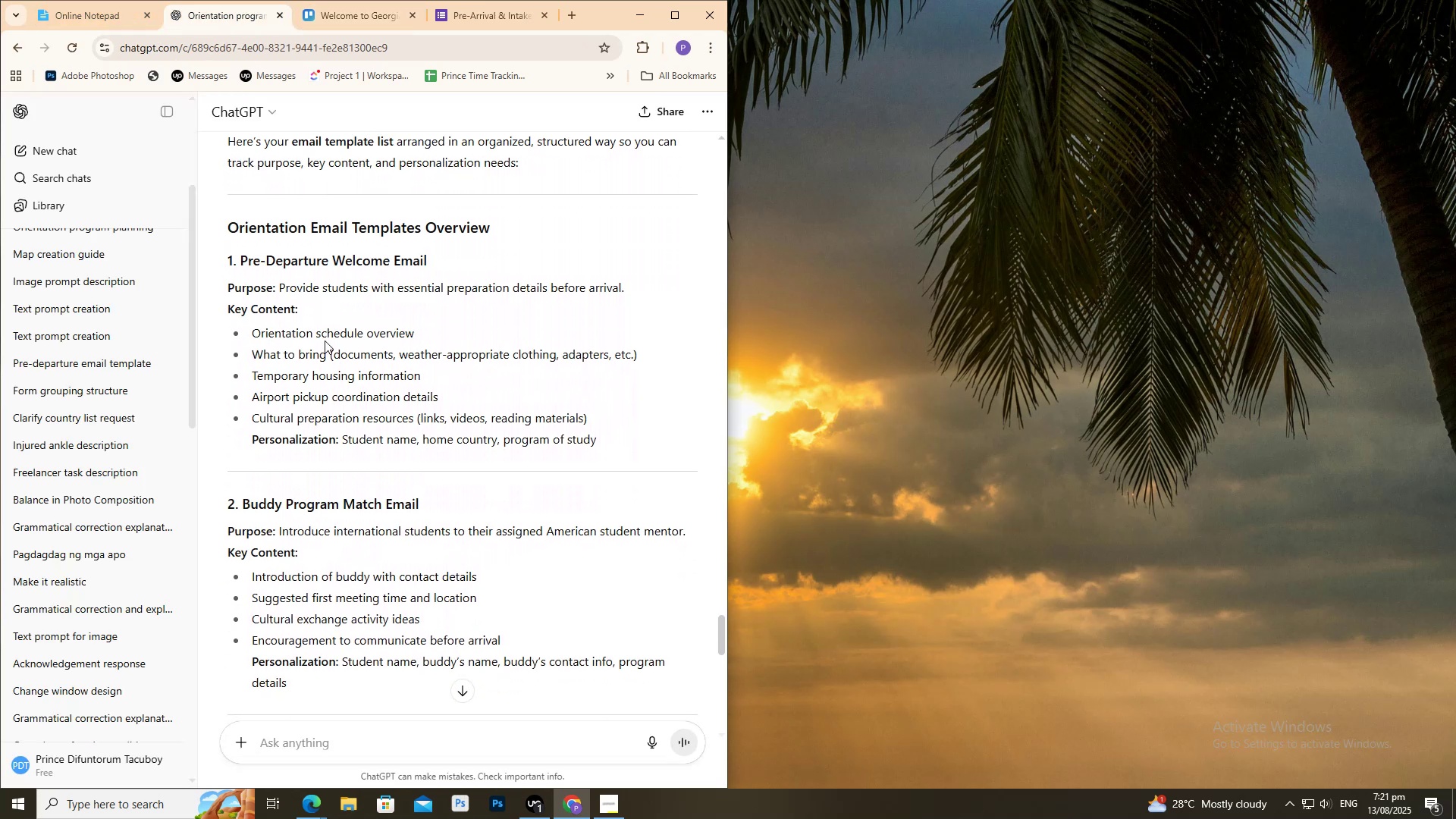 
scroll: coordinate [325, 340], scroll_direction: up, amount: 3.0
 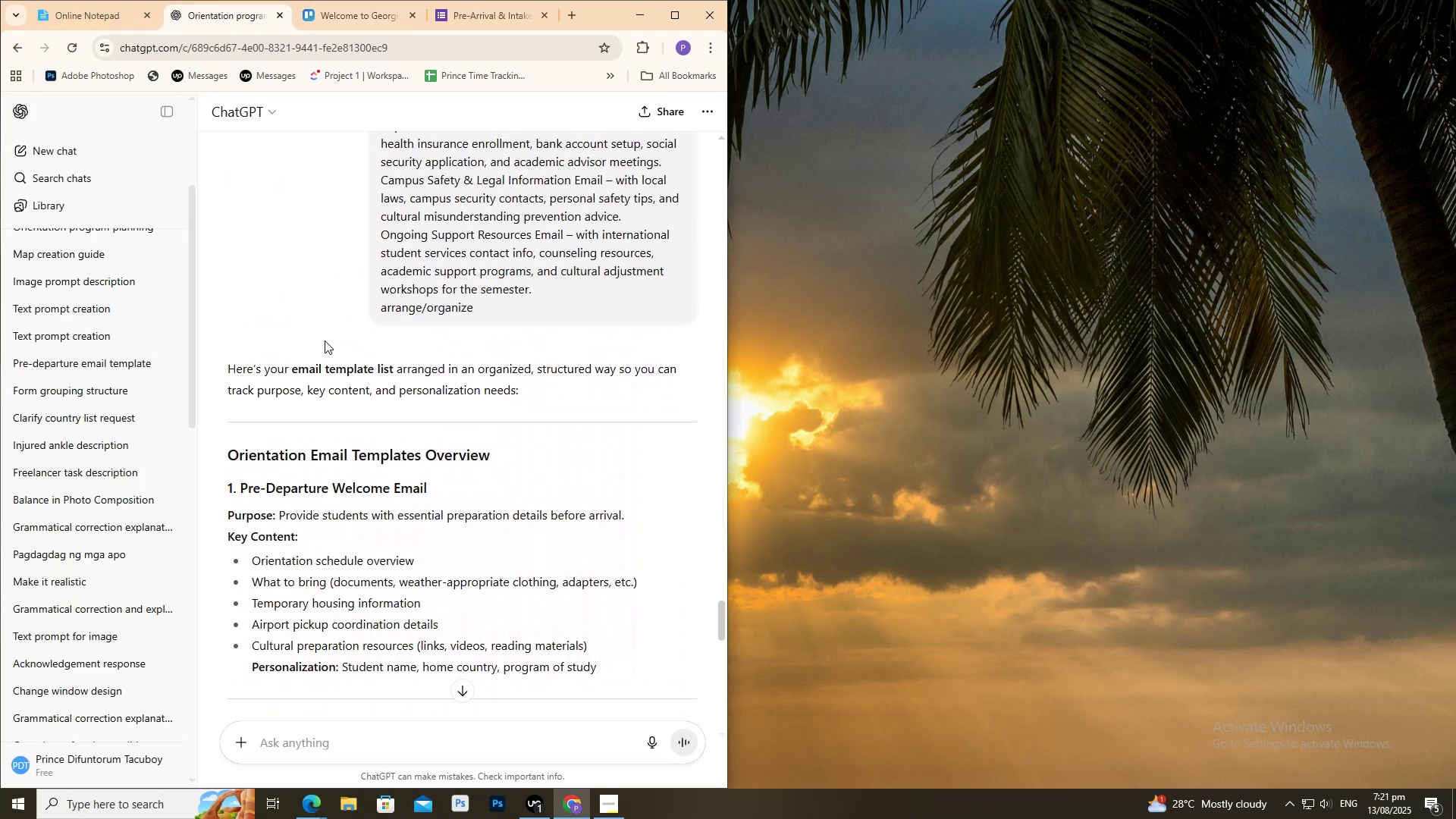 
scroll: coordinate [325, 340], scroll_direction: down, amount: 1.0
 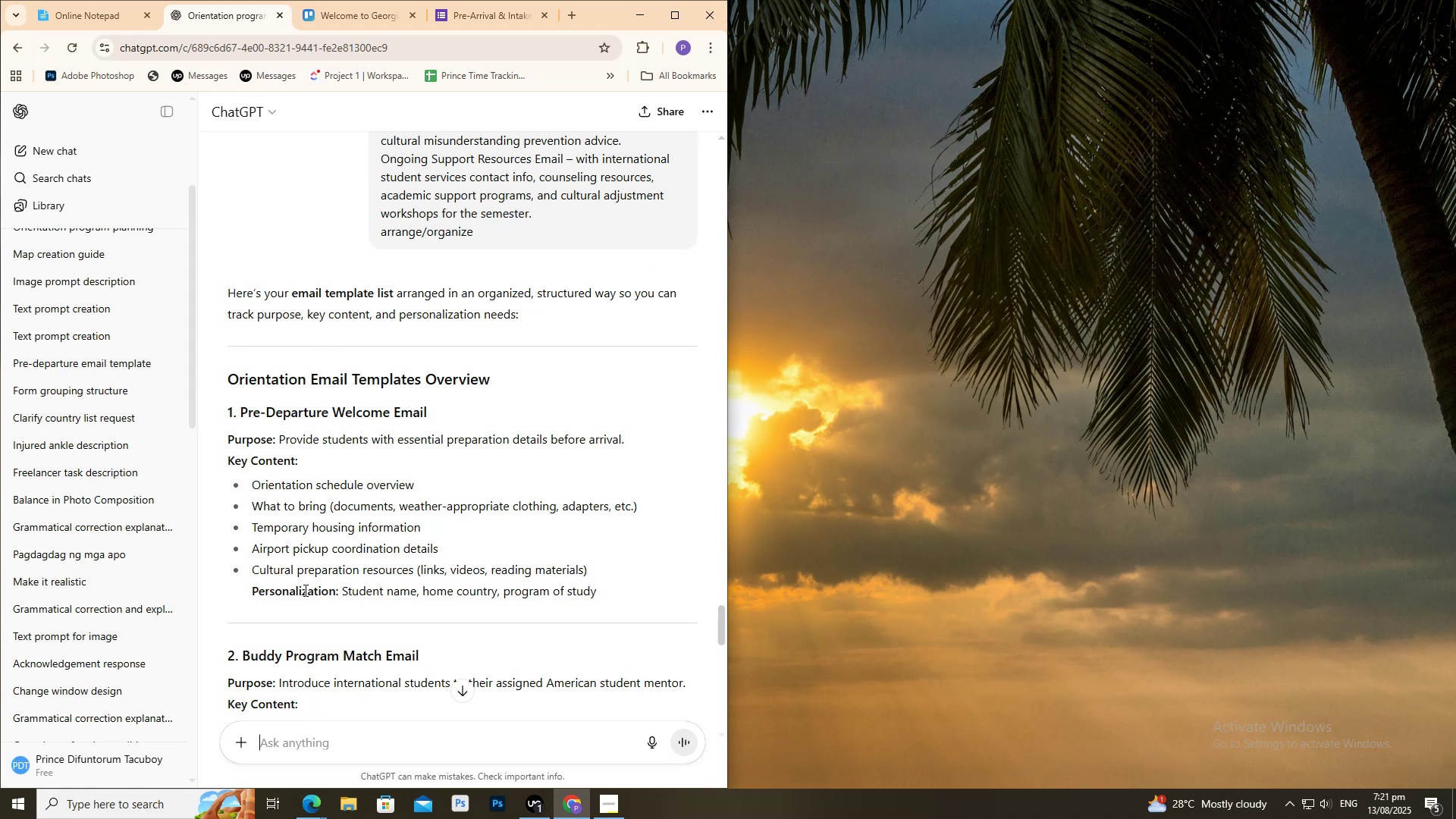 
left_click([342, 14])
 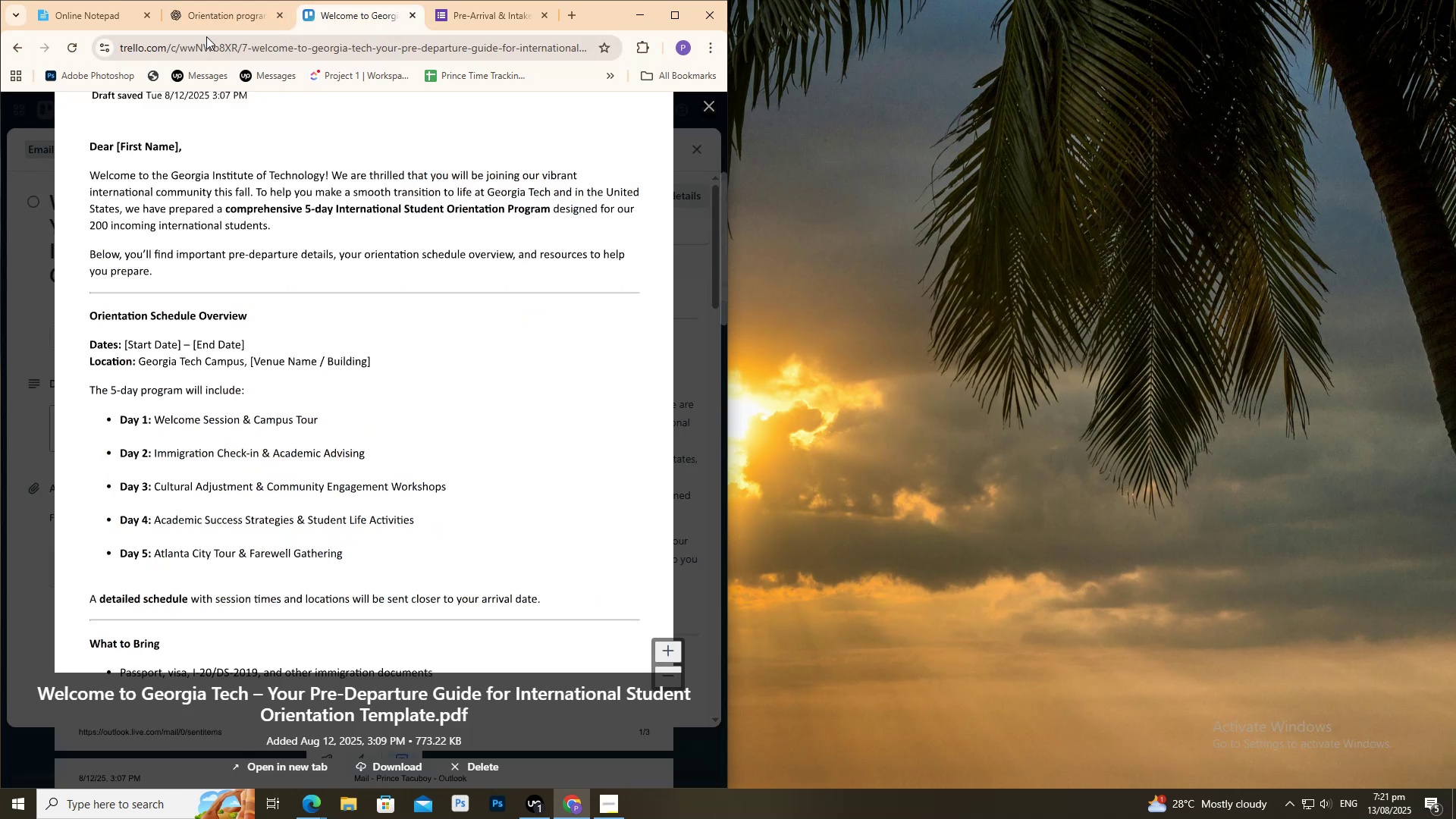 
left_click([224, 8])
 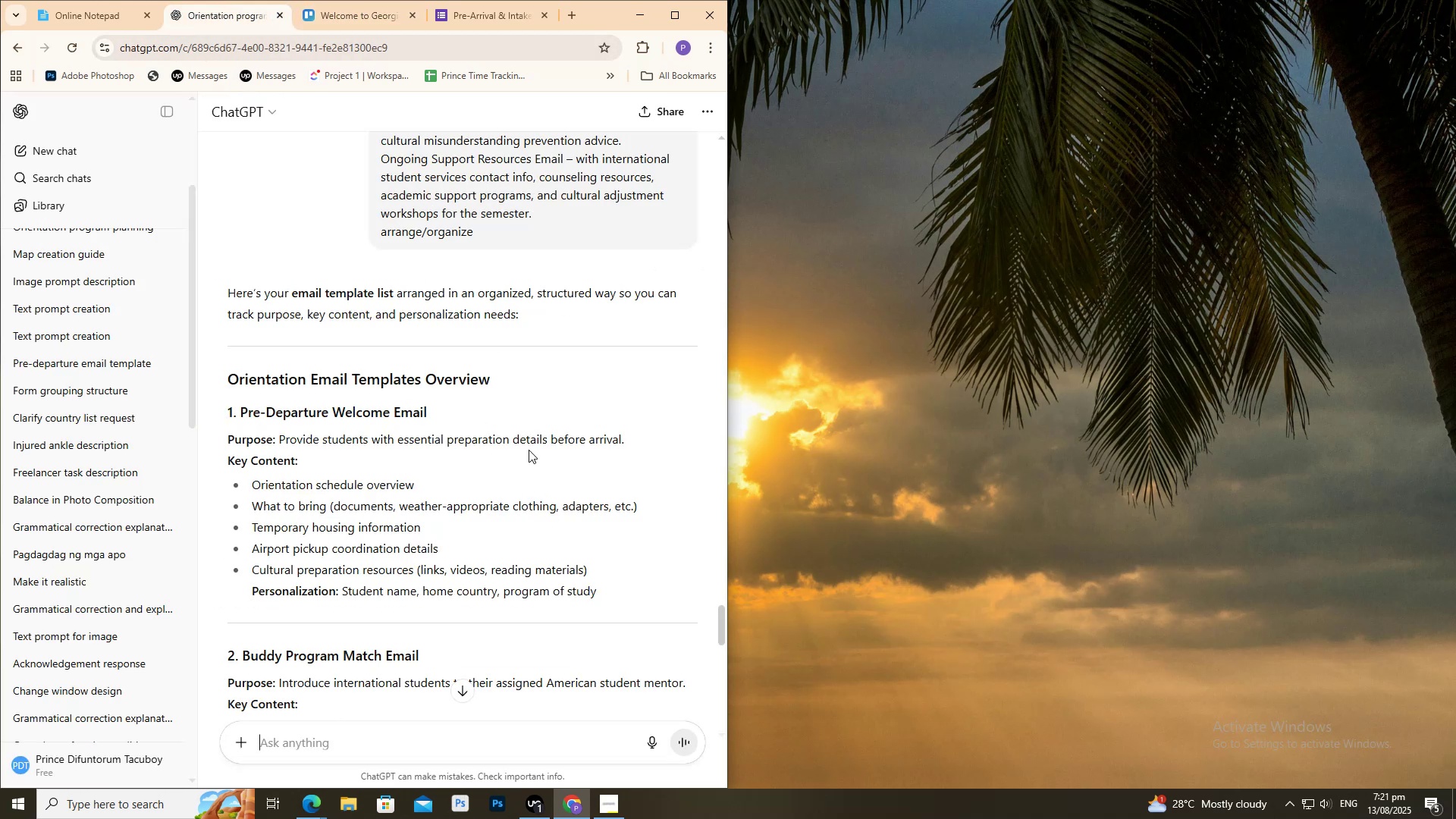 
left_click([368, 0])
 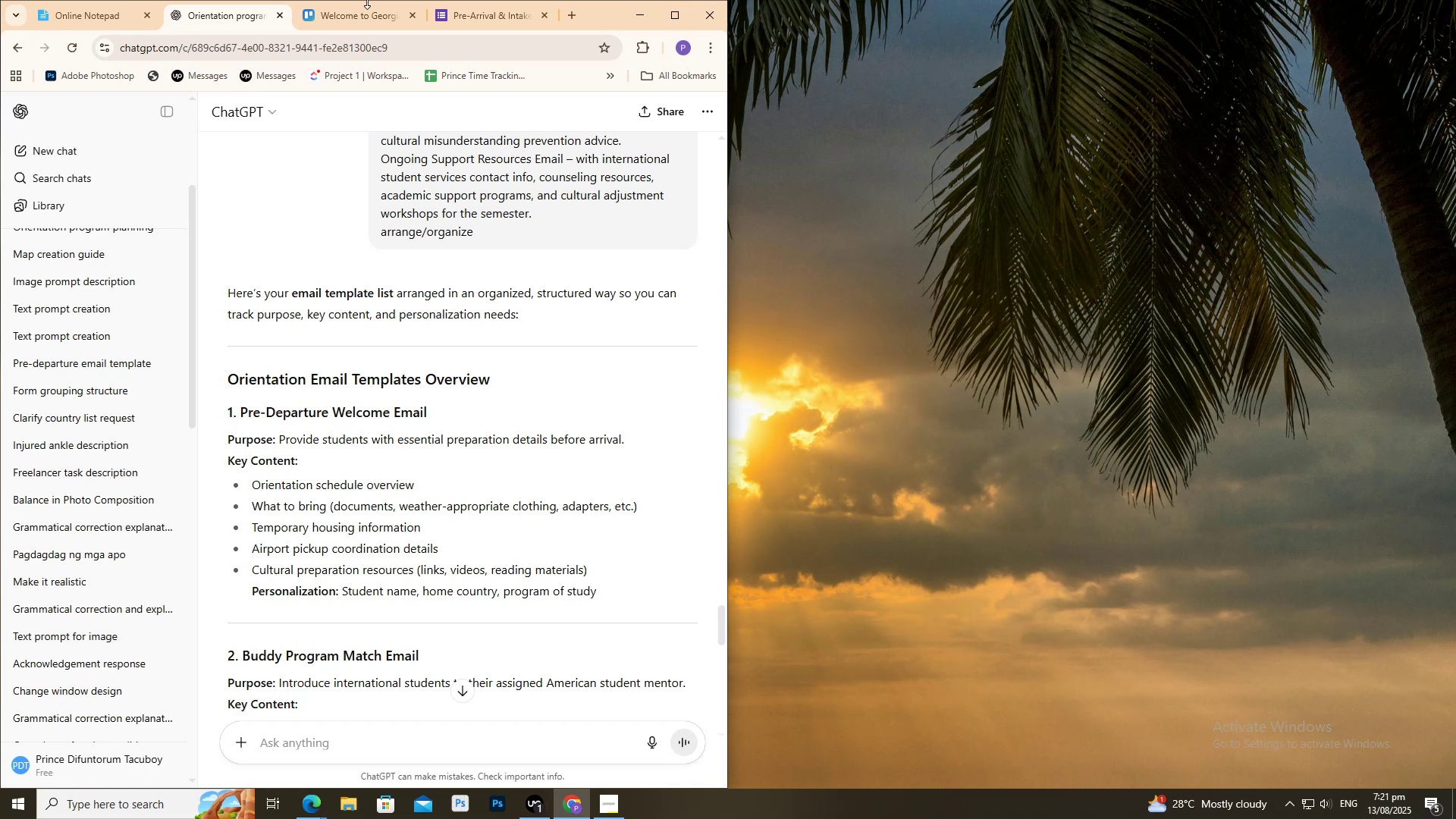 
double_click([367, 1])
 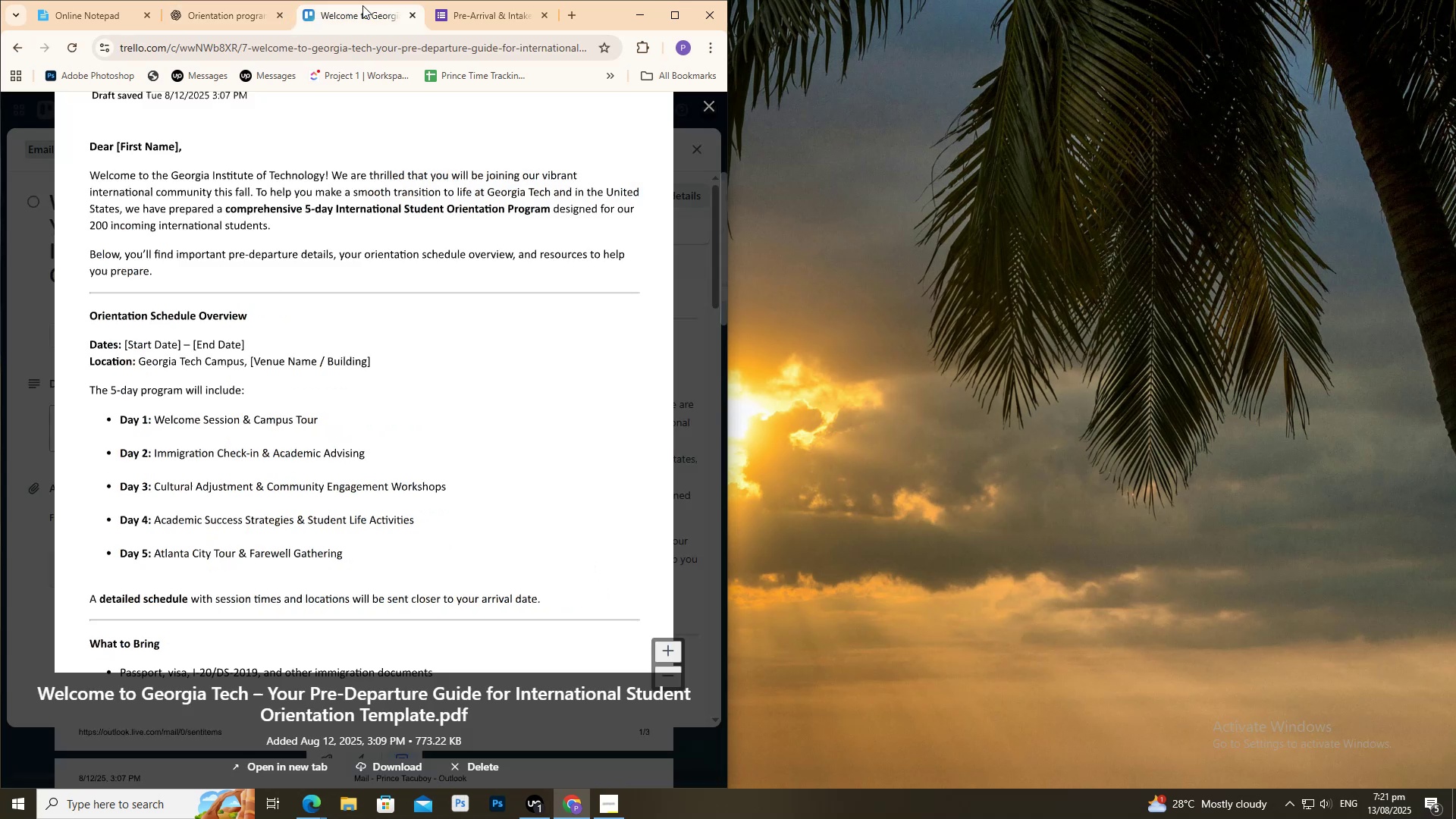 
triple_click([362, 5])
 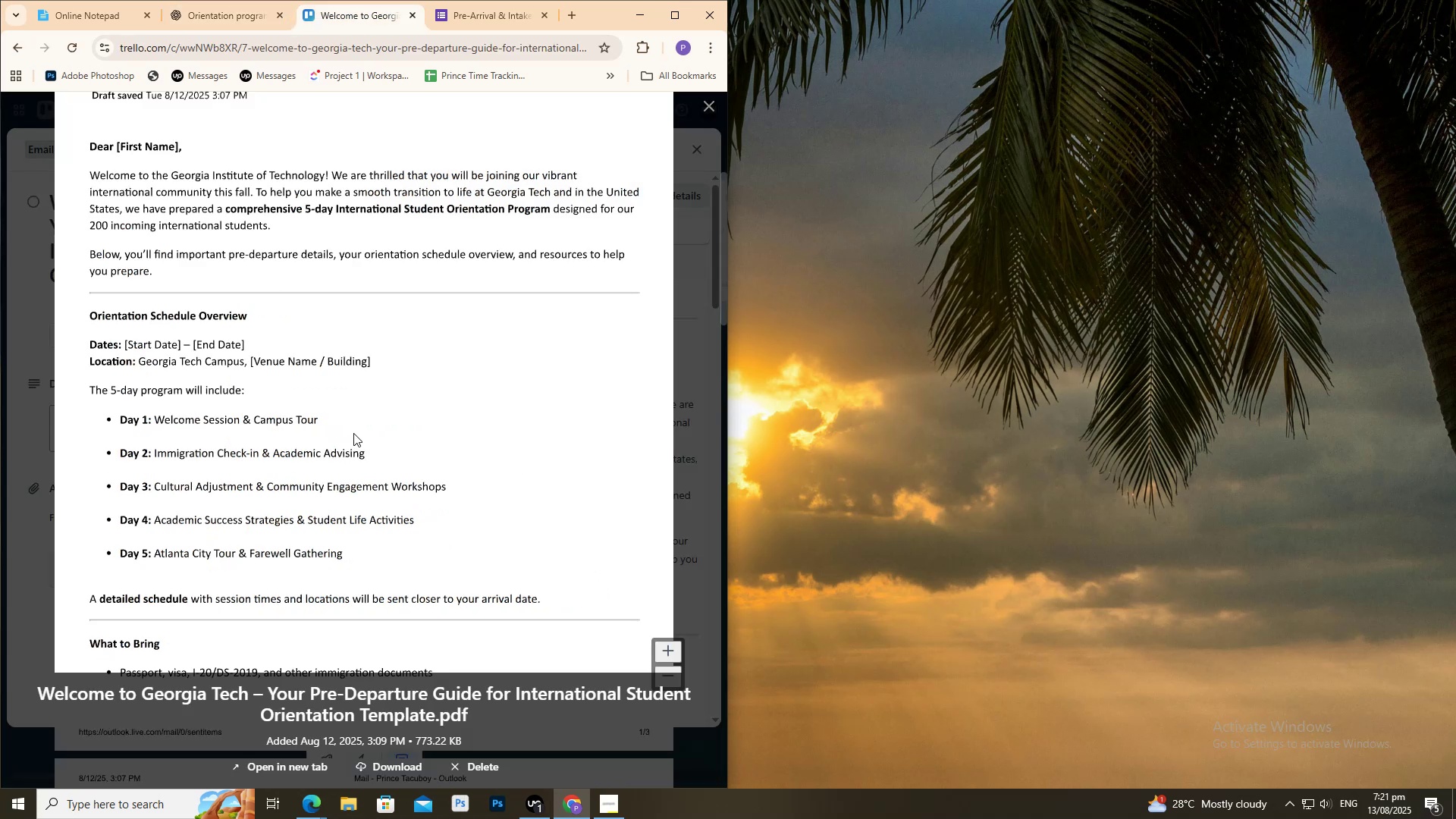 
scroll: coordinate [359, 437], scroll_direction: down, amount: 1.0
 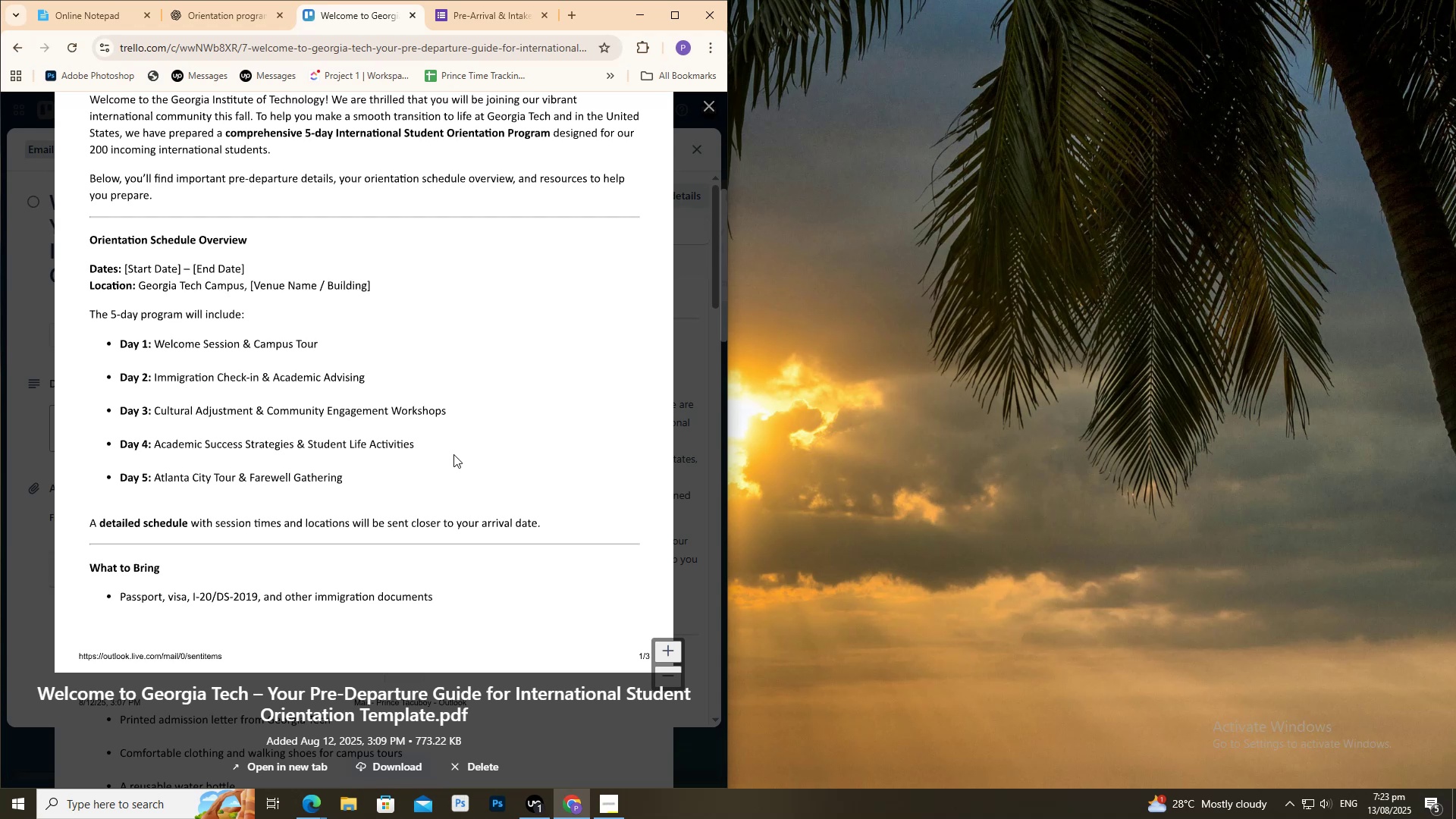 
wait(91.73)
 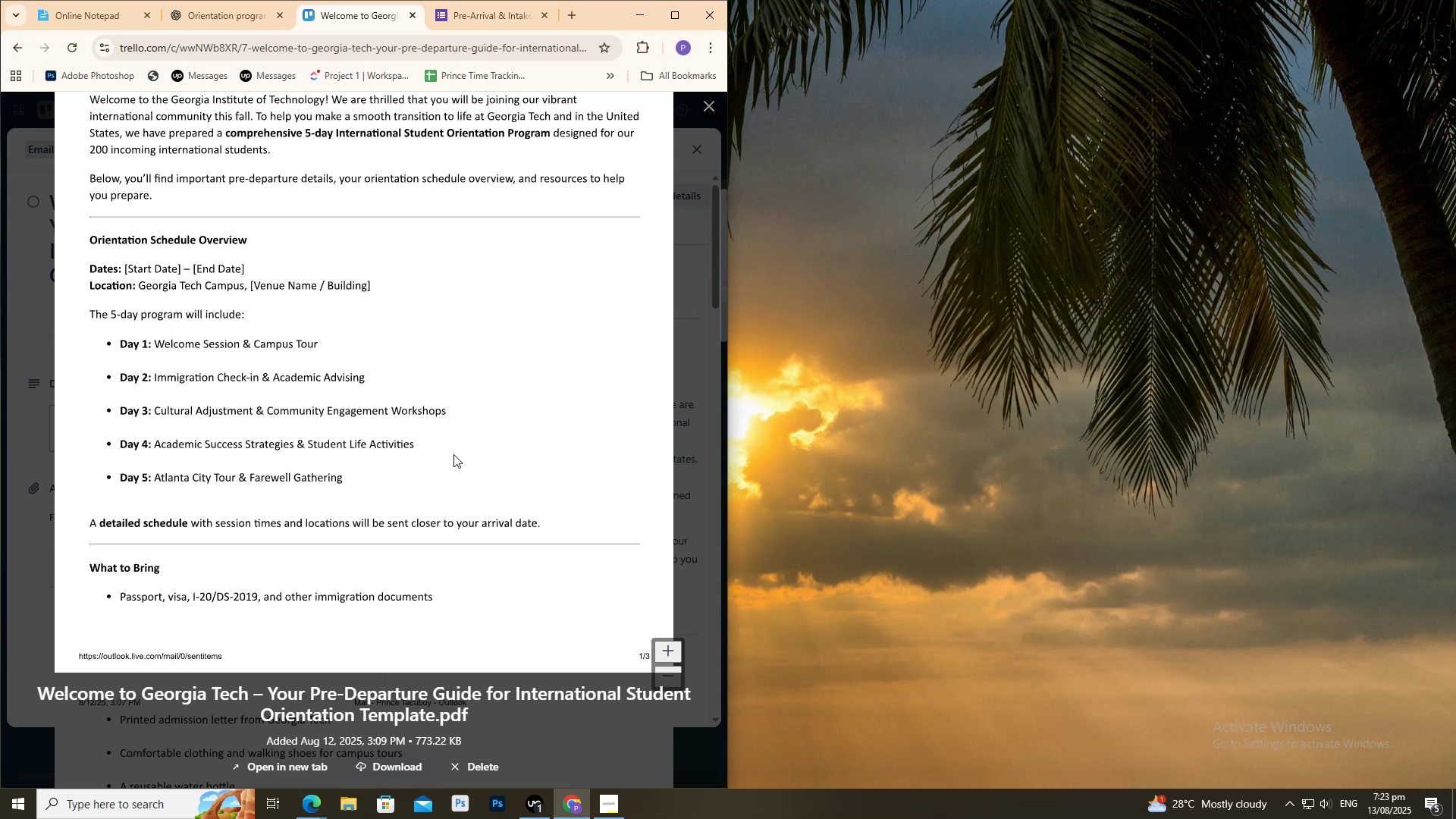 
scroll: coordinate [425, 449], scroll_direction: down, amount: 1.0
 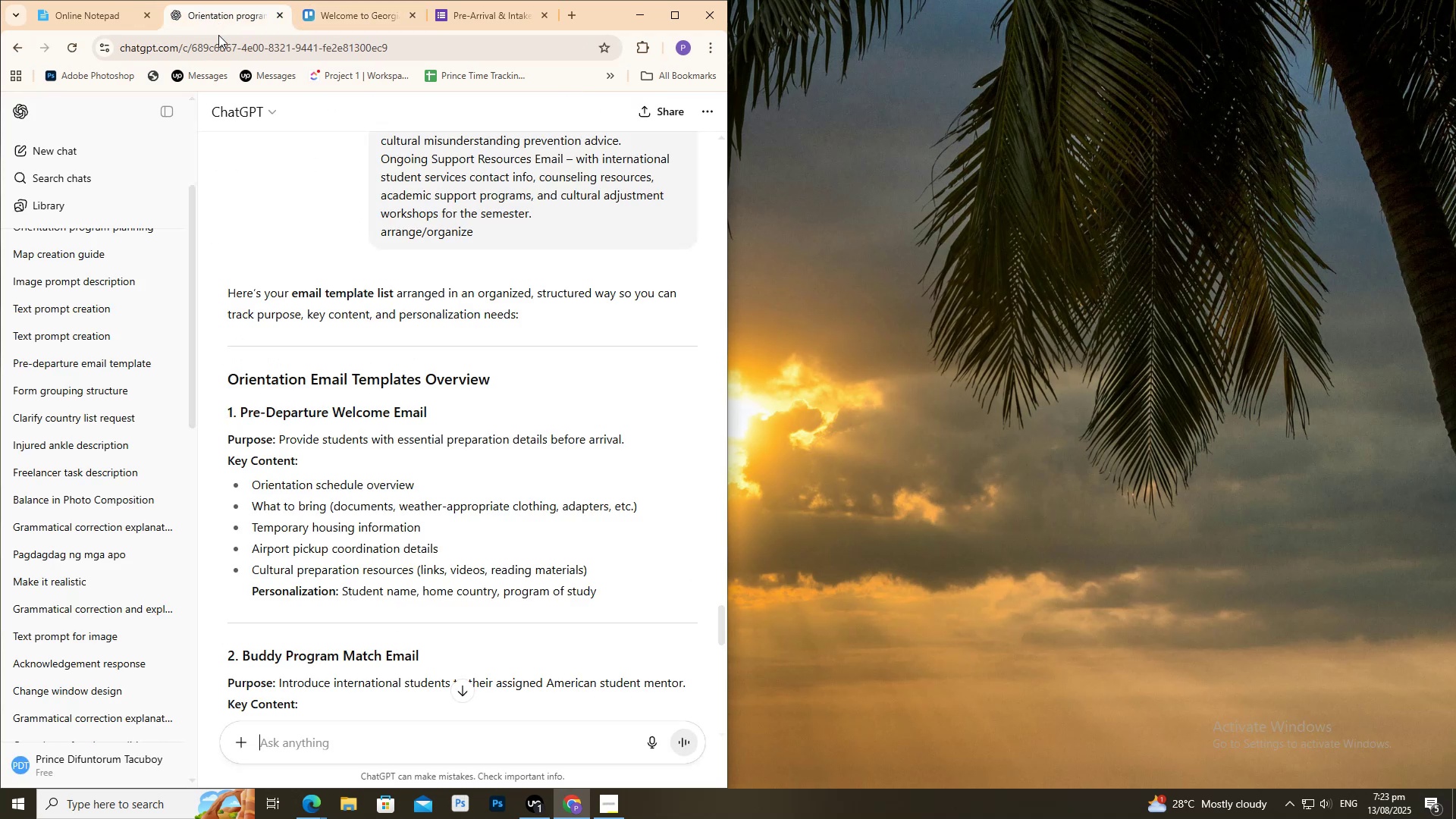 
wait(5.35)
 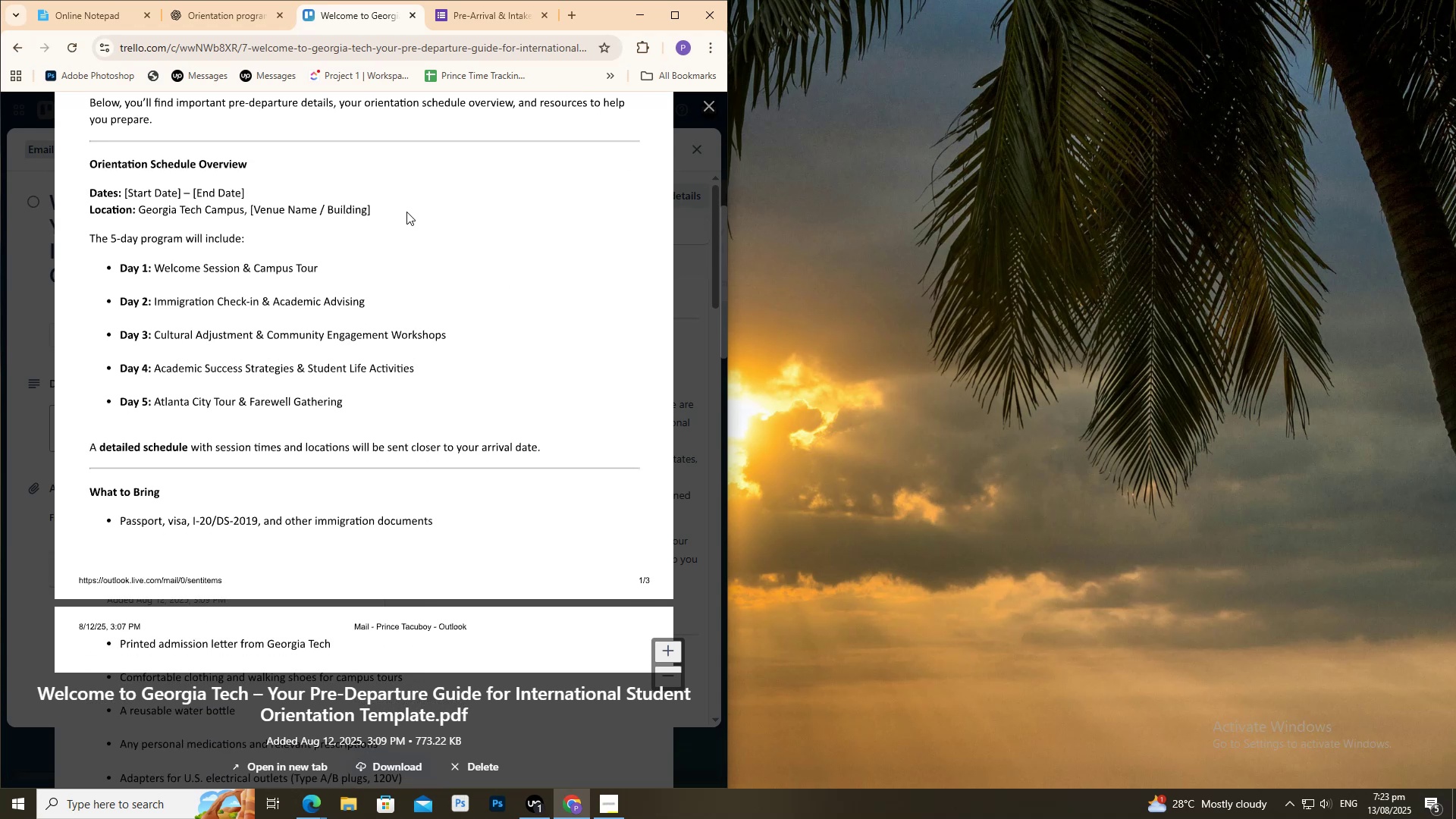 
scroll: coordinate [362, 529], scroll_direction: up, amount: 1.0
 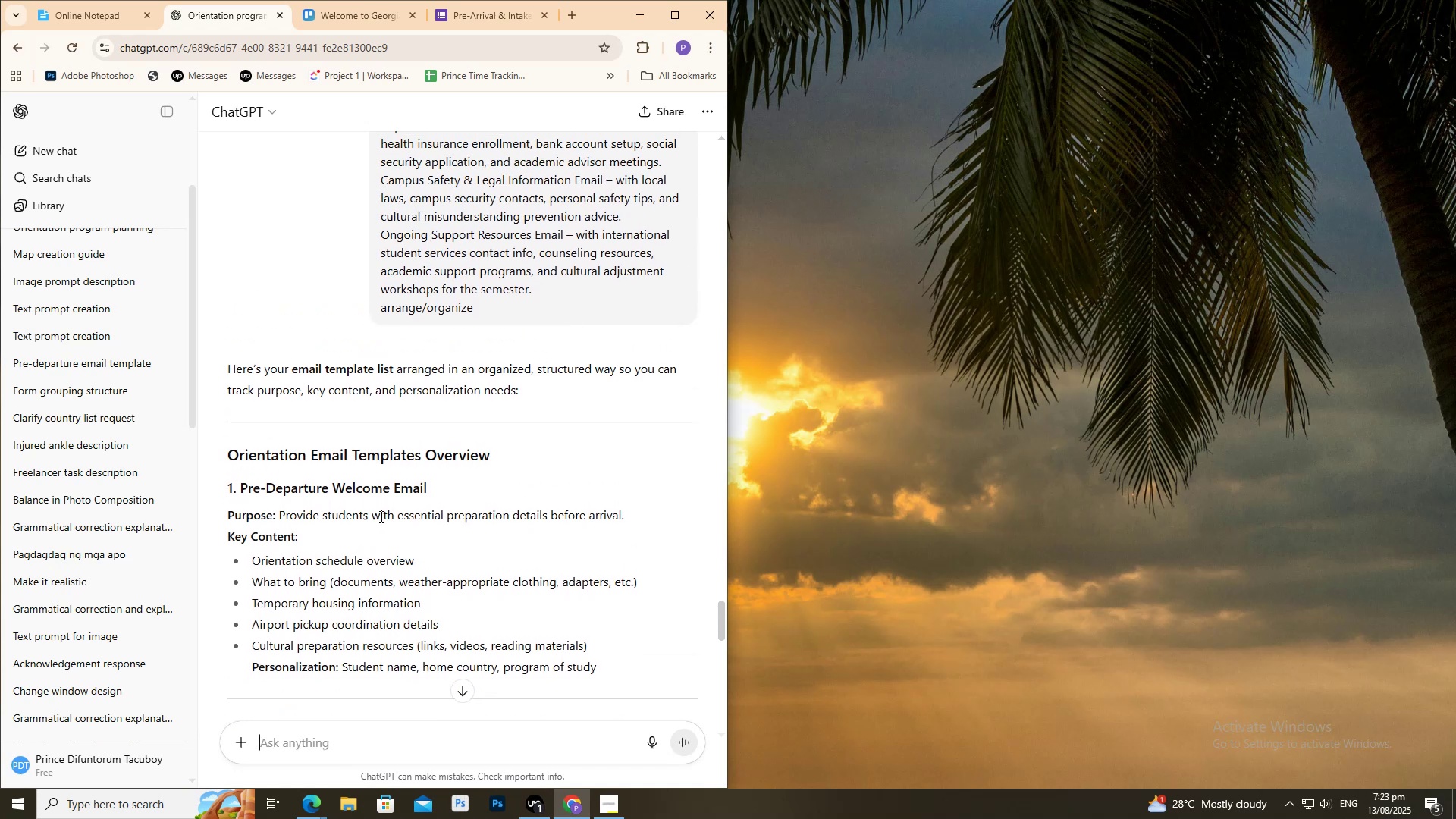 
scroll: coordinate [406, 499], scroll_direction: none, amount: 0.0
 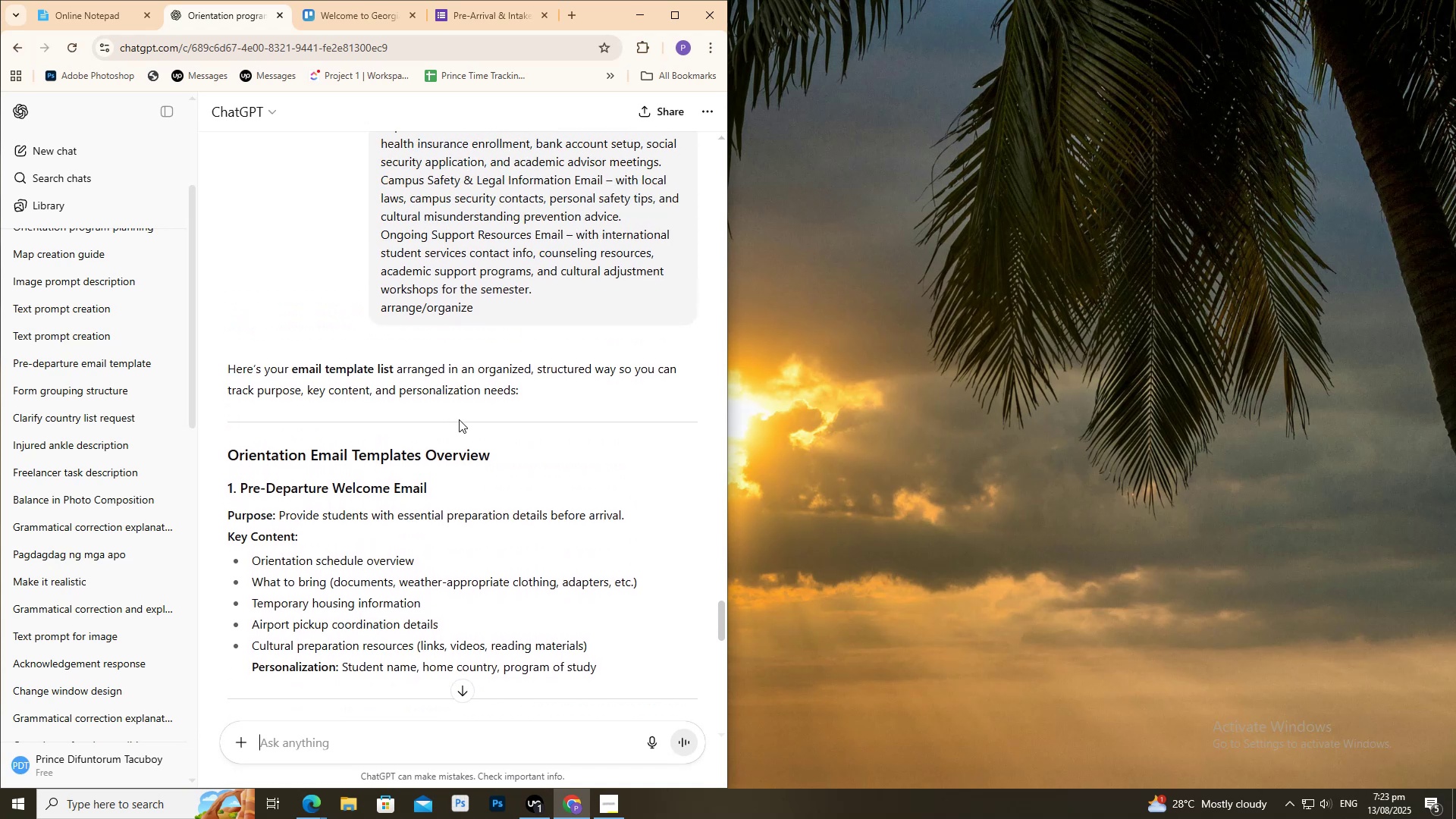 
scroll: coordinate [459, 419], scroll_direction: down, amount: 2.0
 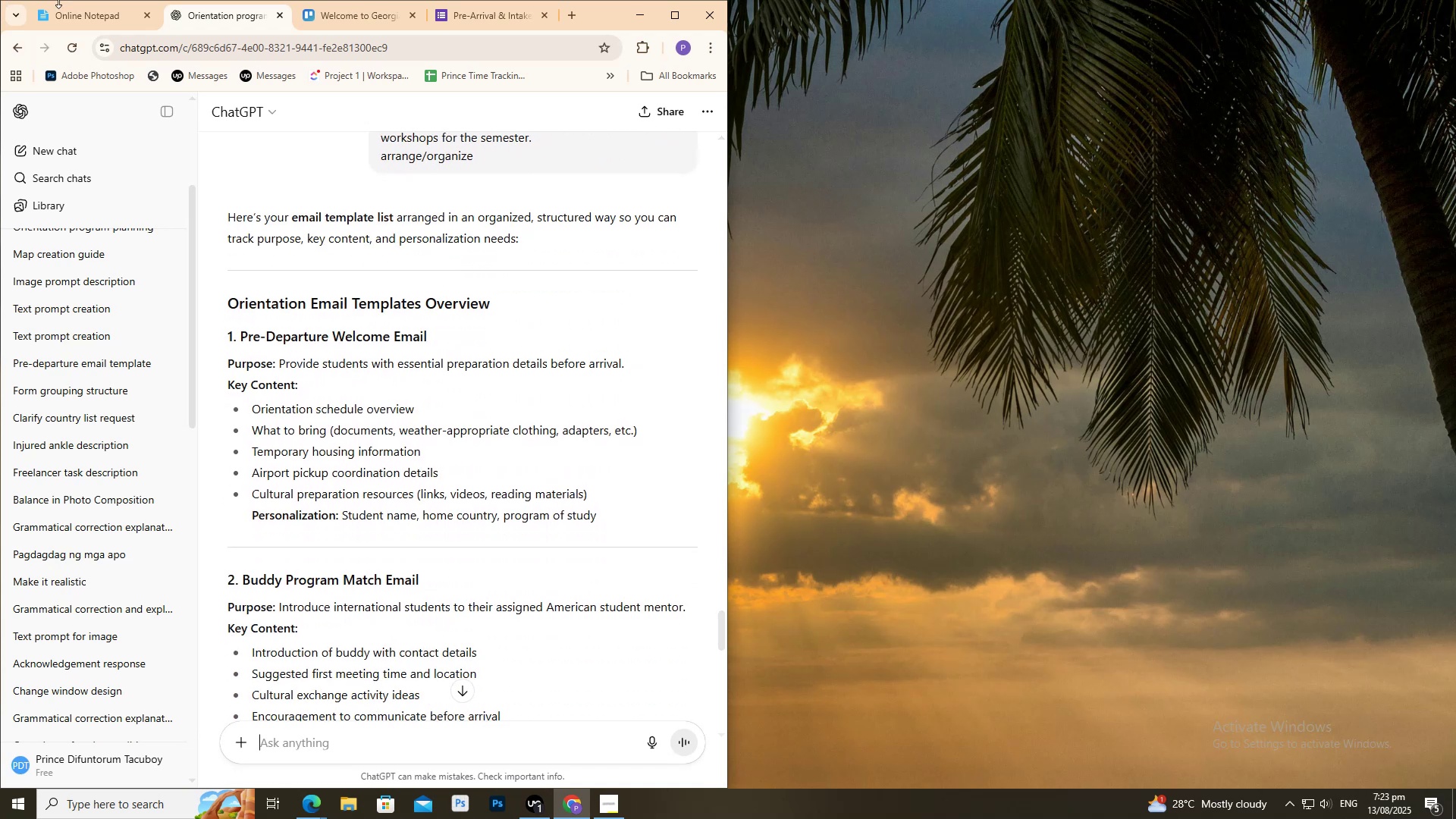 
left_click([95, 17])
 